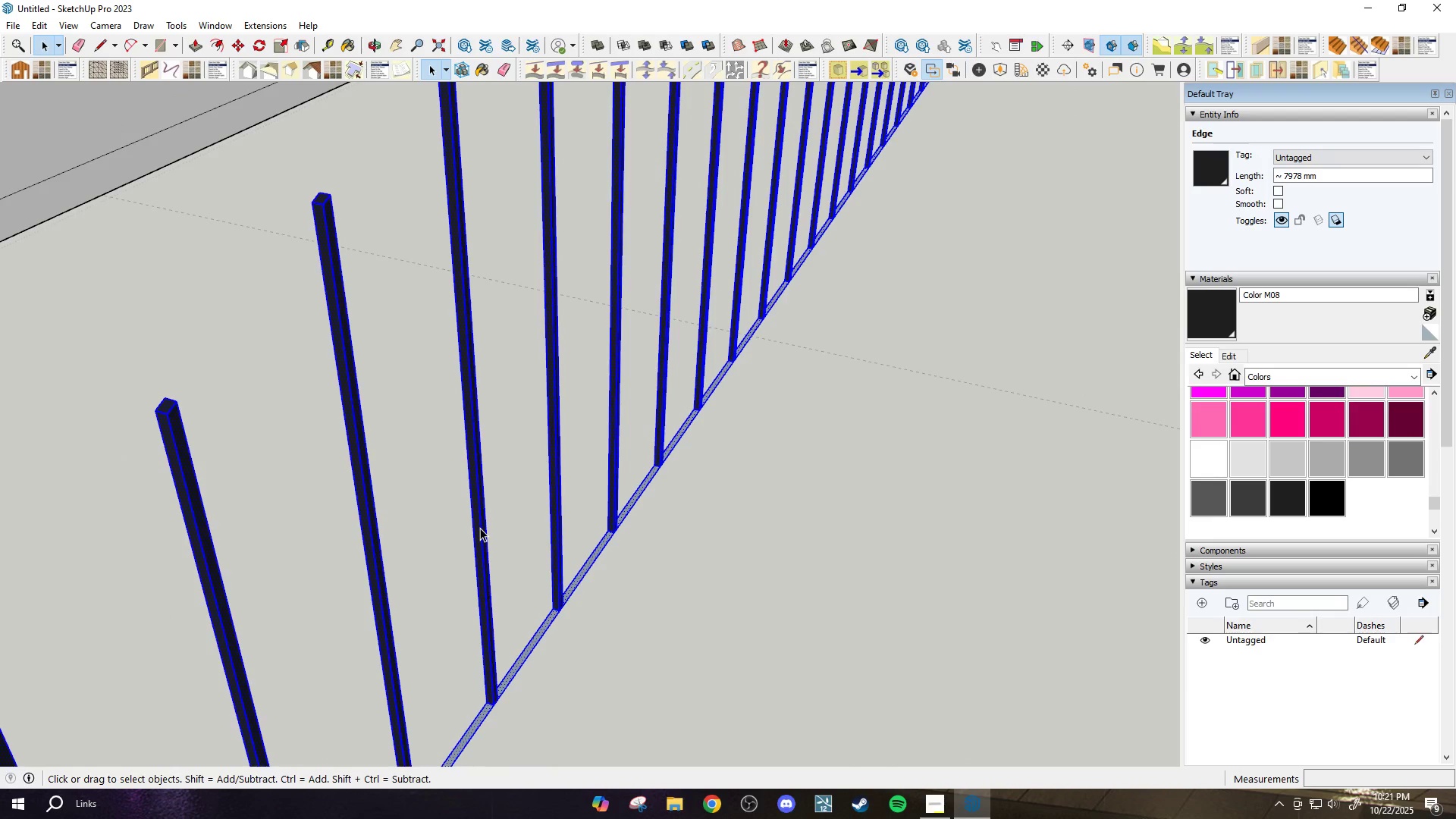 
triple_click([480, 528])
 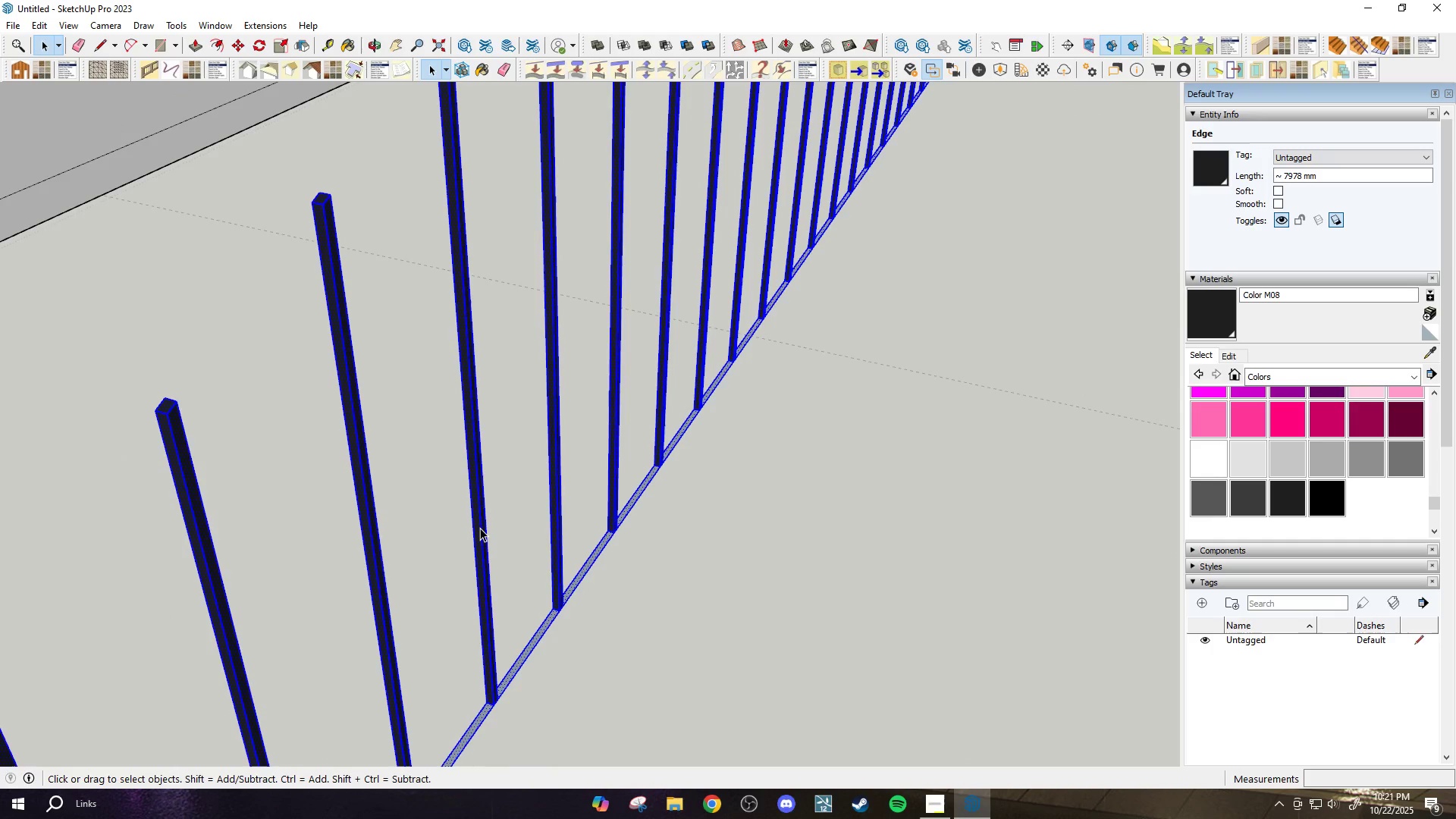 
triple_click([480, 528])
 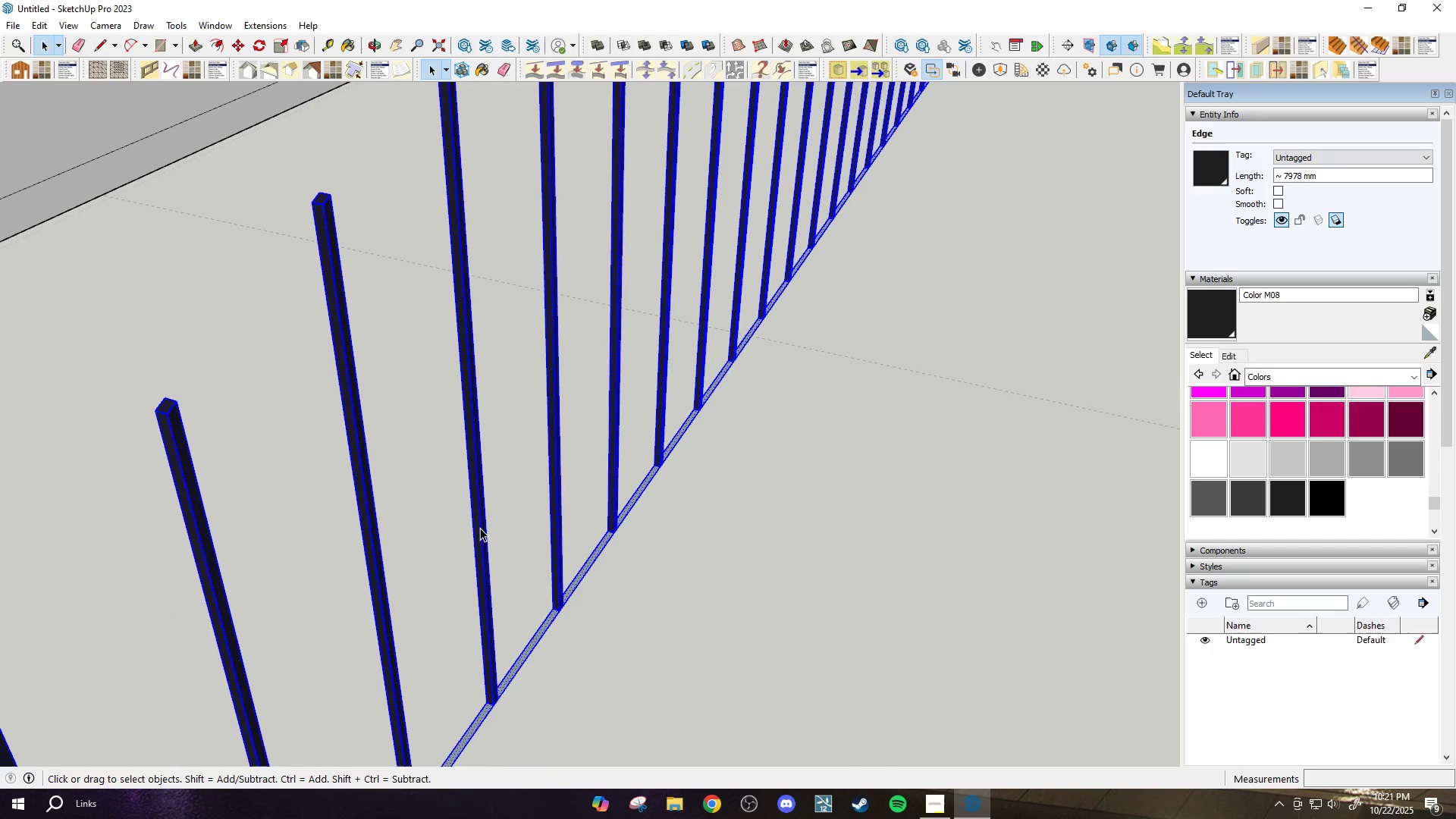 
triple_click([480, 528])
 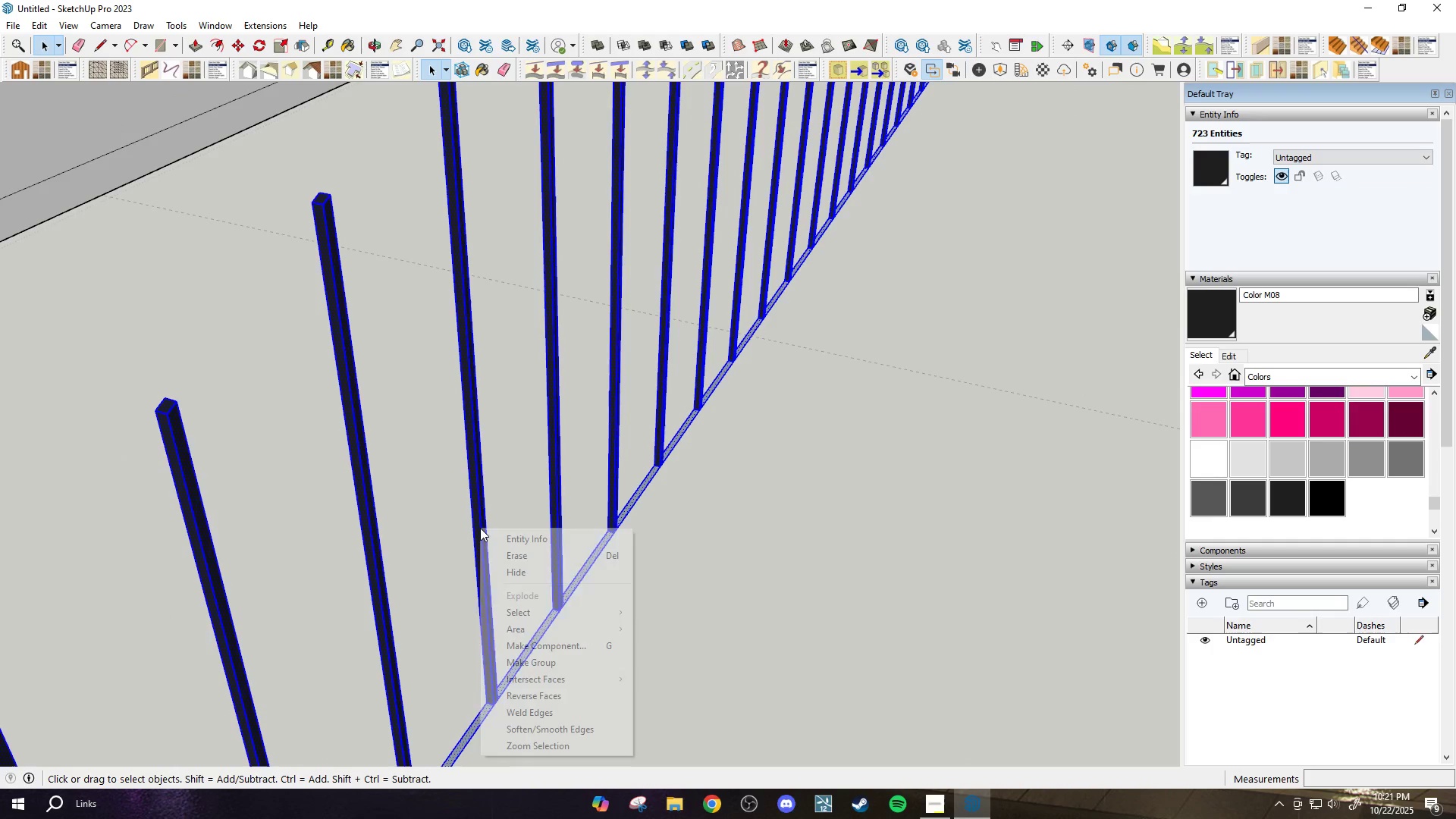 
right_click([480, 528])
 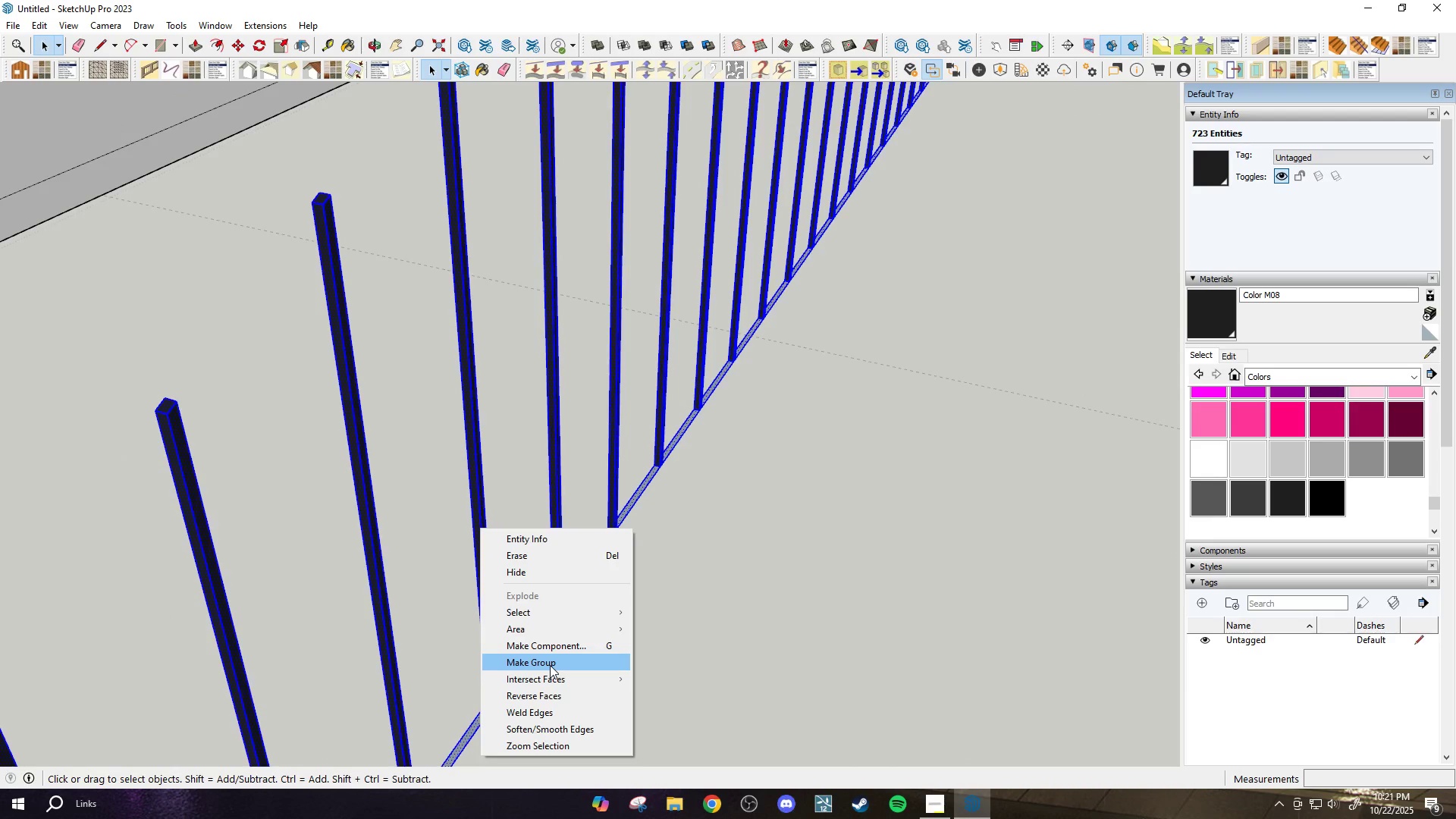 
scroll: coordinate [687, 388], scroll_direction: down, amount: 17.0
 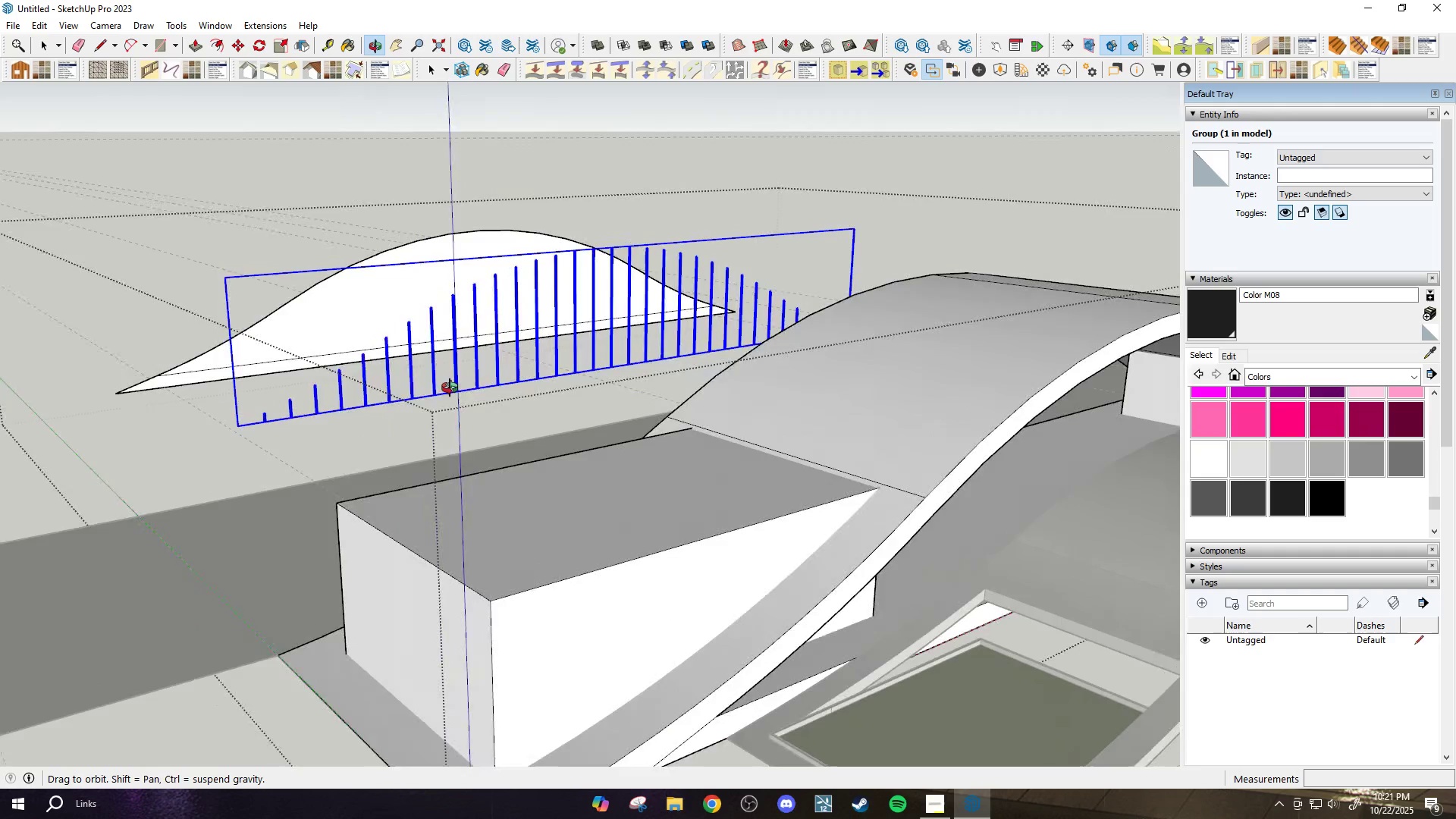 
key(M)
 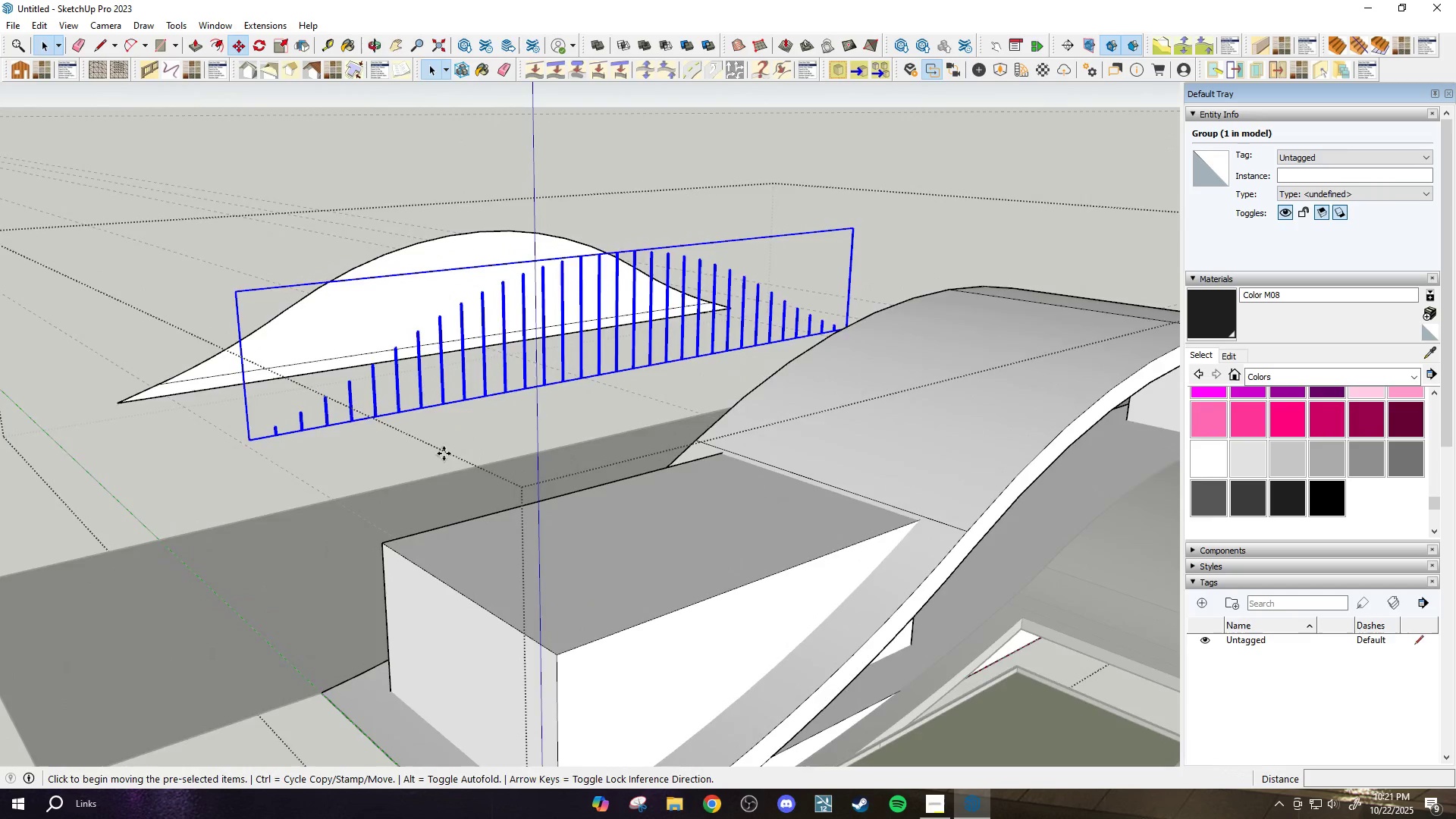 
scroll: coordinate [433, 421], scroll_direction: up, amount: 7.0
 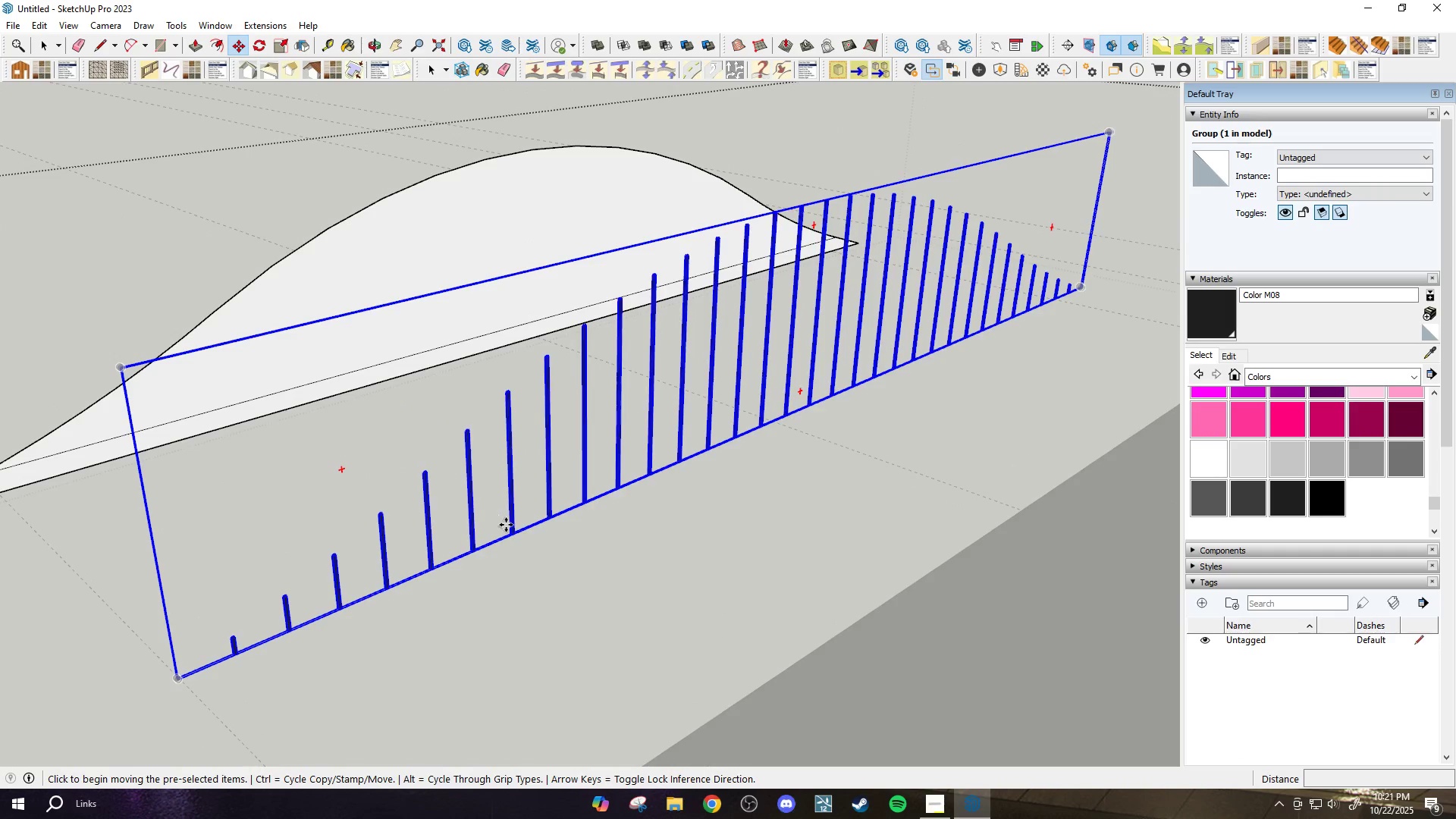 
scroll: coordinate [615, 491], scroll_direction: down, amount: 8.0
 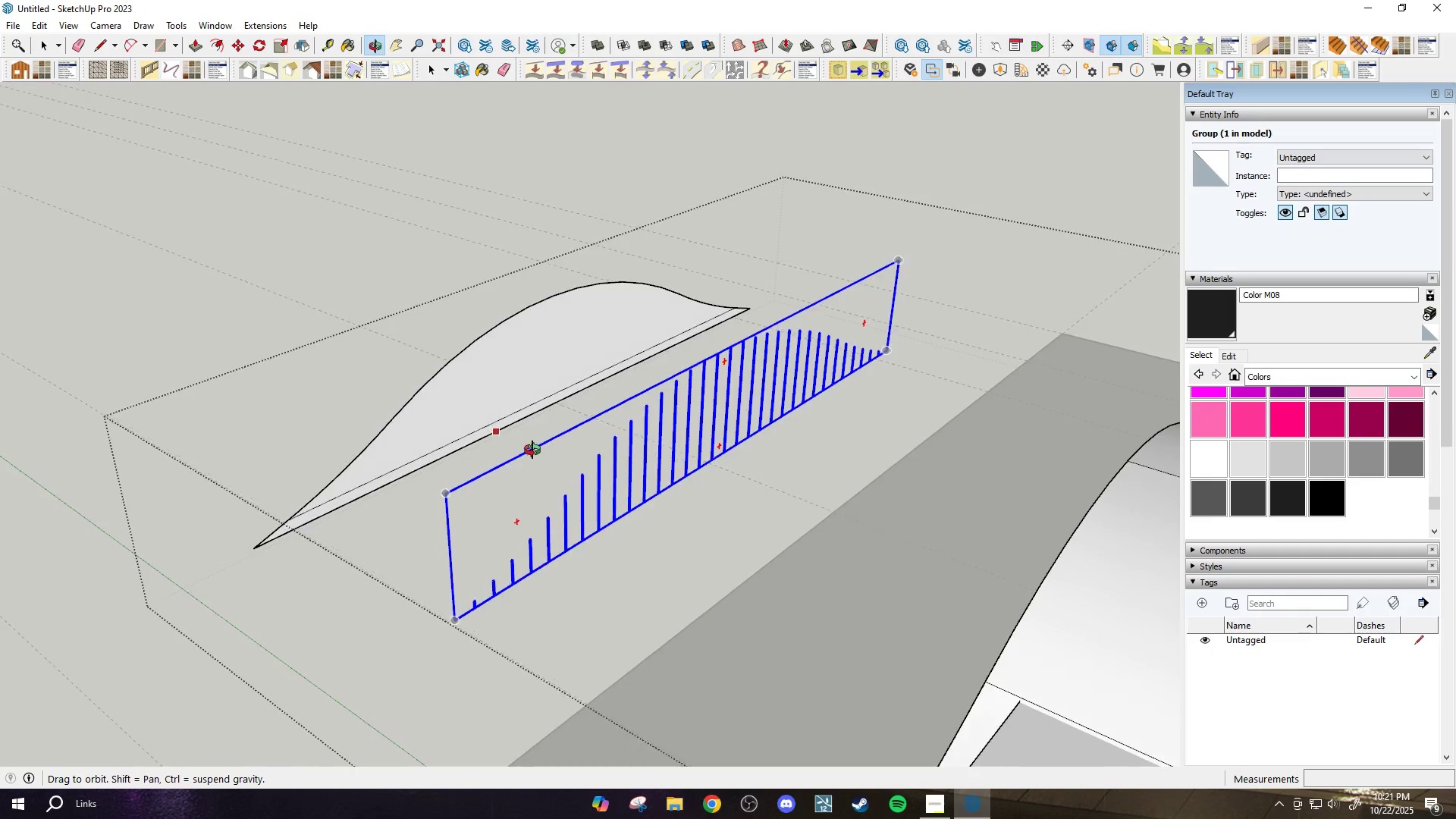 
key(Space)
 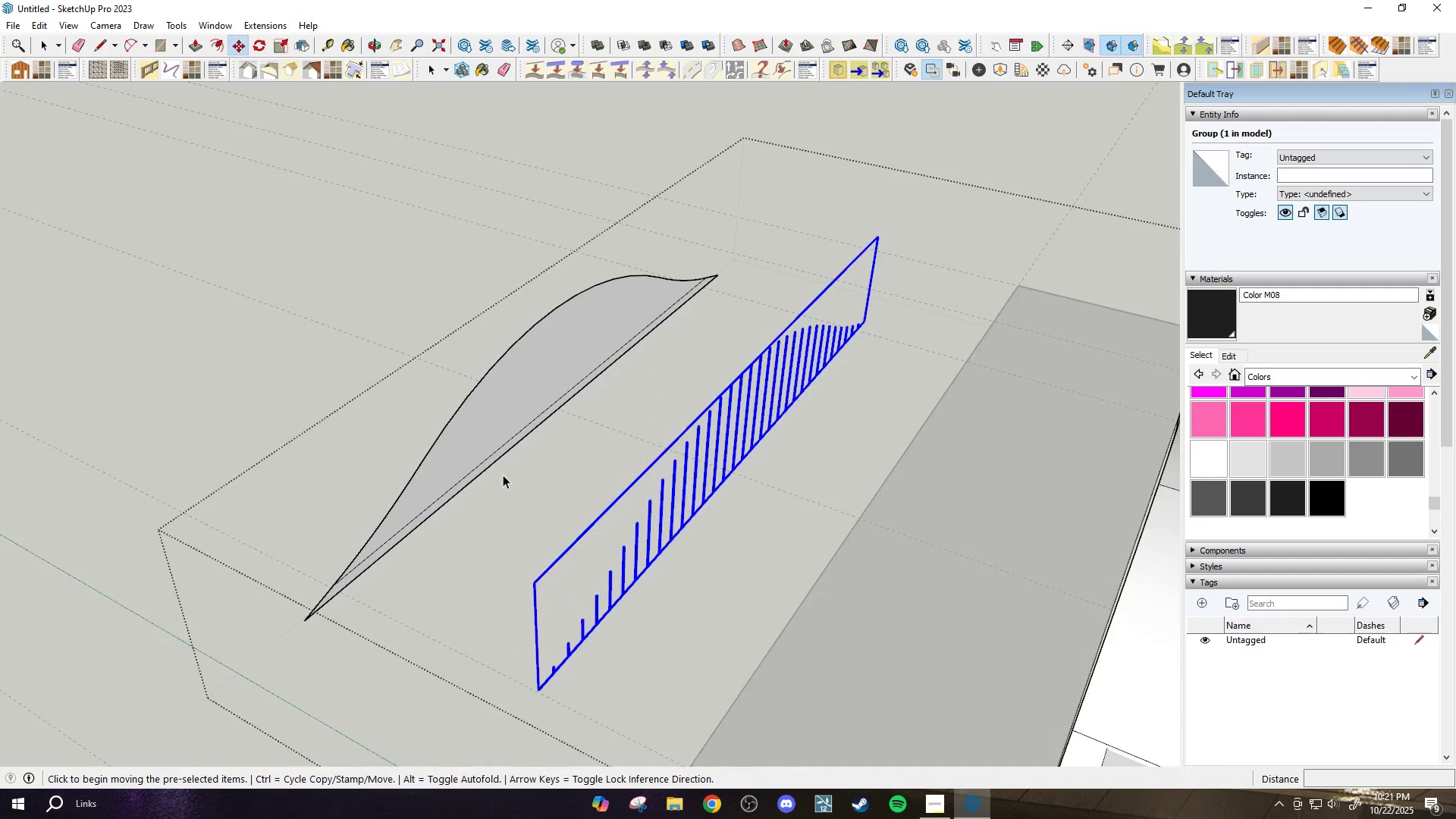 
scroll: coordinate [506, 463], scroll_direction: up, amount: 3.0
 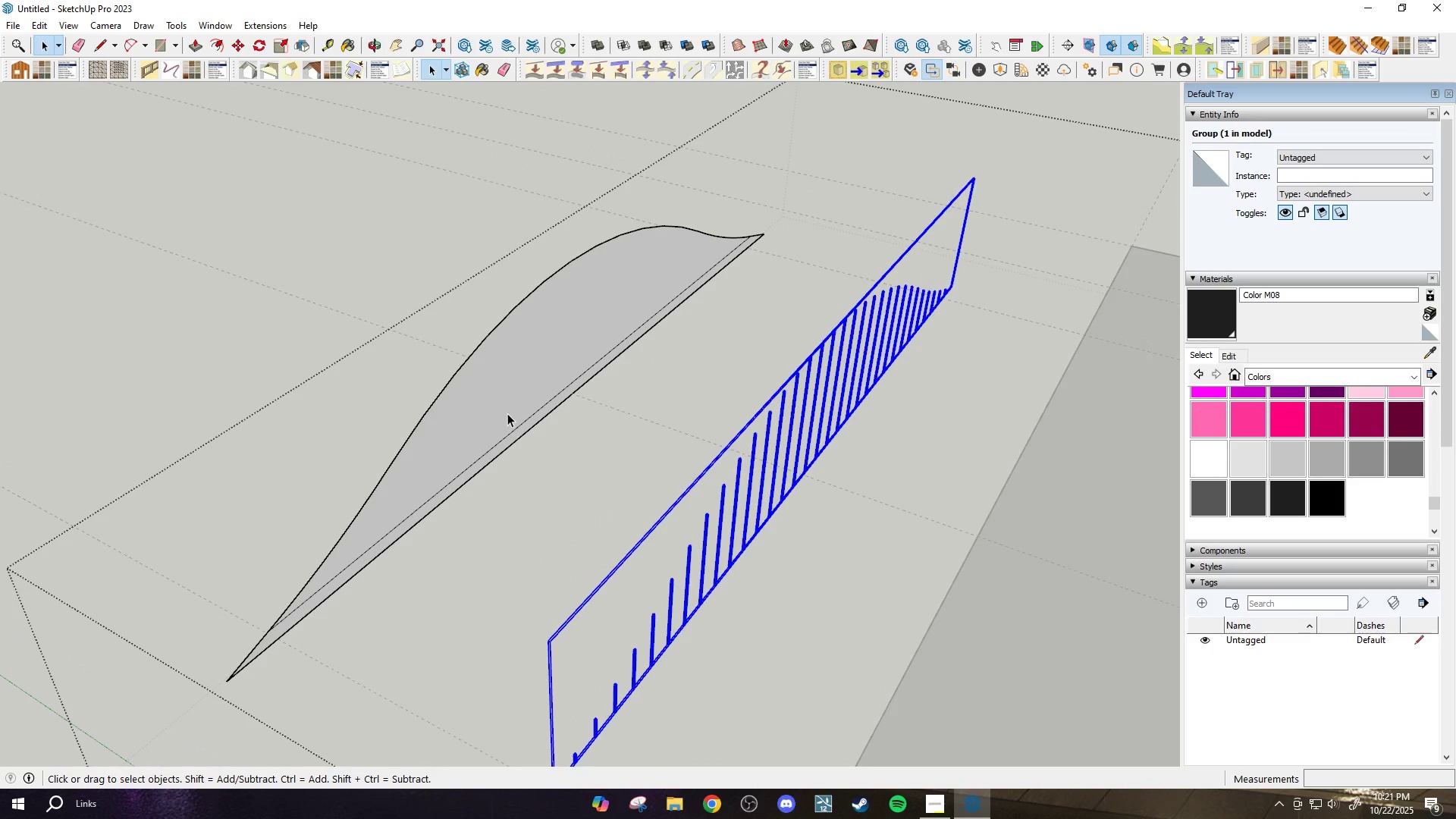 
left_click([507, 413])
 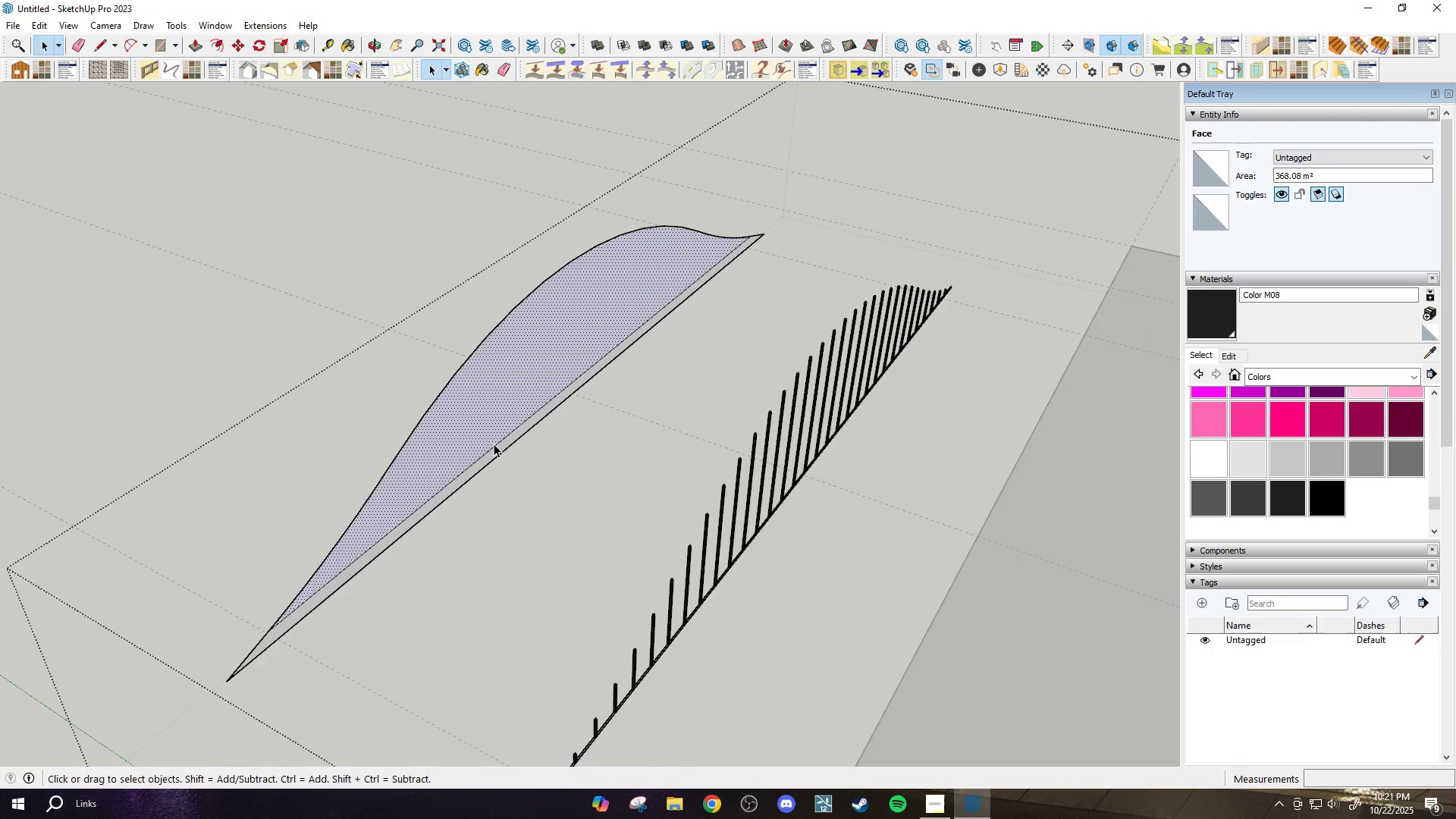 
scroll: coordinate [460, 431], scroll_direction: up, amount: 3.0
 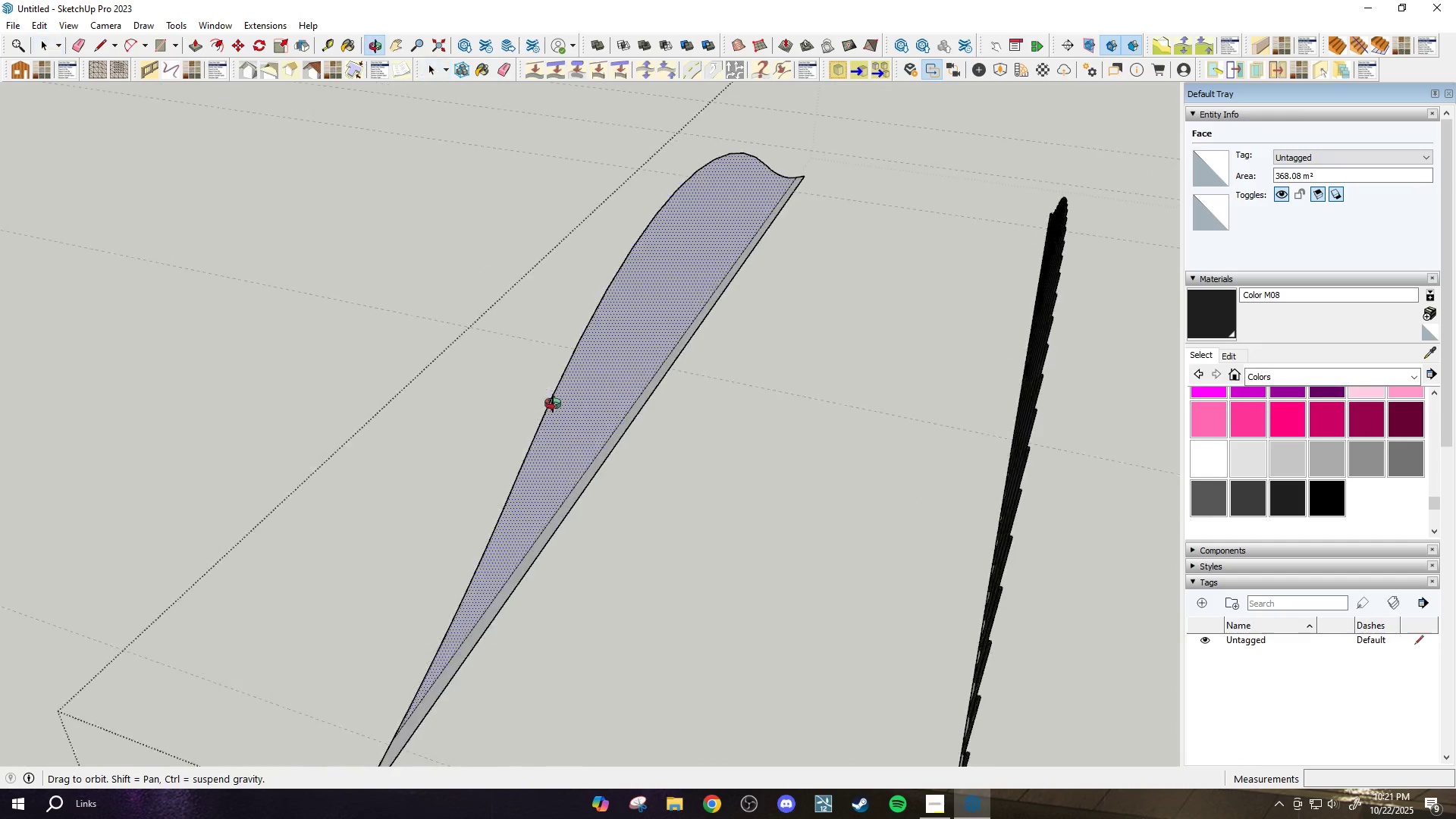 
scroll: coordinate [595, 442], scroll_direction: down, amount: 2.0
 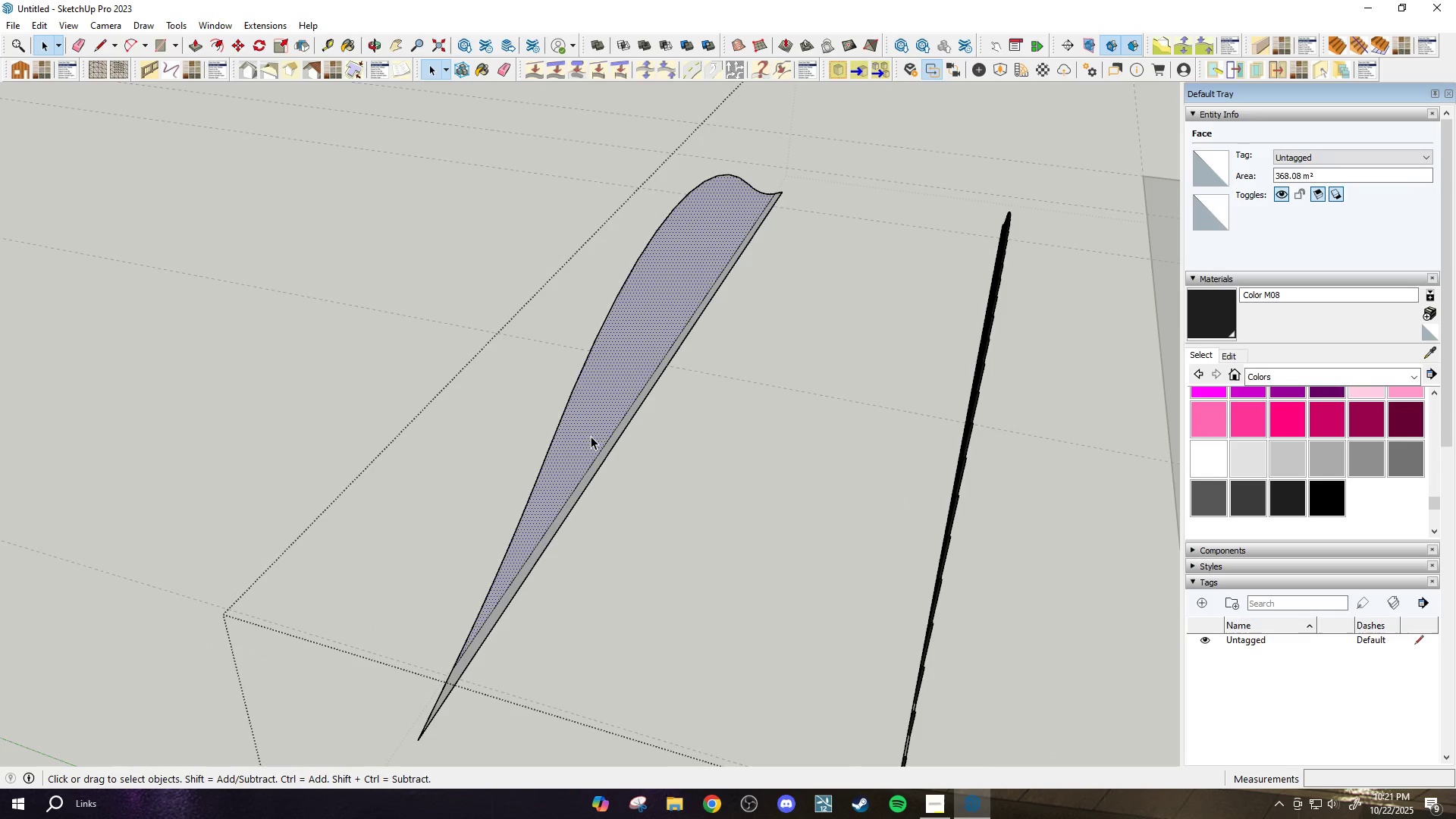 
key(M)
 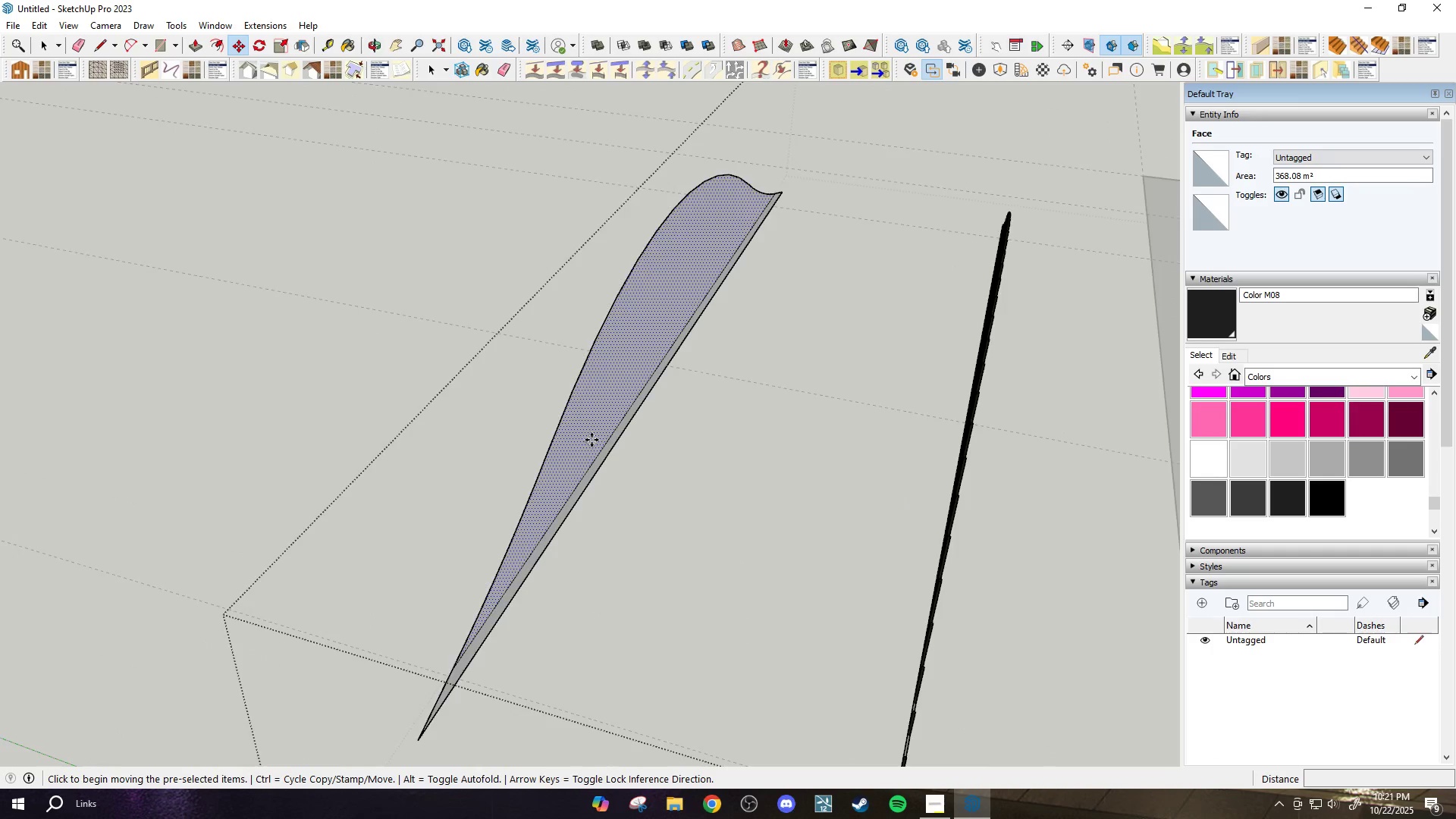 
scroll: coordinate [592, 440], scroll_direction: down, amount: 3.0
 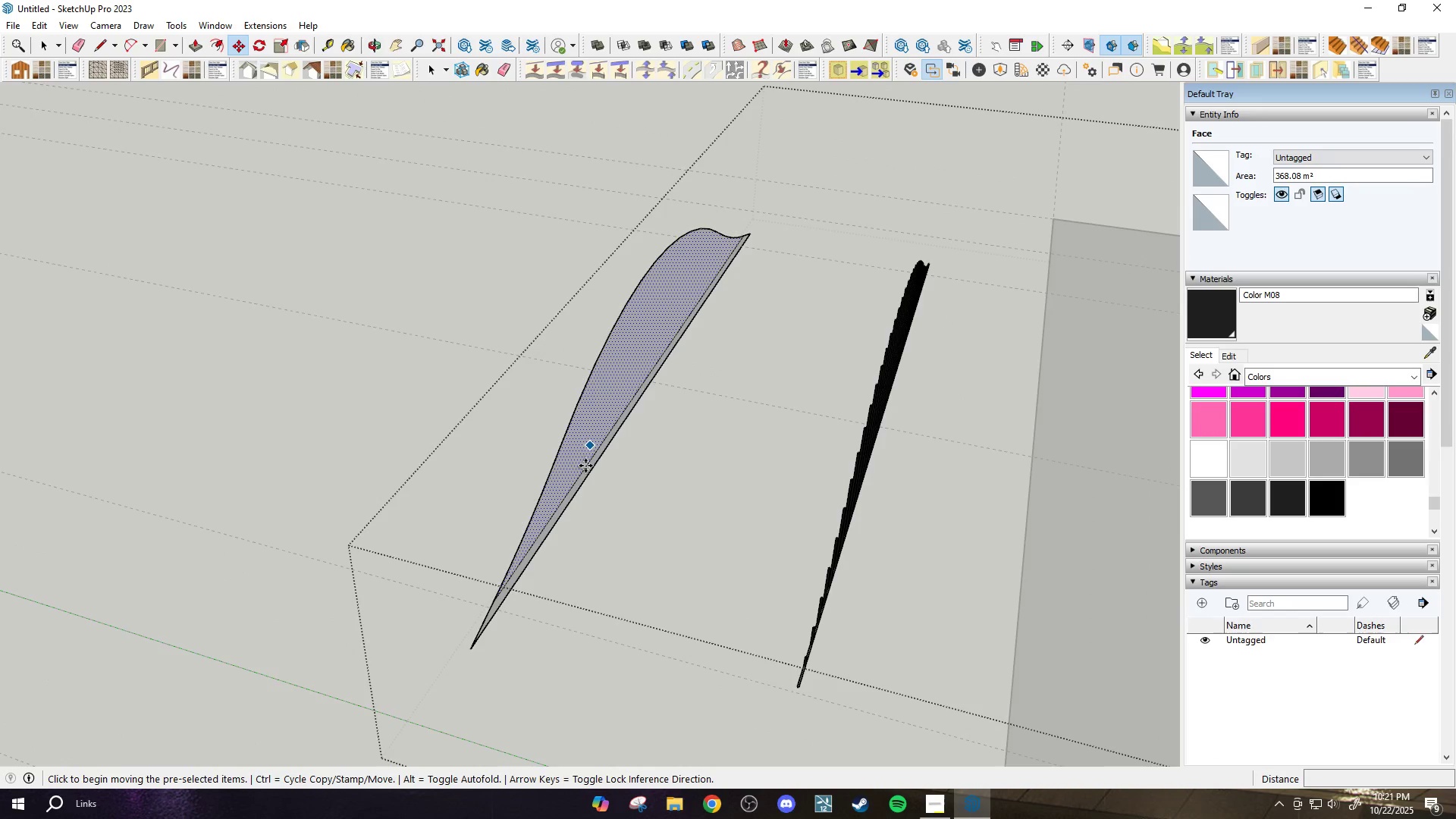 
key(Control+ControlLeft)
 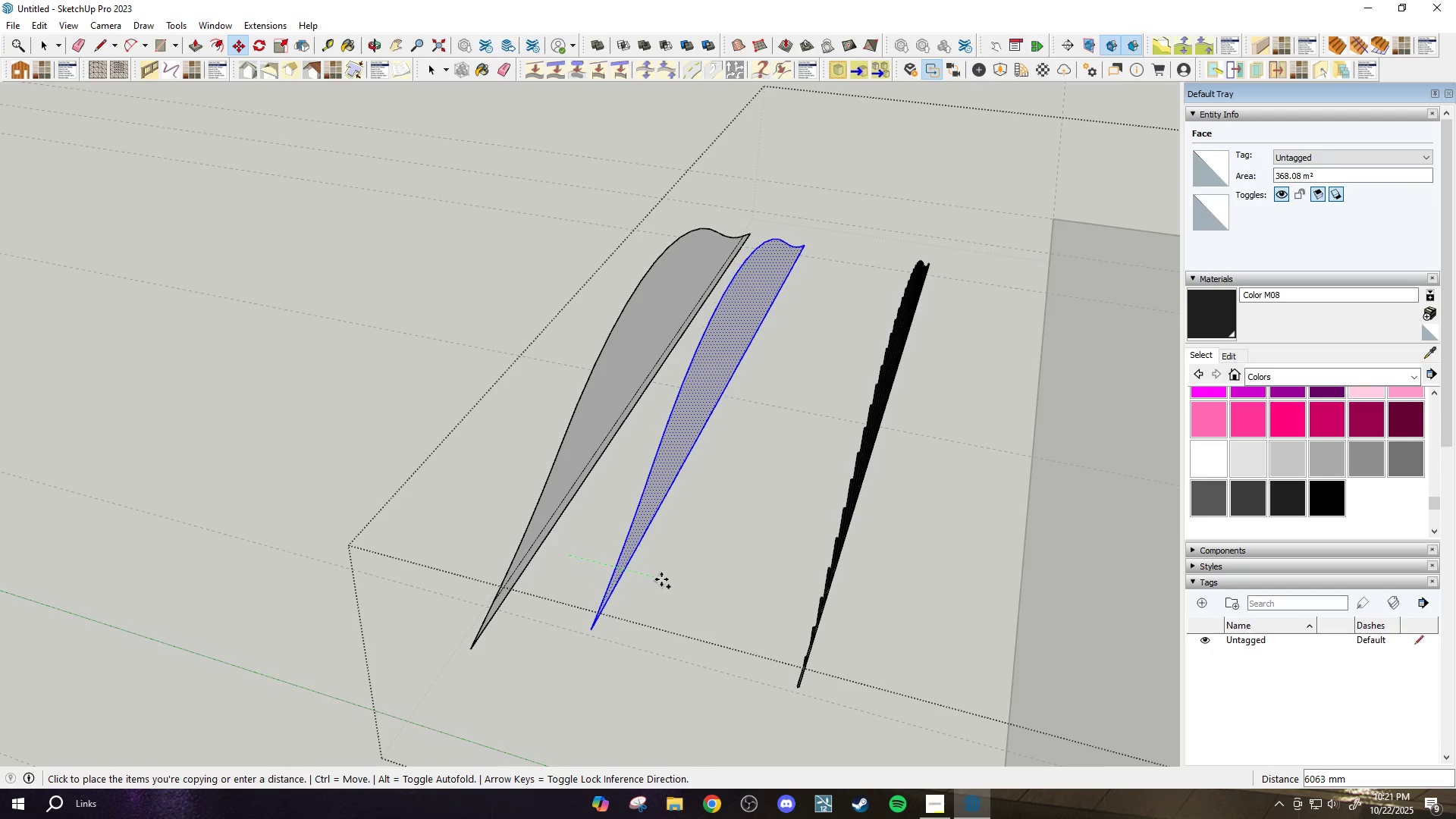 
left_click([663, 579])
 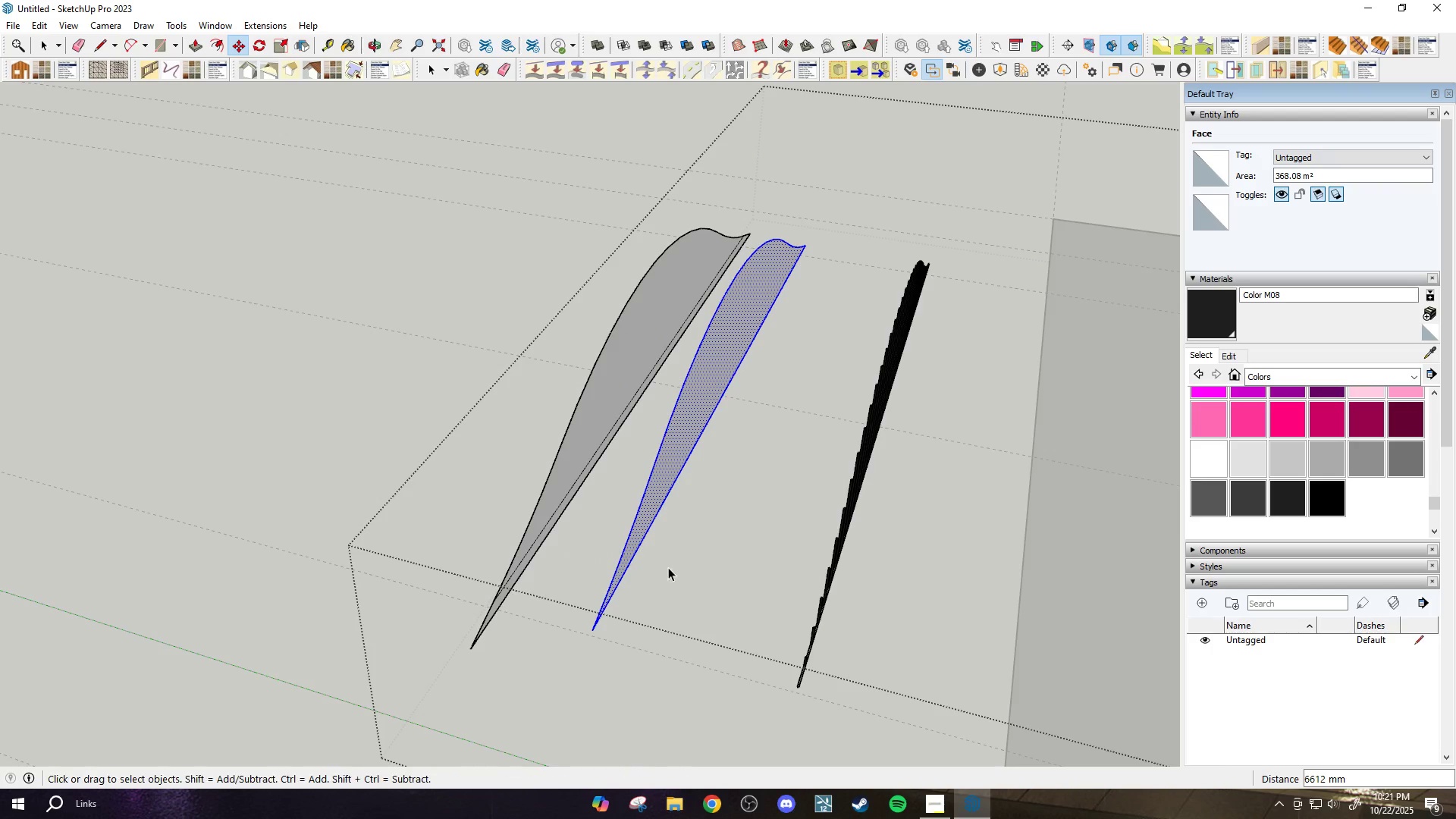 
key(Space)
 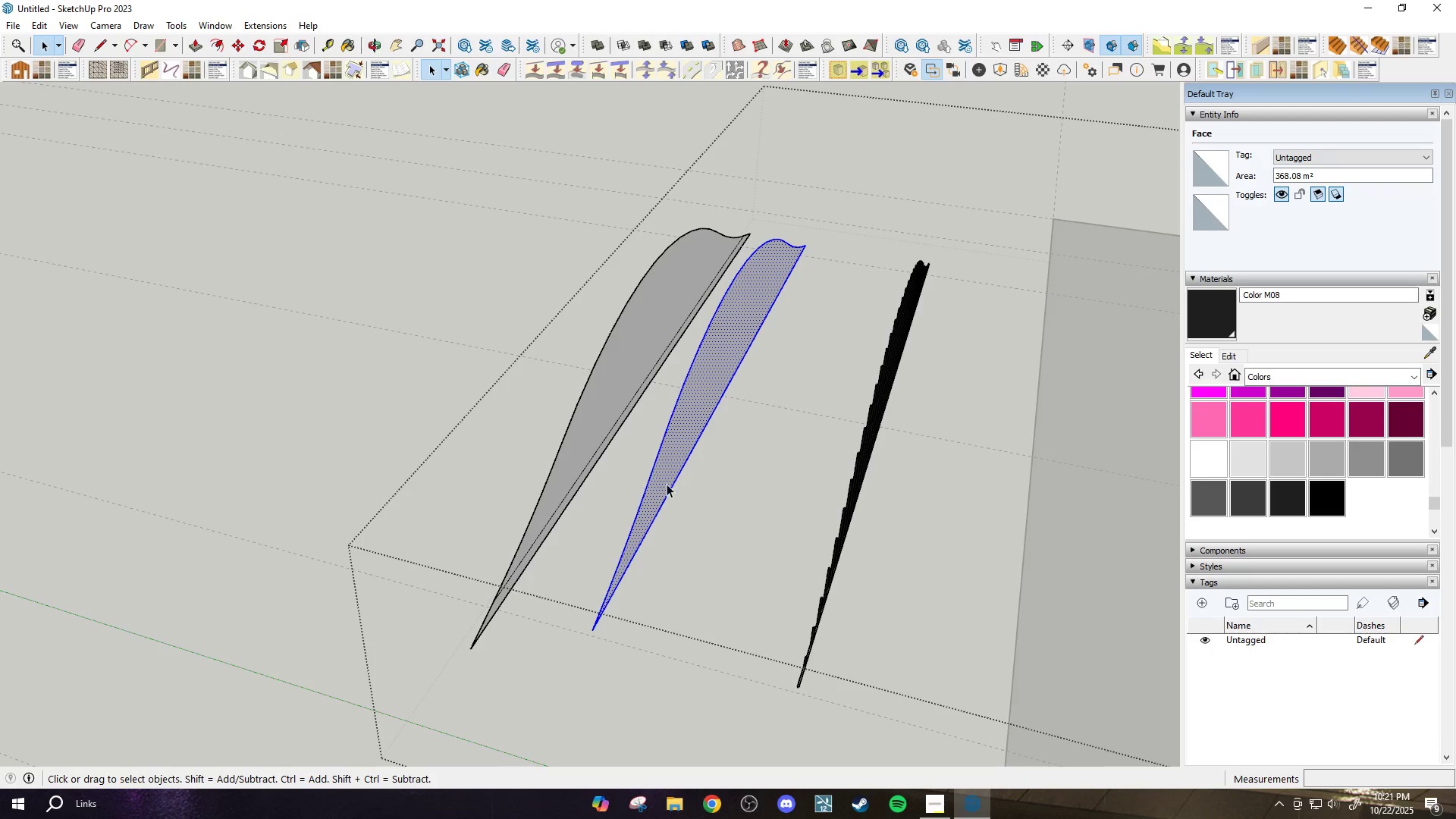 
scroll: coordinate [667, 489], scroll_direction: up, amount: 7.0
 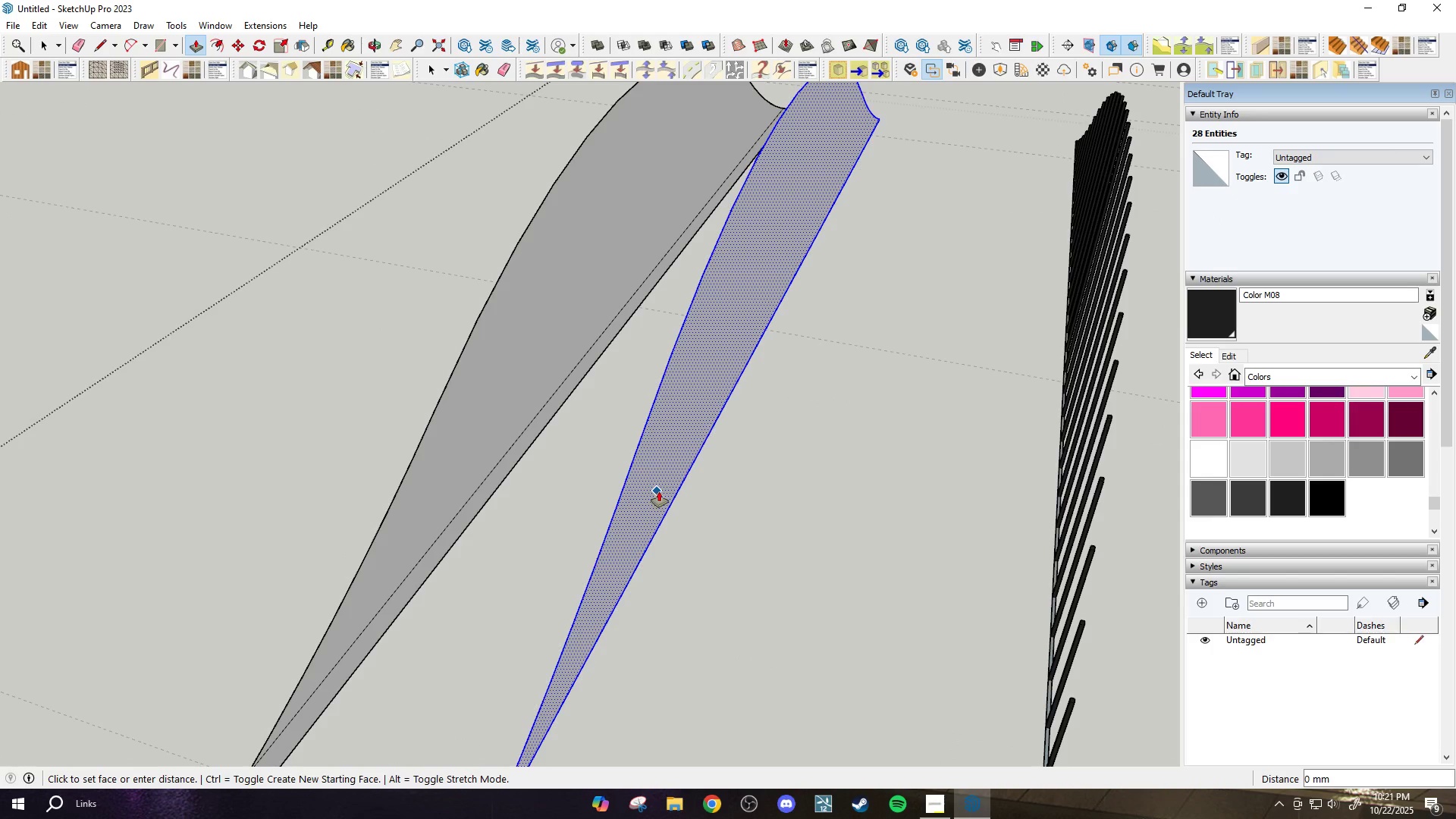 
key(P)
 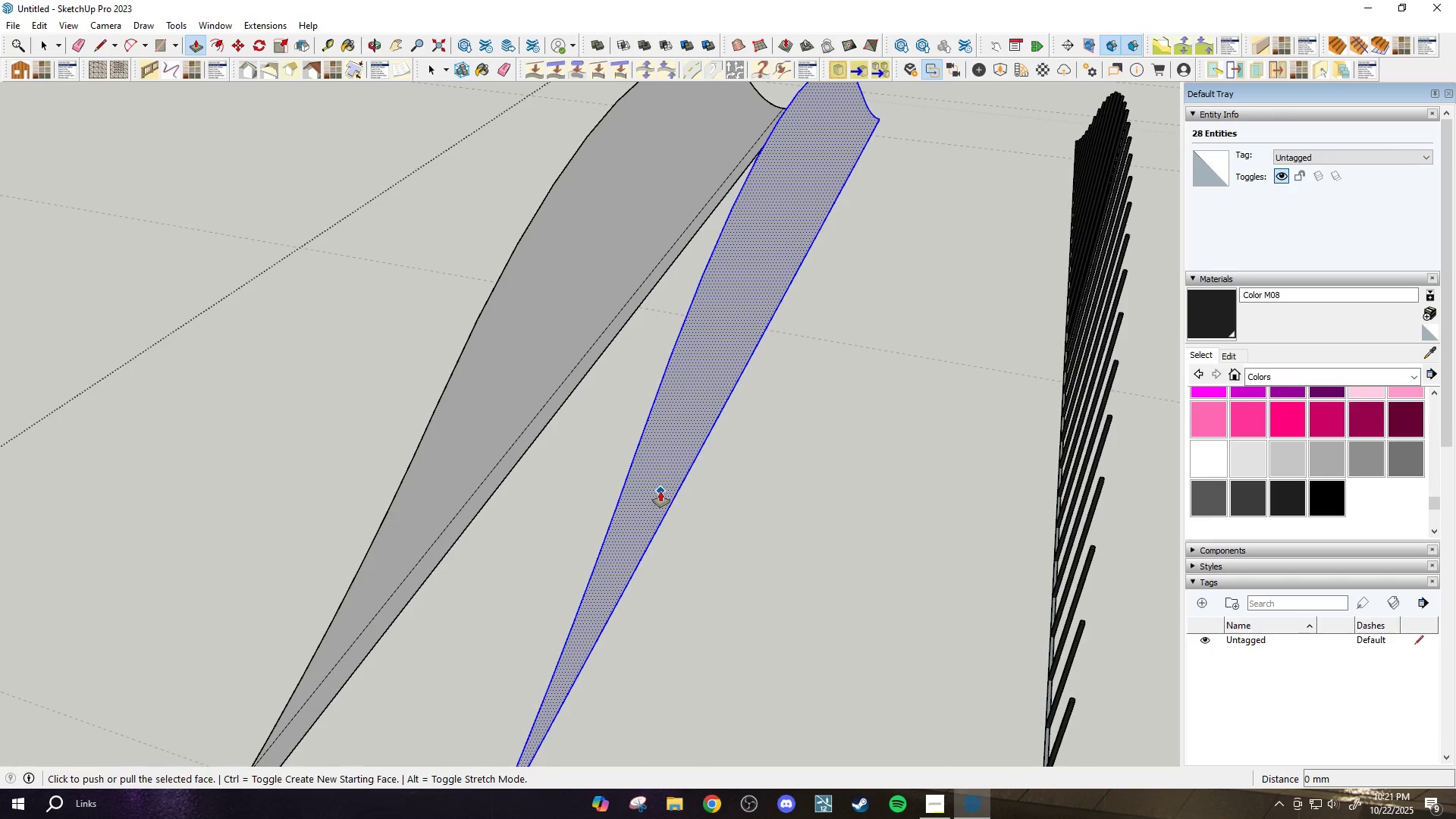 
left_click([657, 491])
 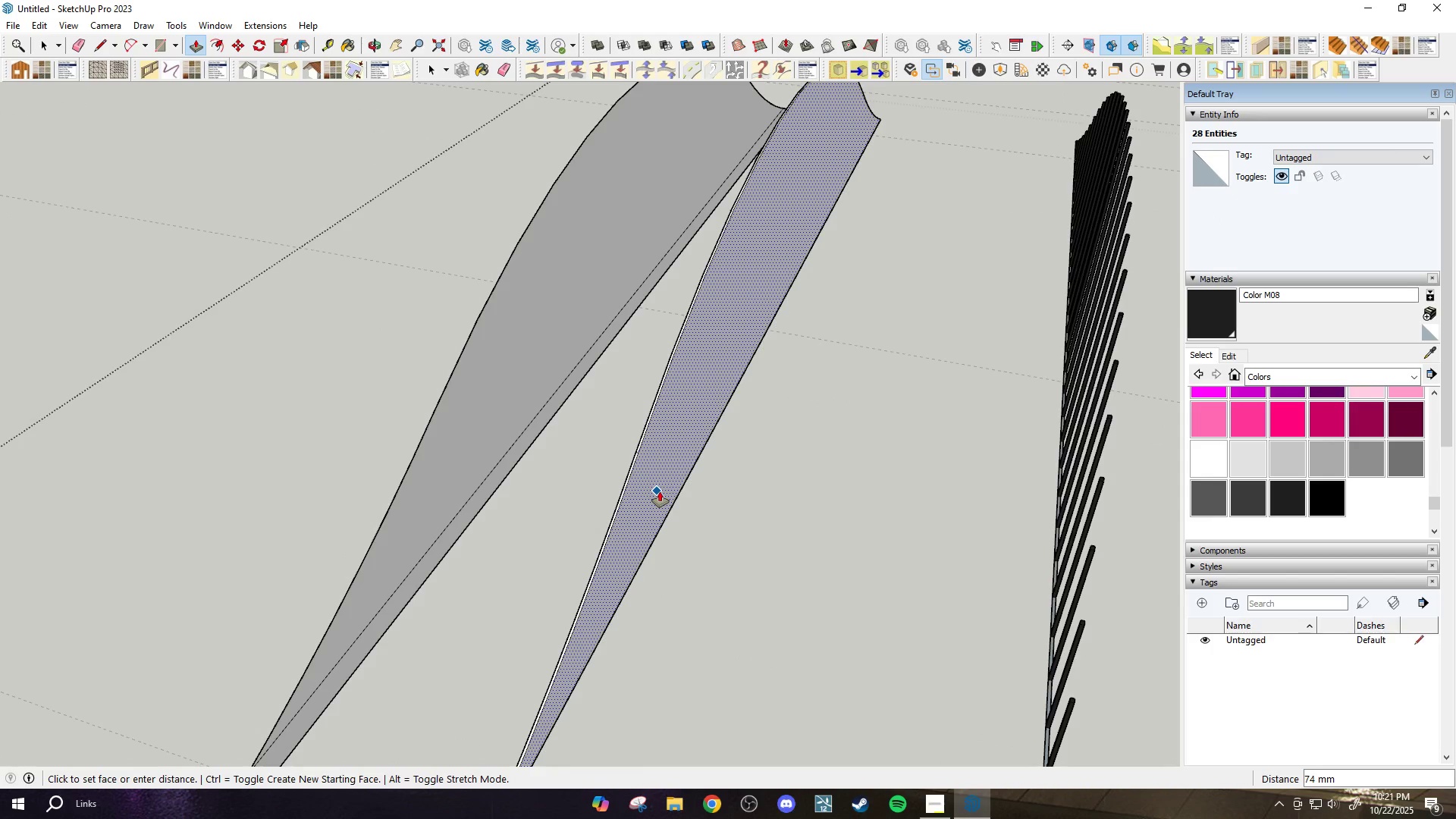 
type(50)
 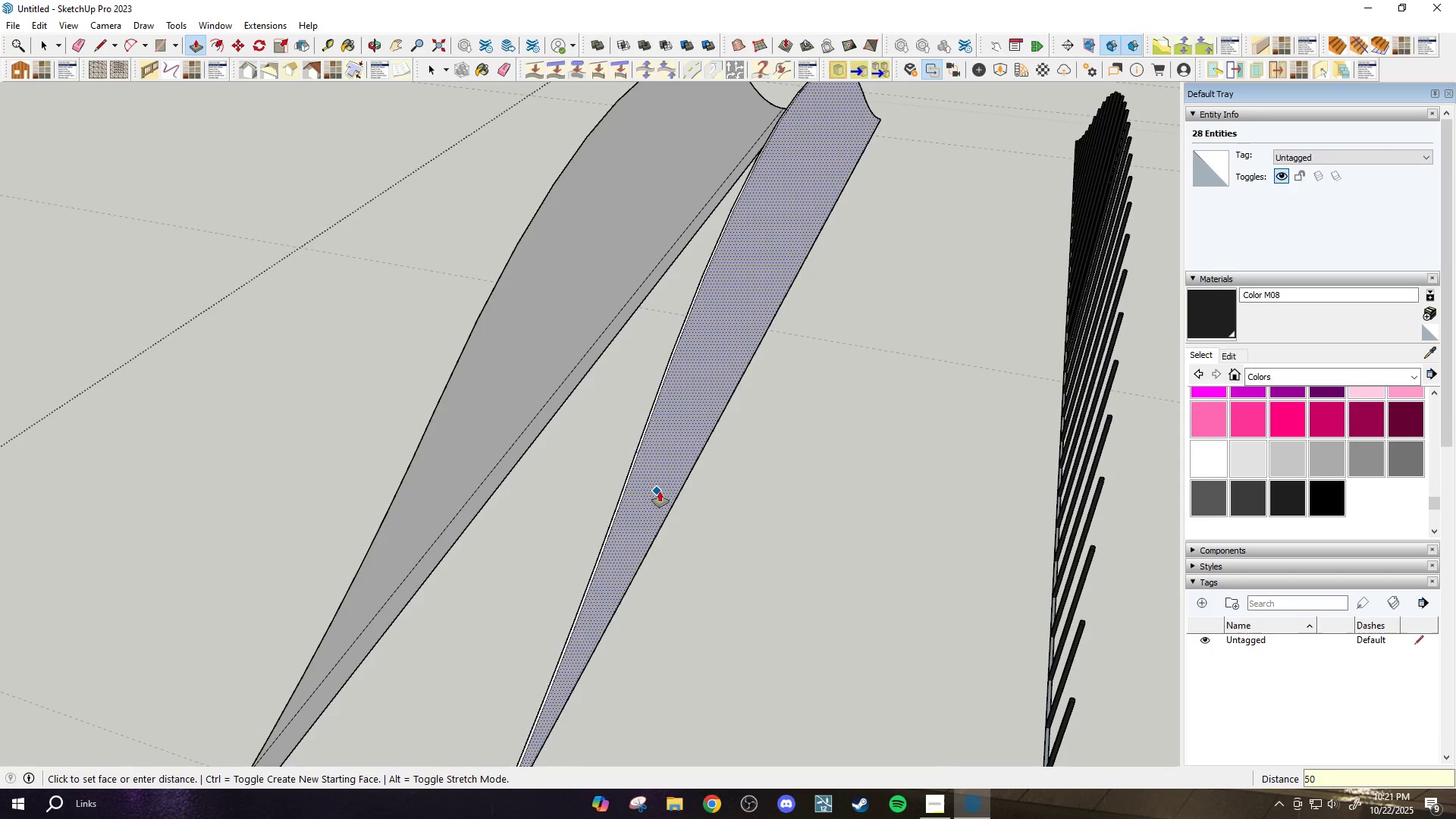 
key(Enter)
 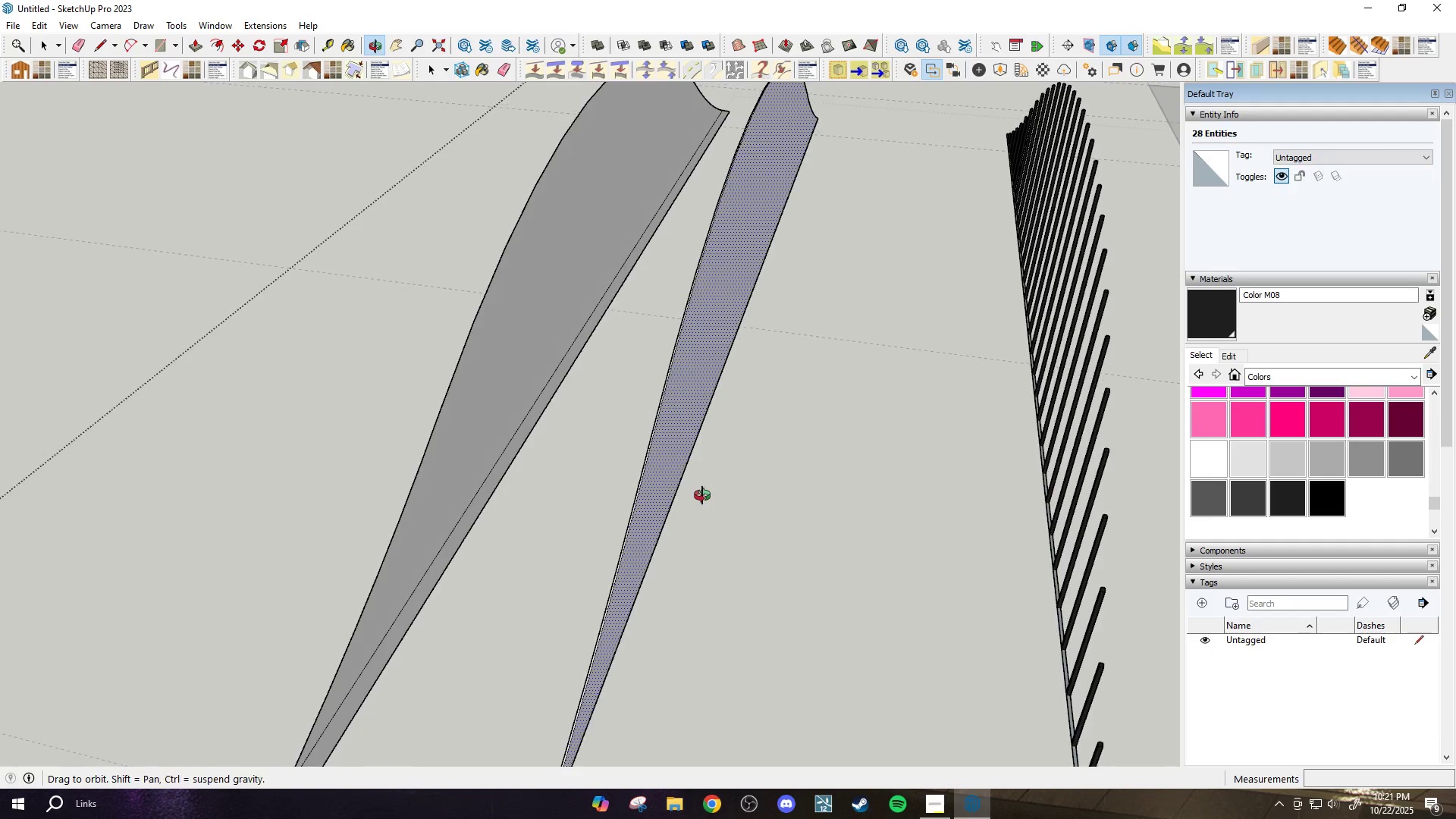 
key(Space)
 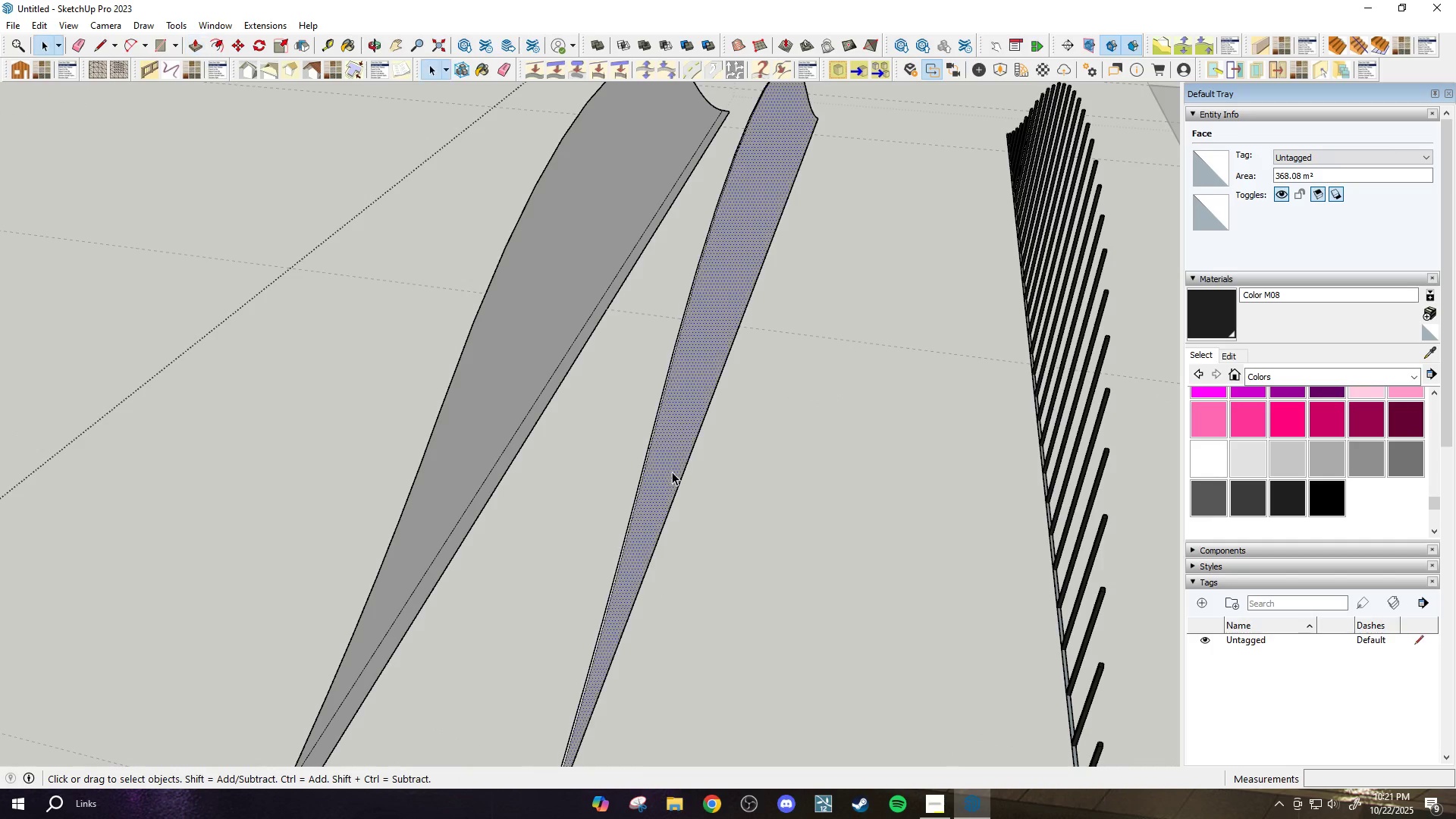 
double_click([672, 472])
 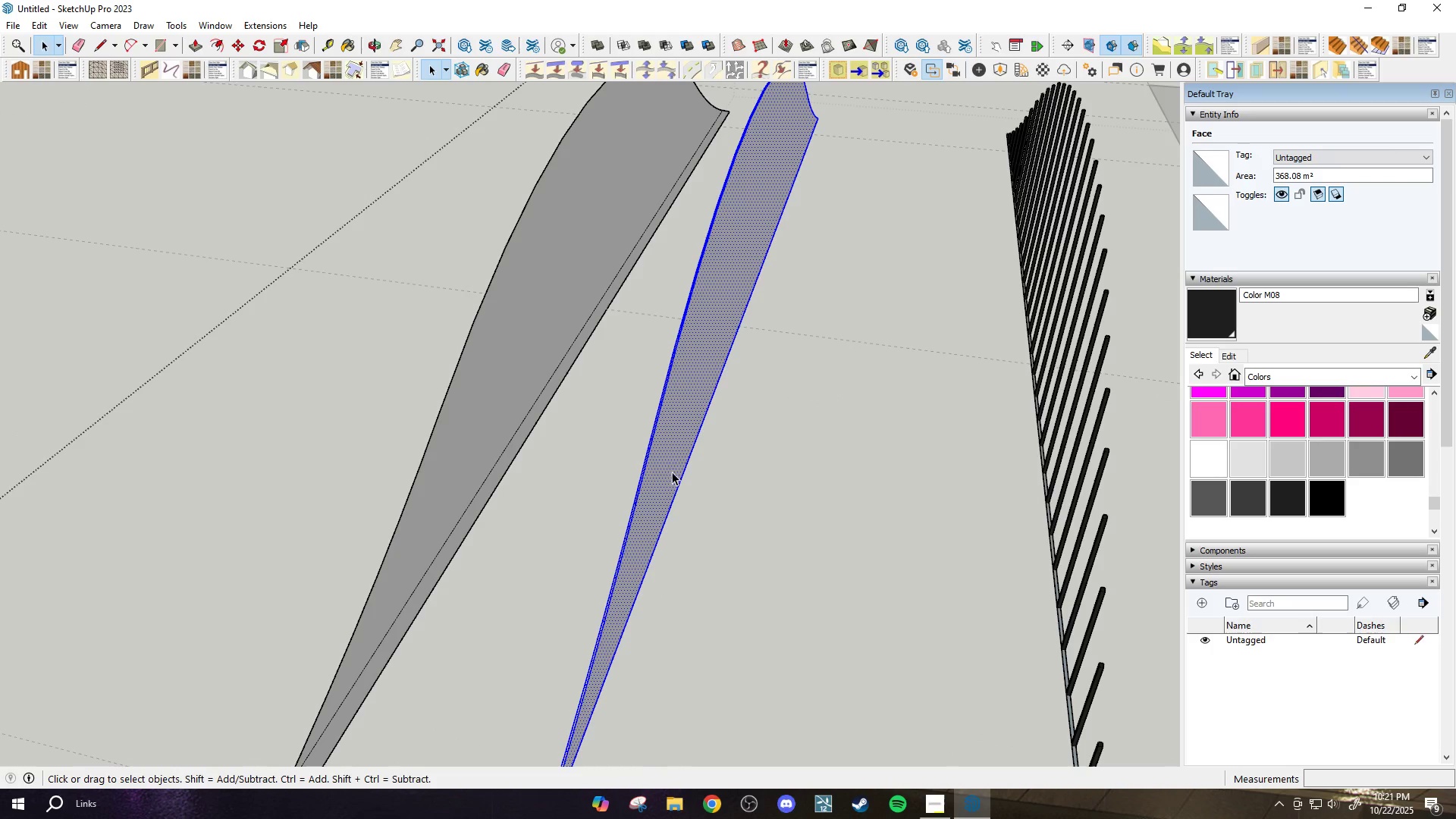 
triple_click([672, 472])
 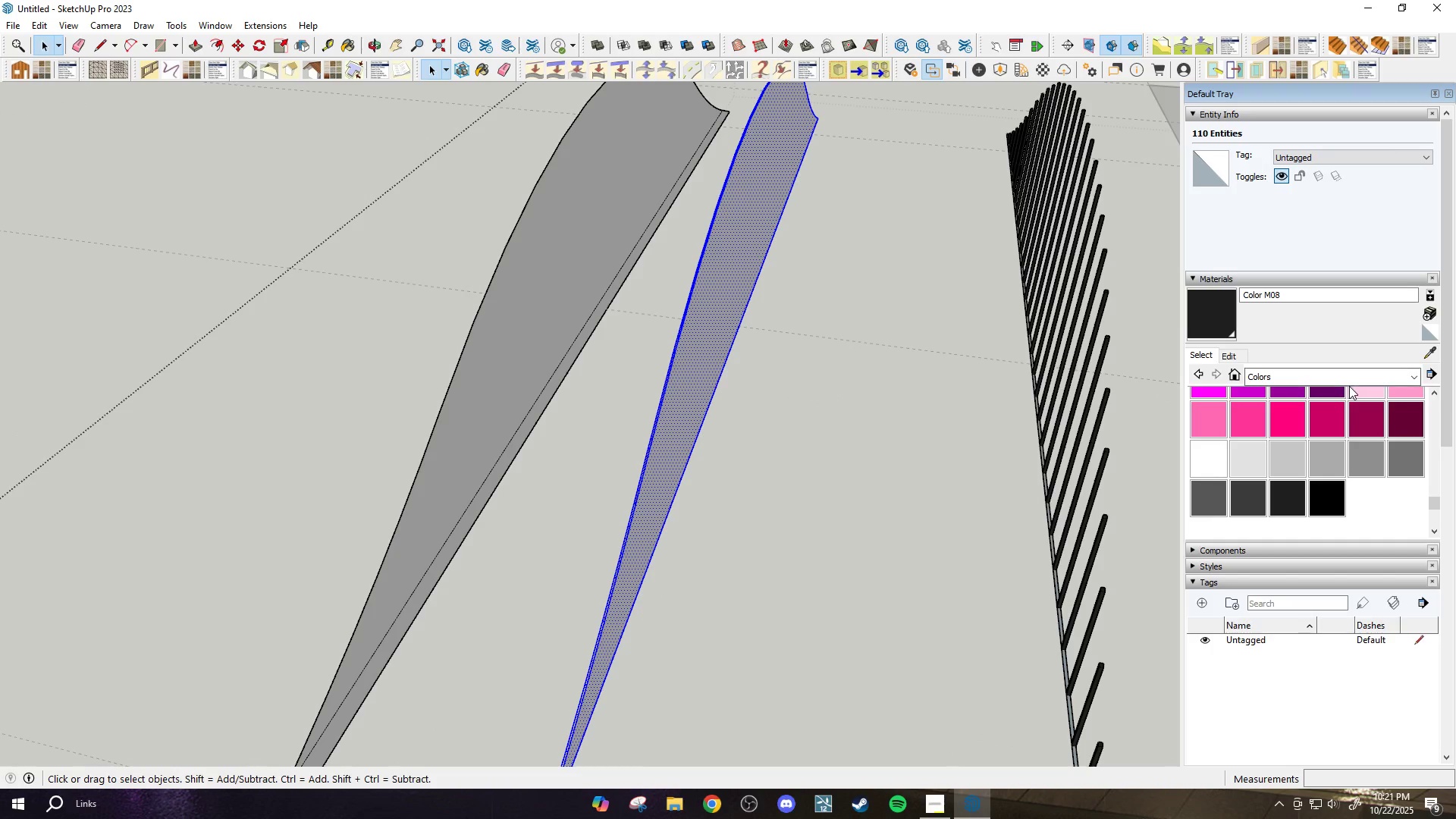 
left_click([1346, 375])
 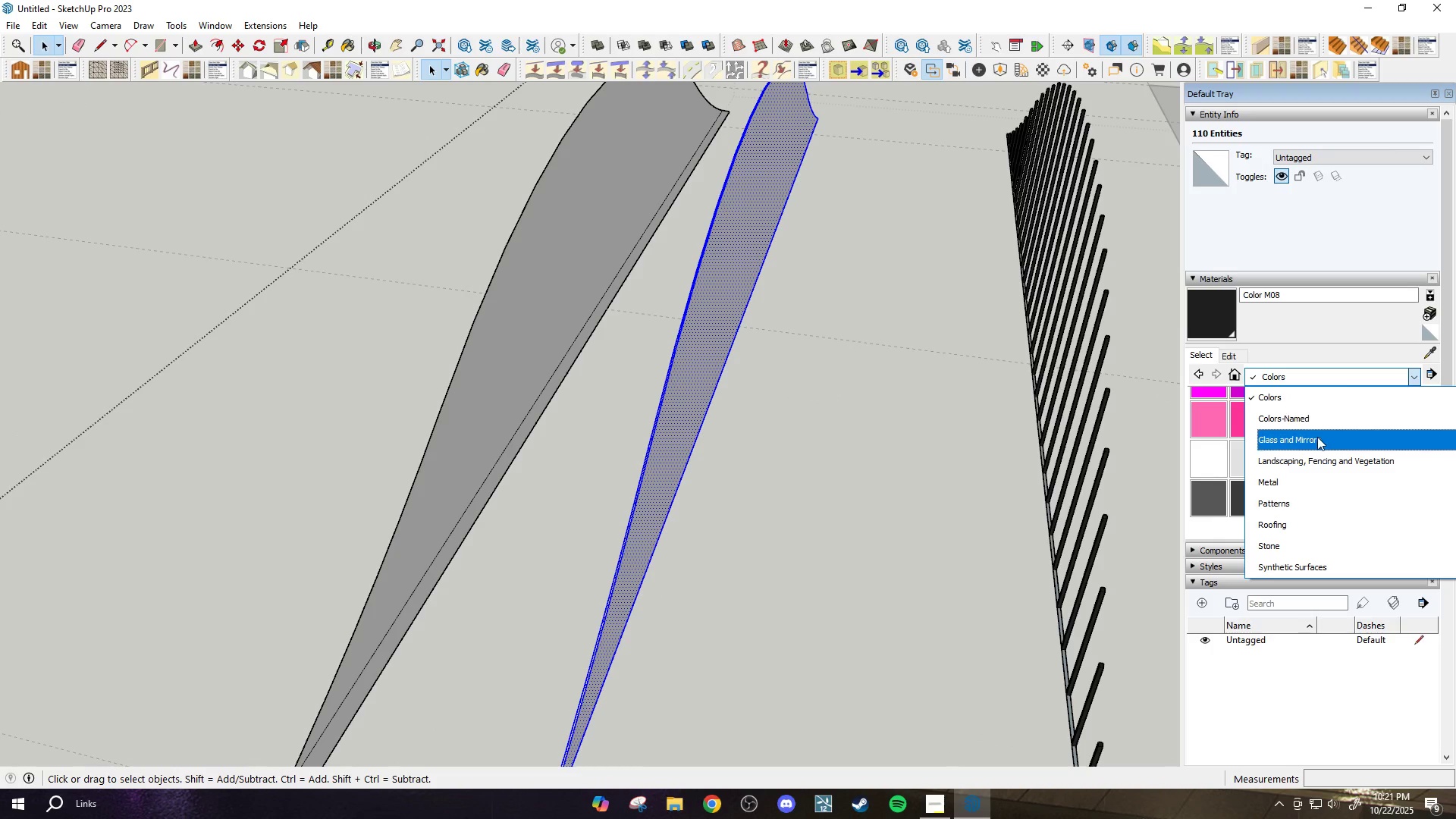 
left_click([1314, 439])
 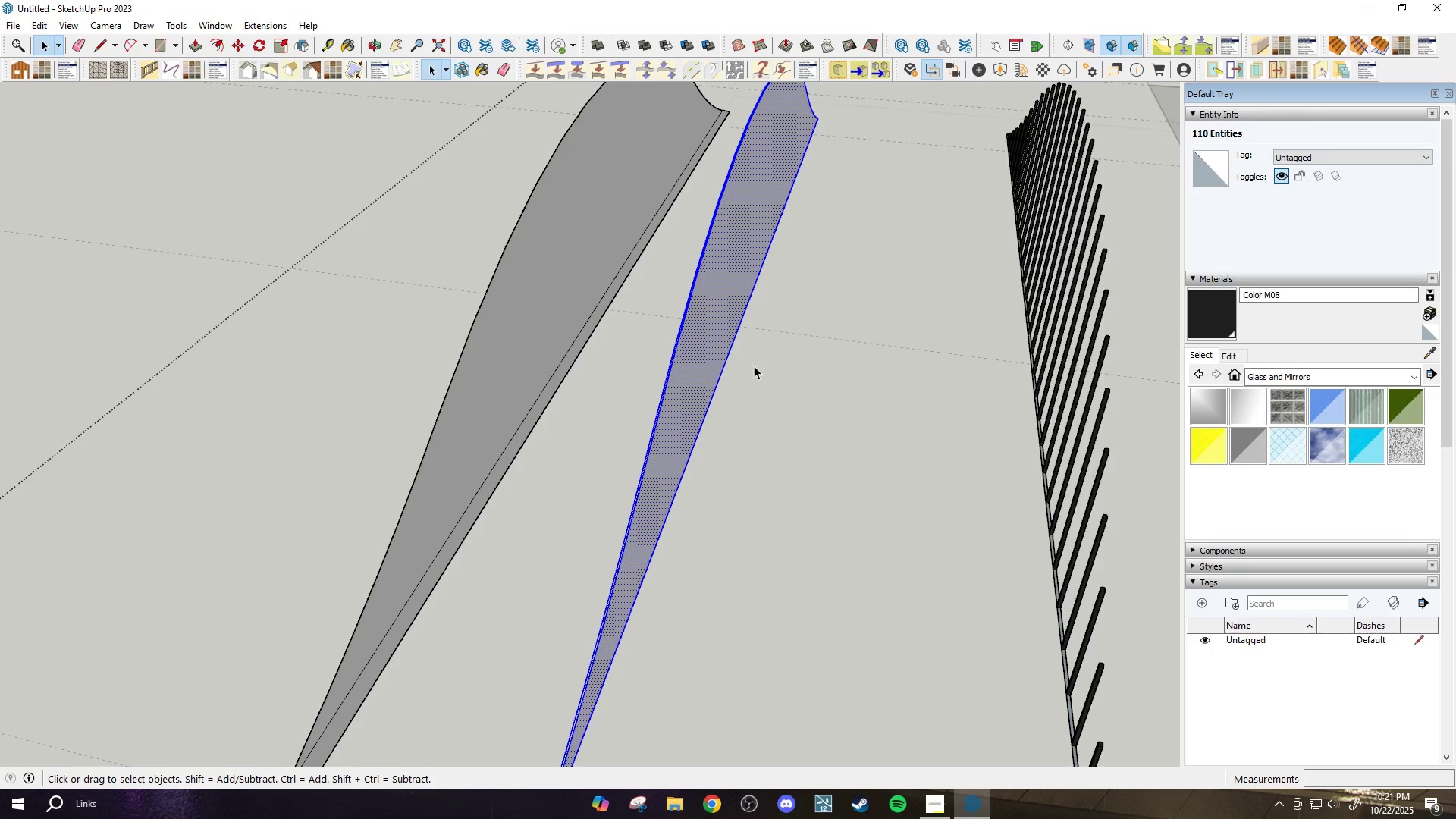 
left_click([720, 316])
 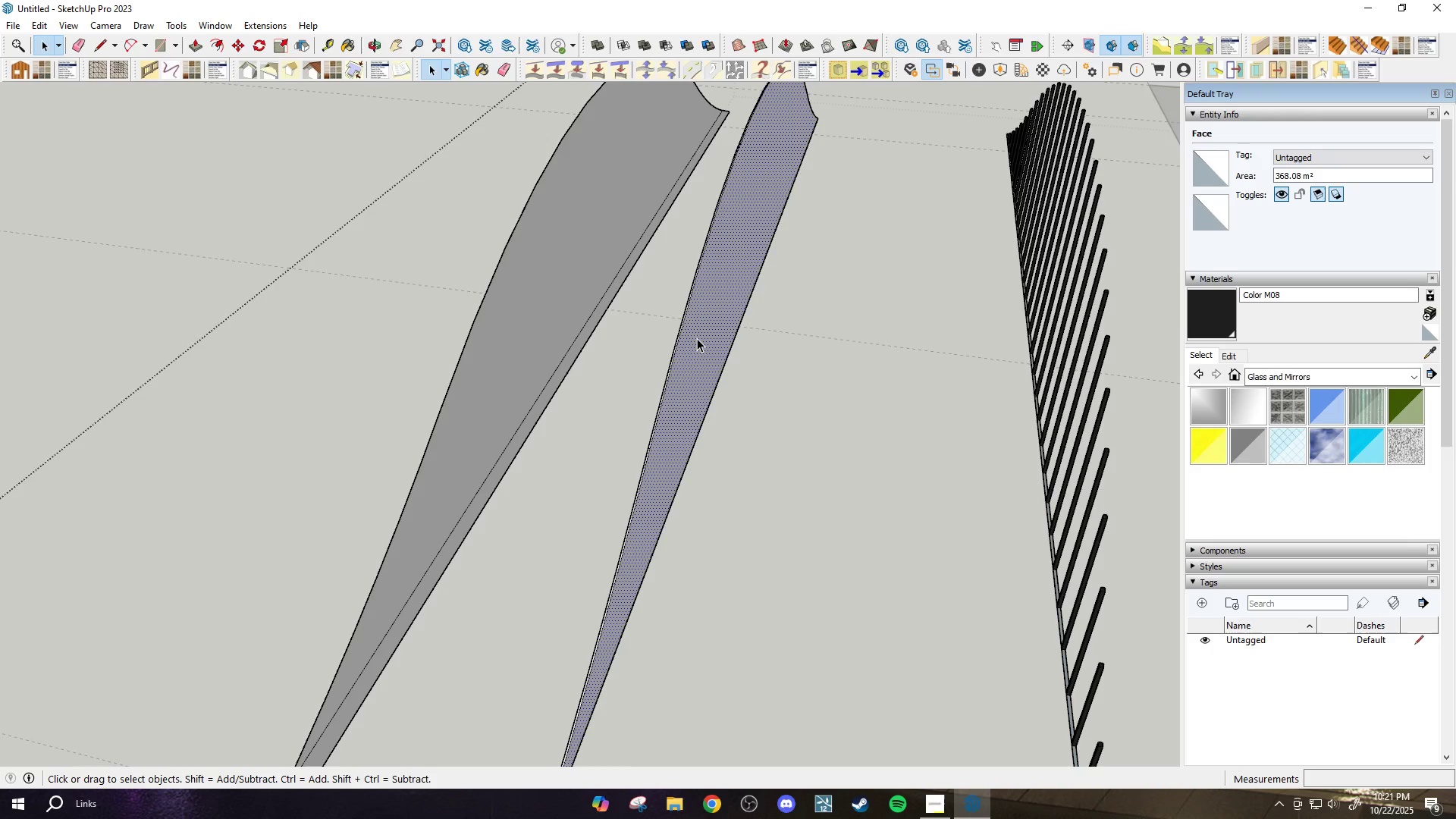 
double_click([697, 337])
 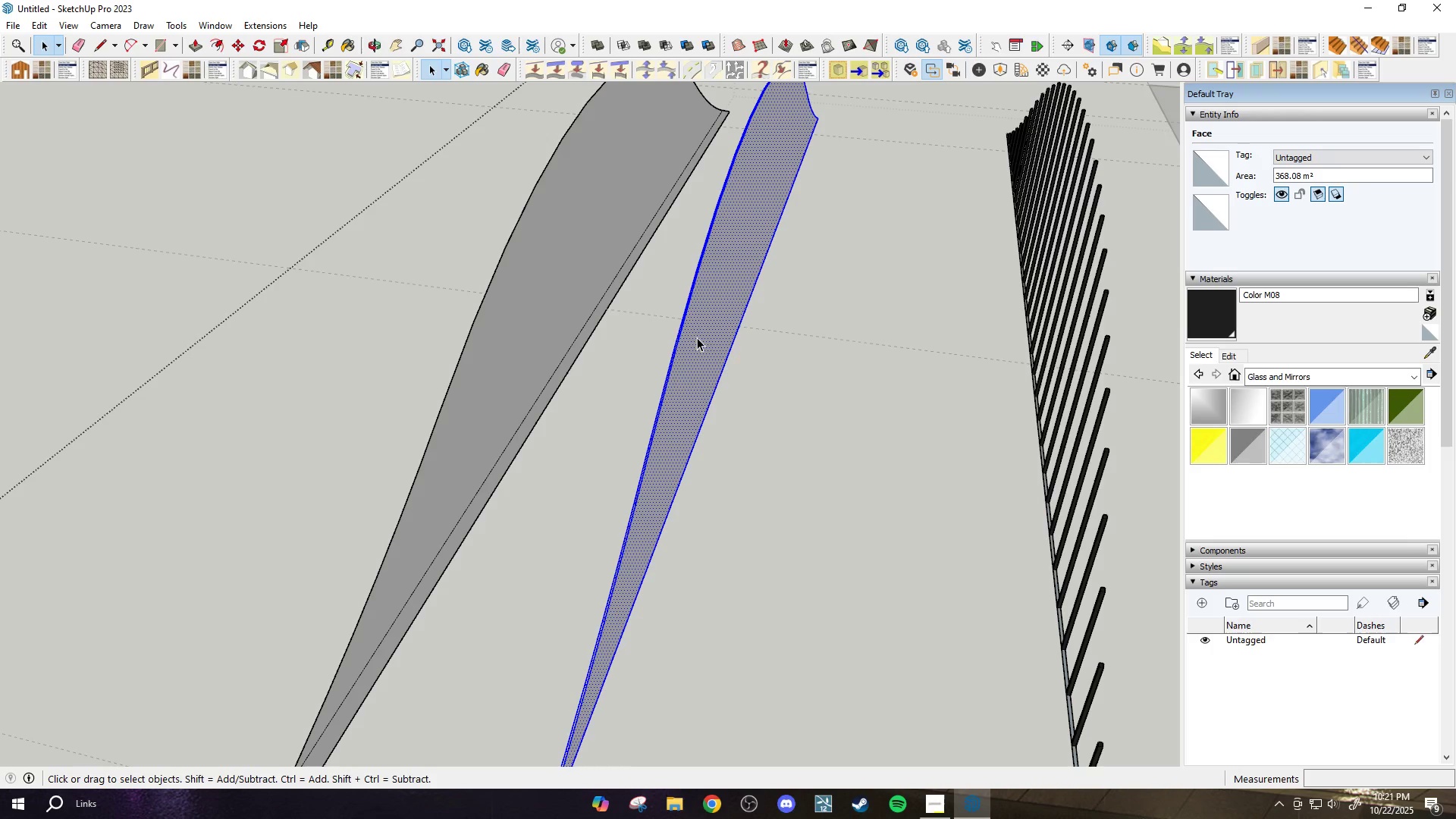 
triple_click([697, 337])
 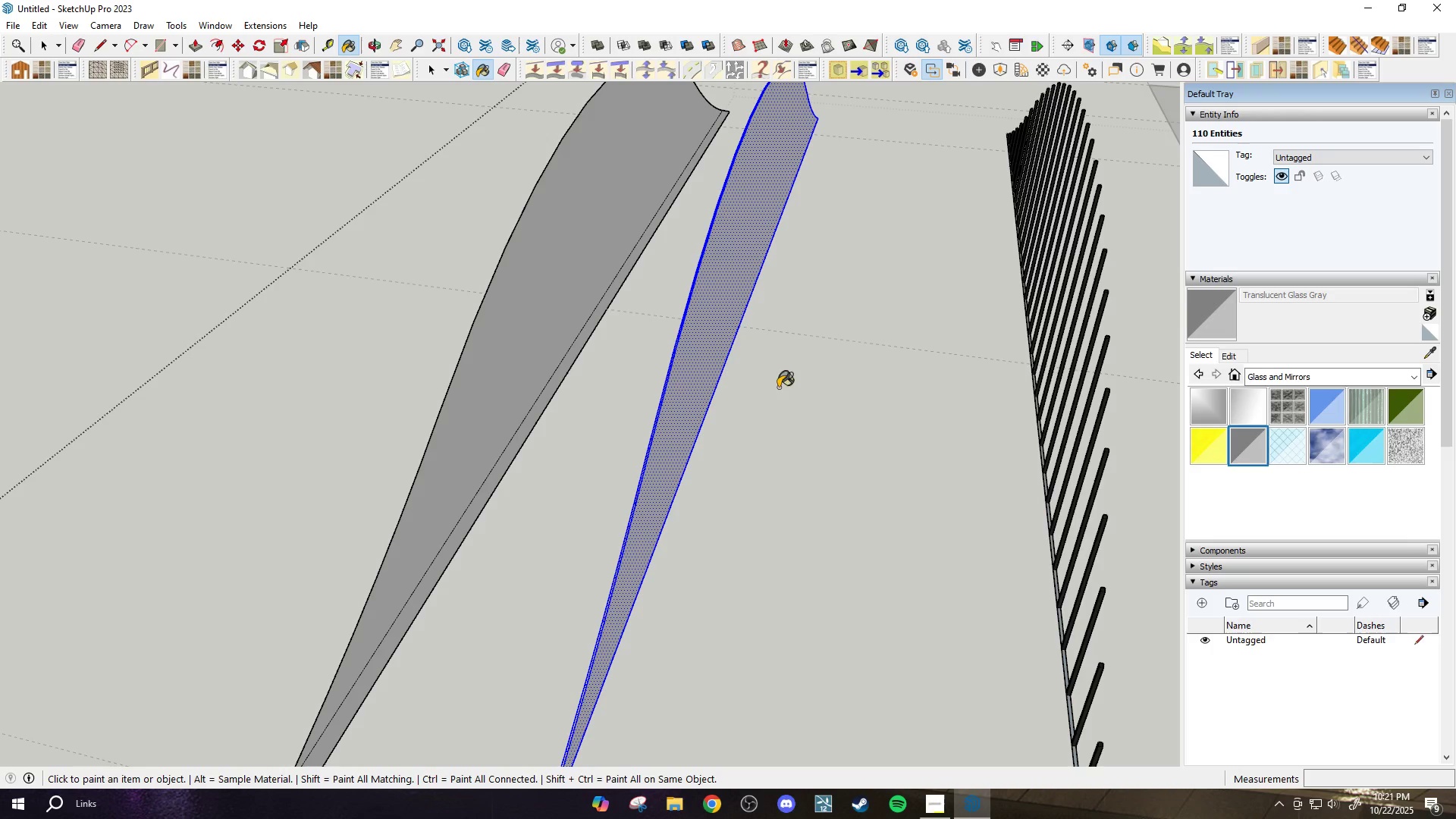 
scroll: coordinate [718, 340], scroll_direction: down, amount: 4.0
 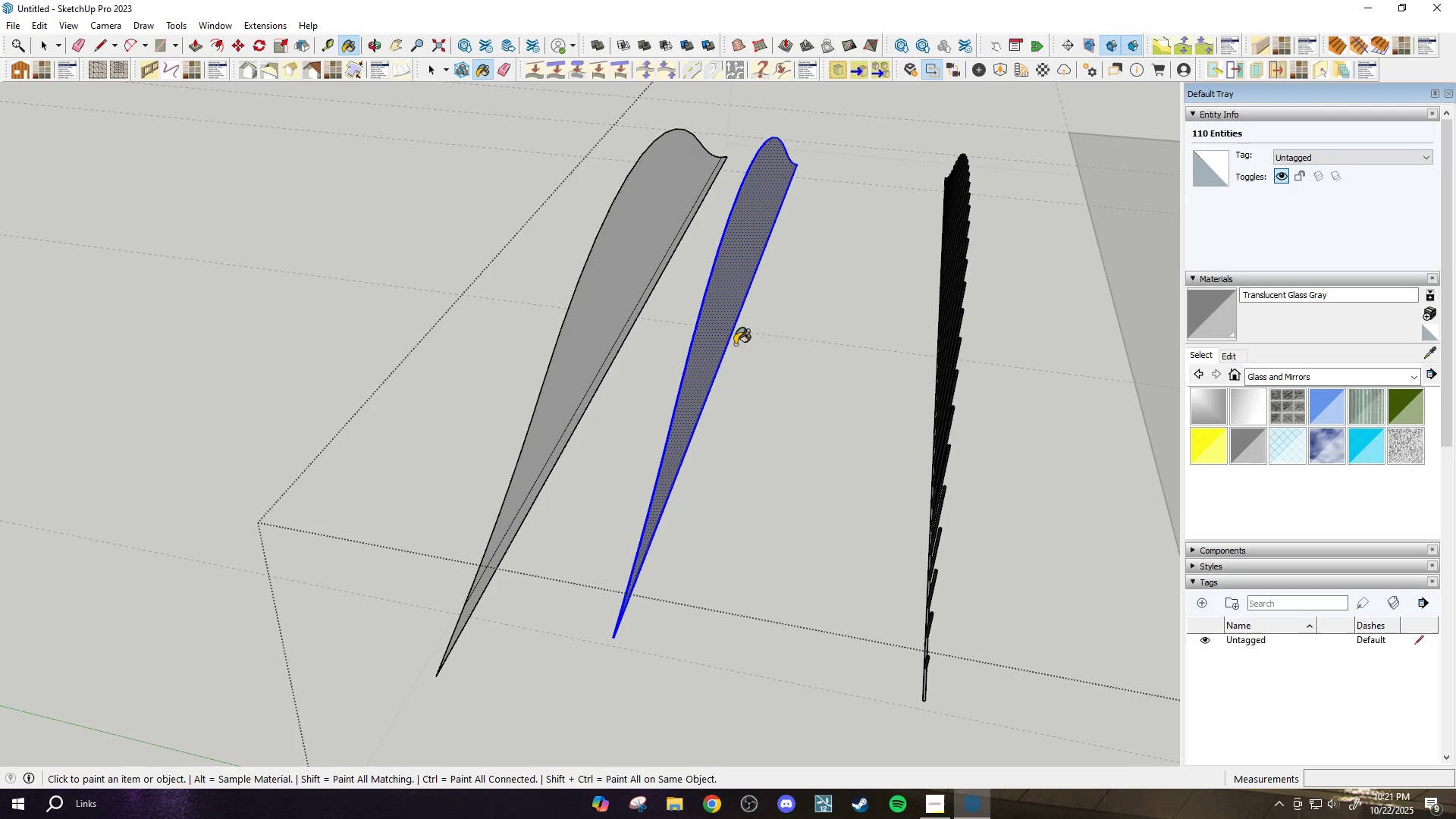 
key(Space)
 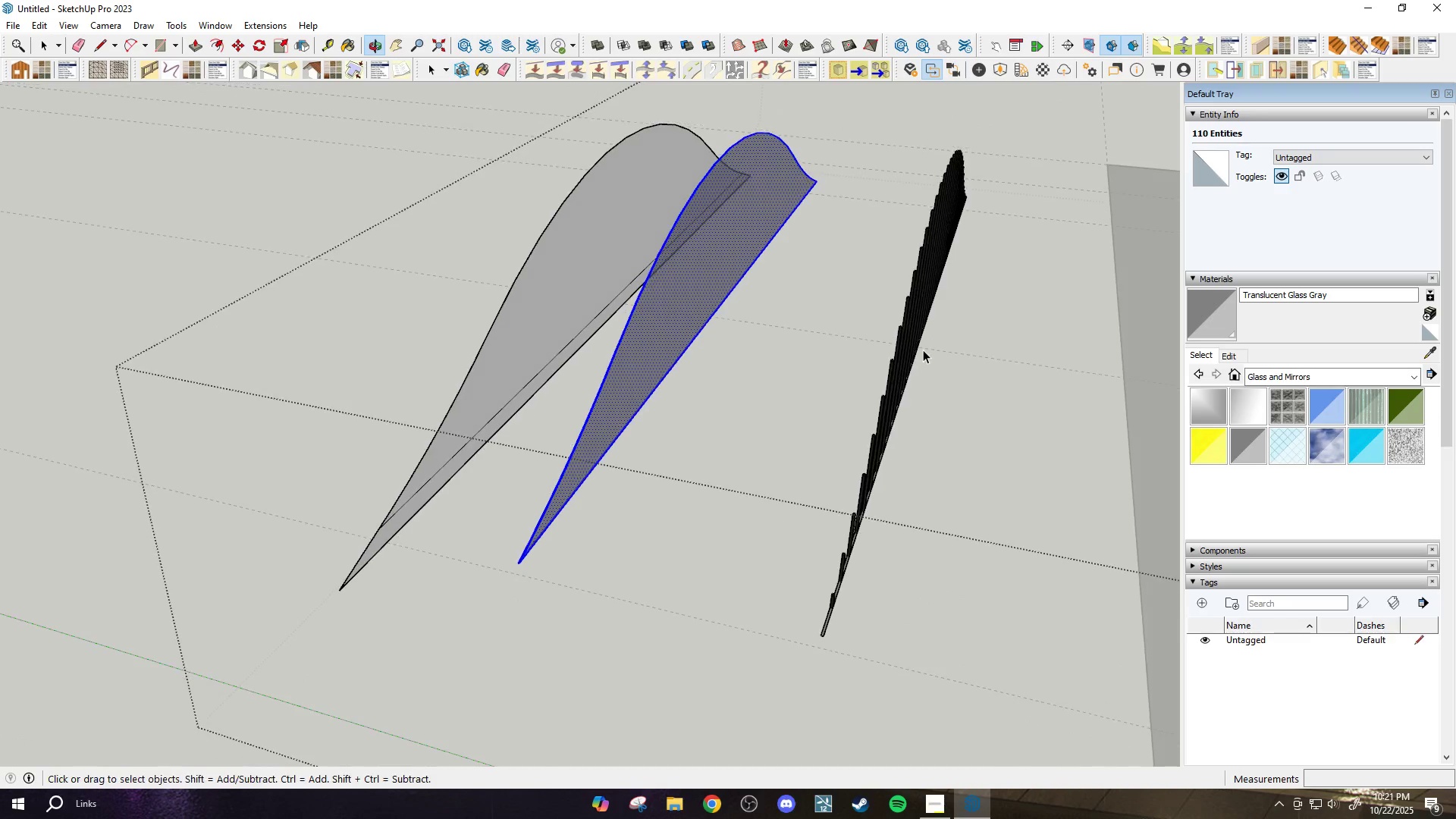 
left_click([915, 340])
 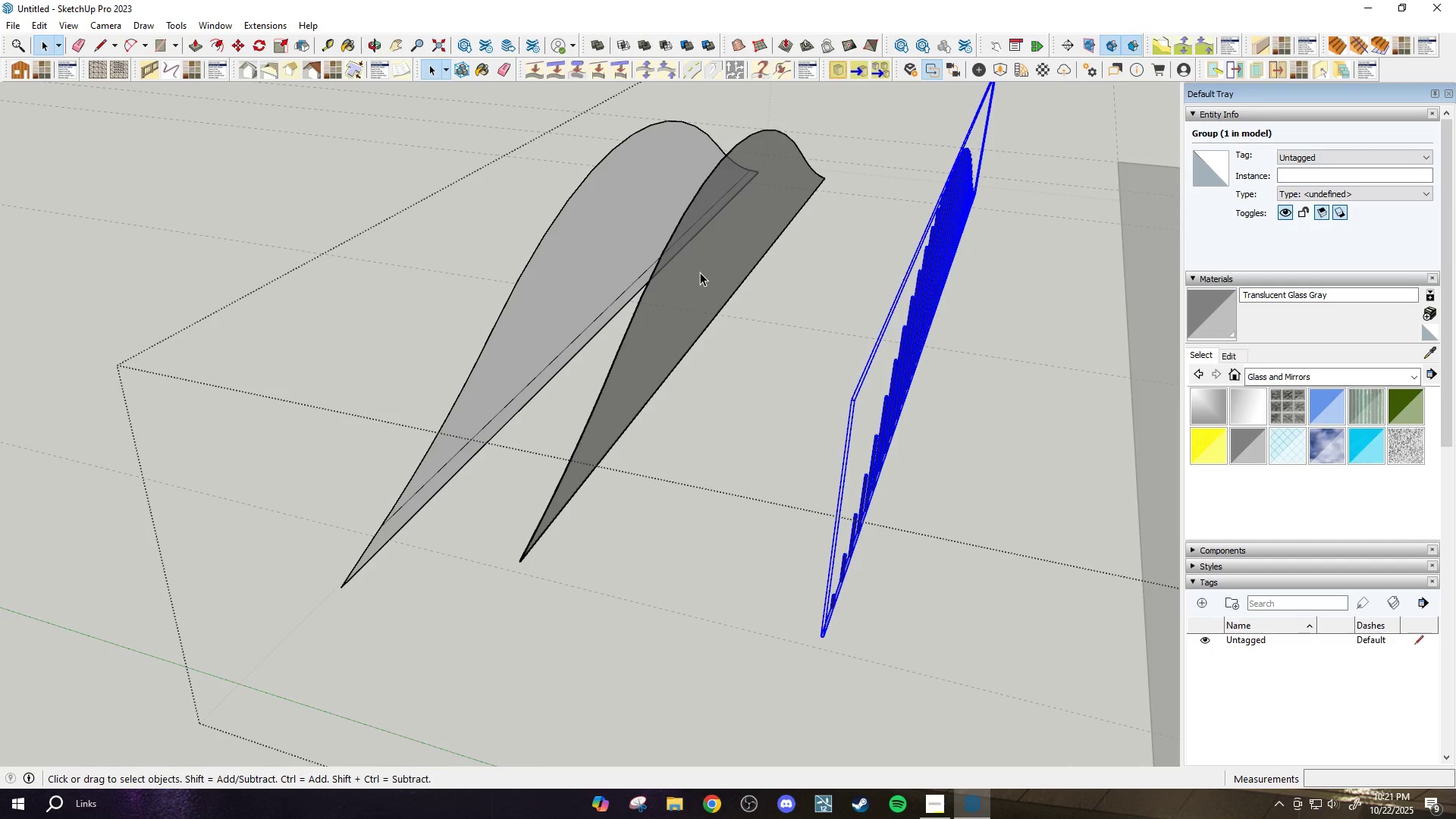 
double_click([700, 272])
 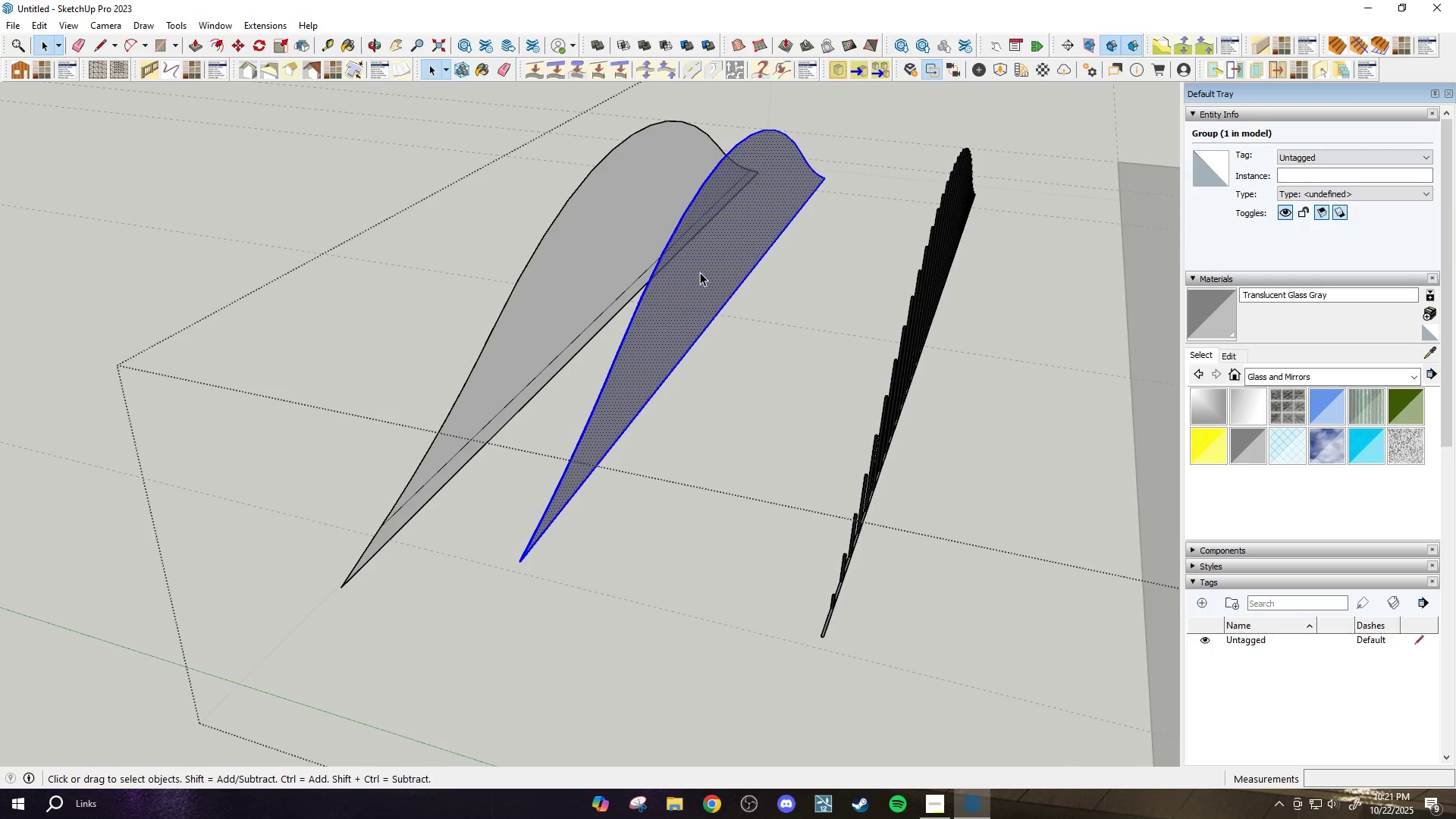 
triple_click([700, 272])
 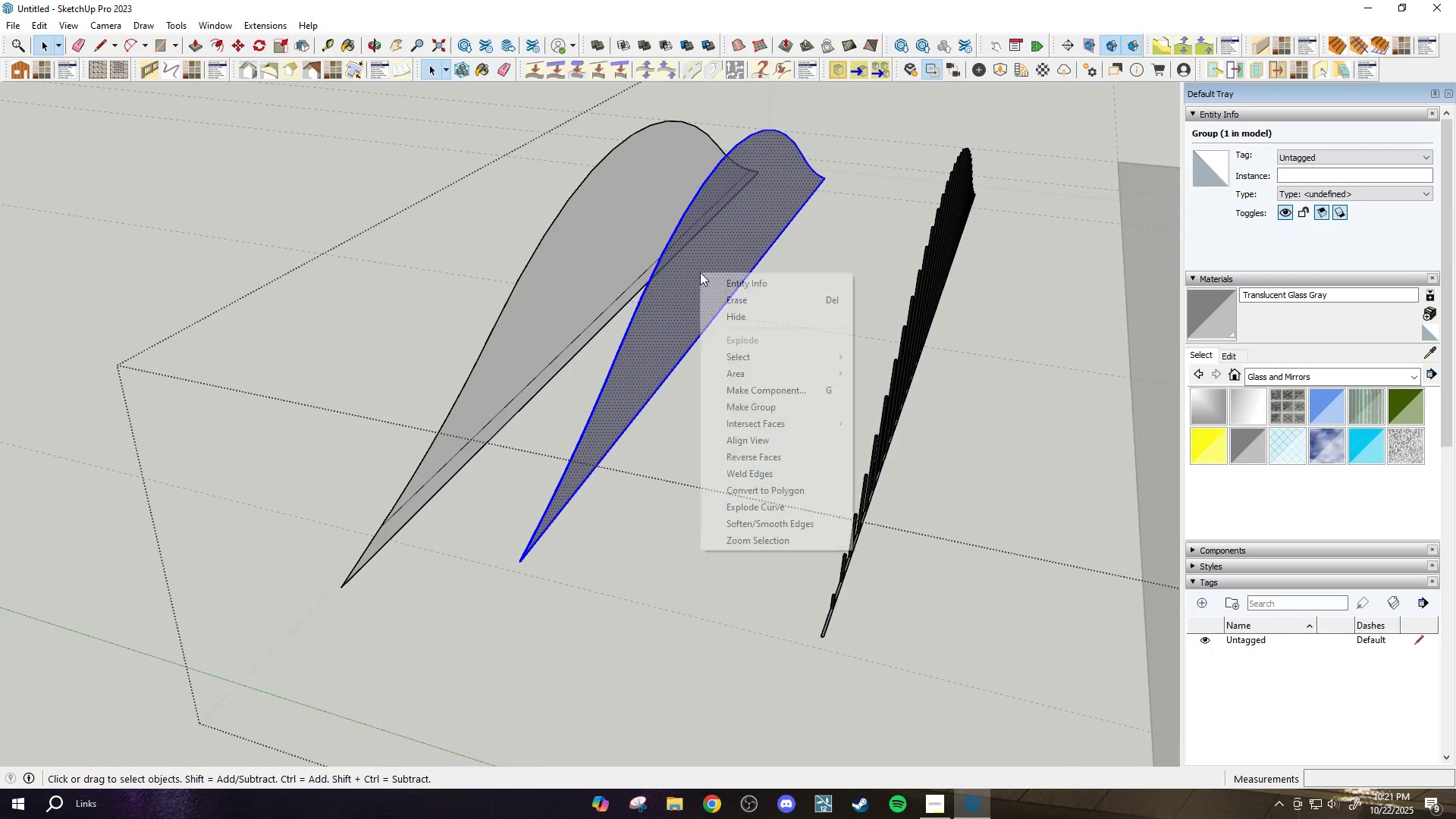 
right_click([700, 272])
 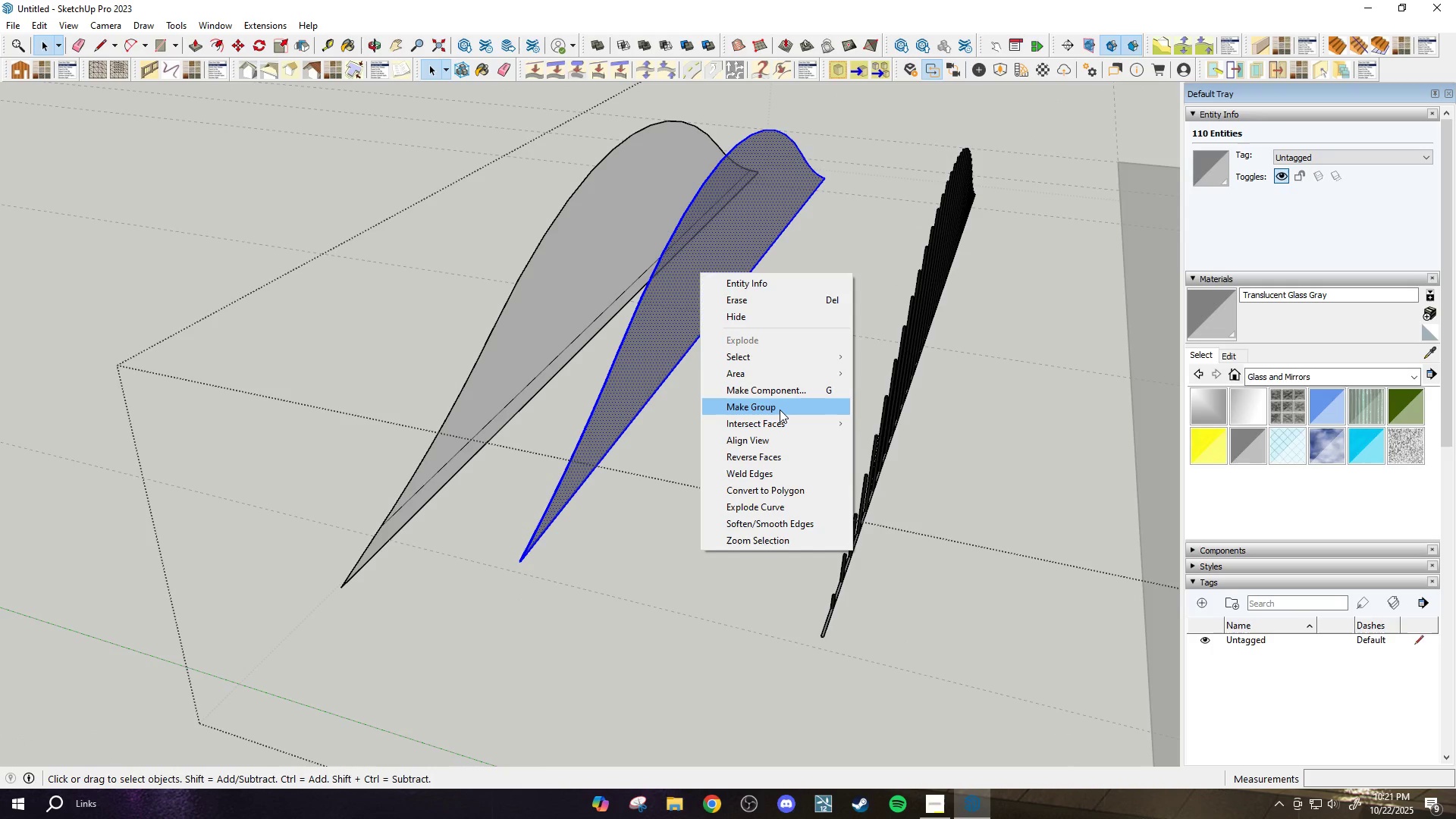 
left_click([780, 409])
 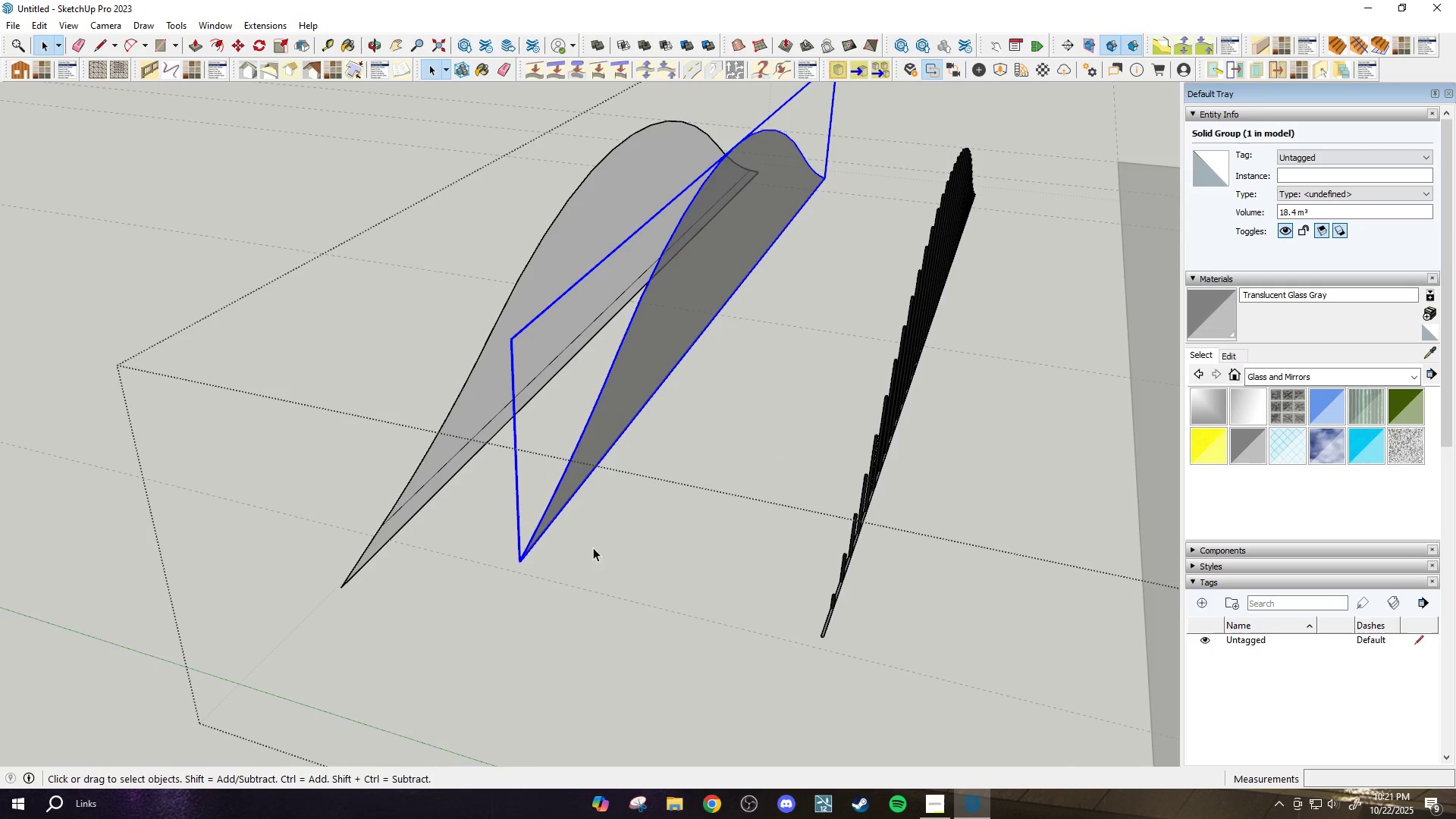 
scroll: coordinate [510, 553], scroll_direction: up, amount: 25.0
 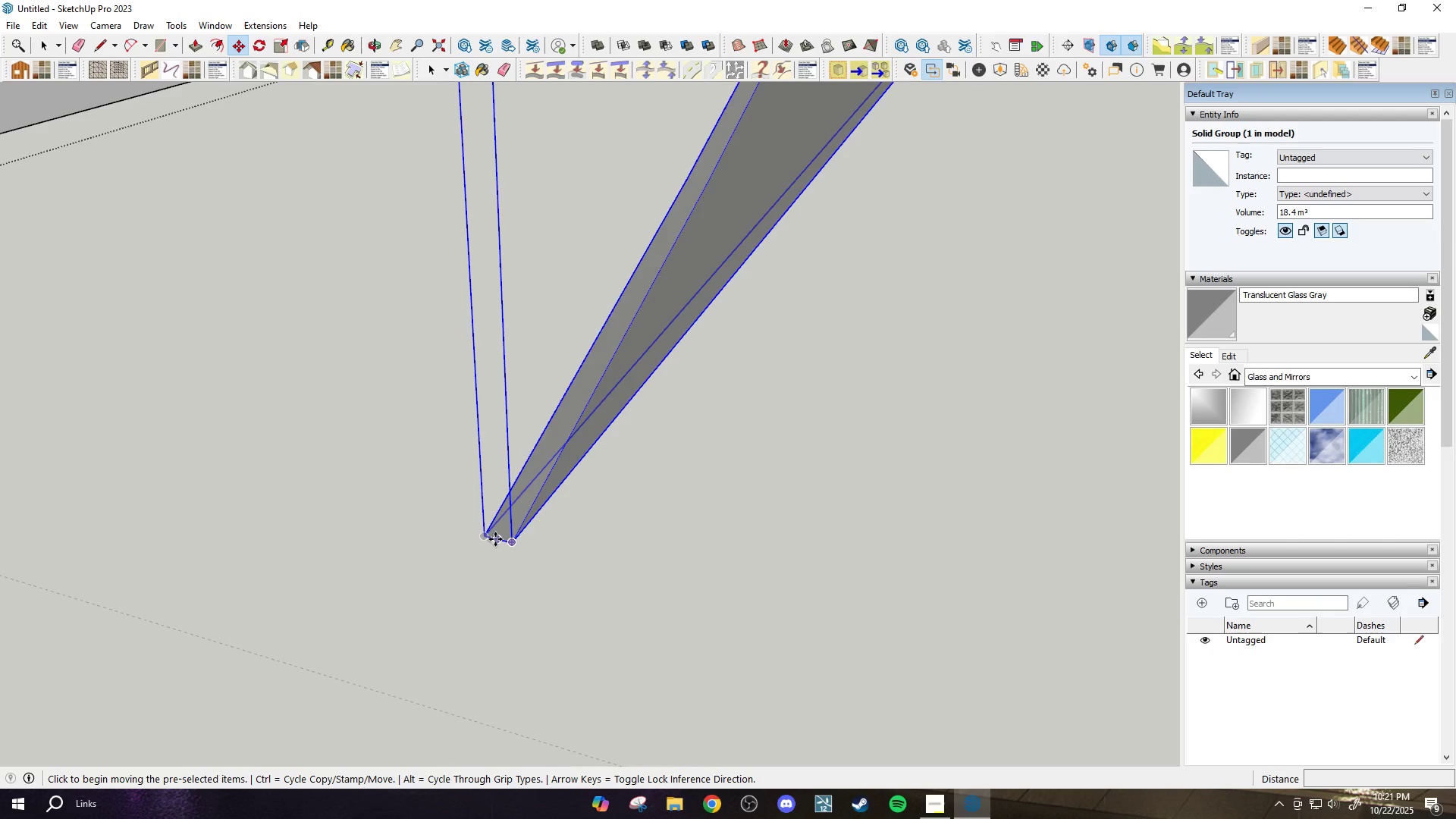 
key(M)
 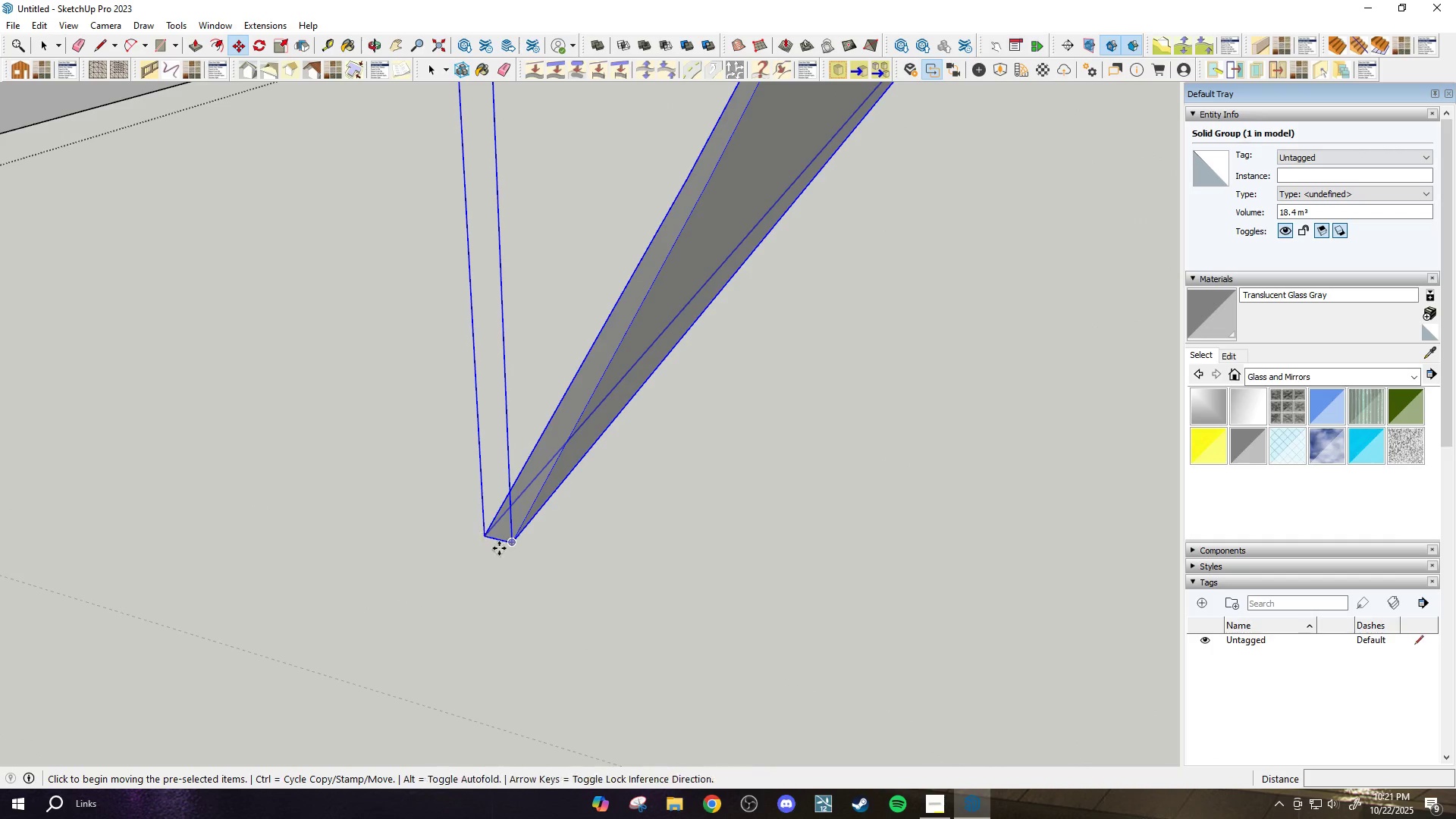 
left_click([495, 539])
 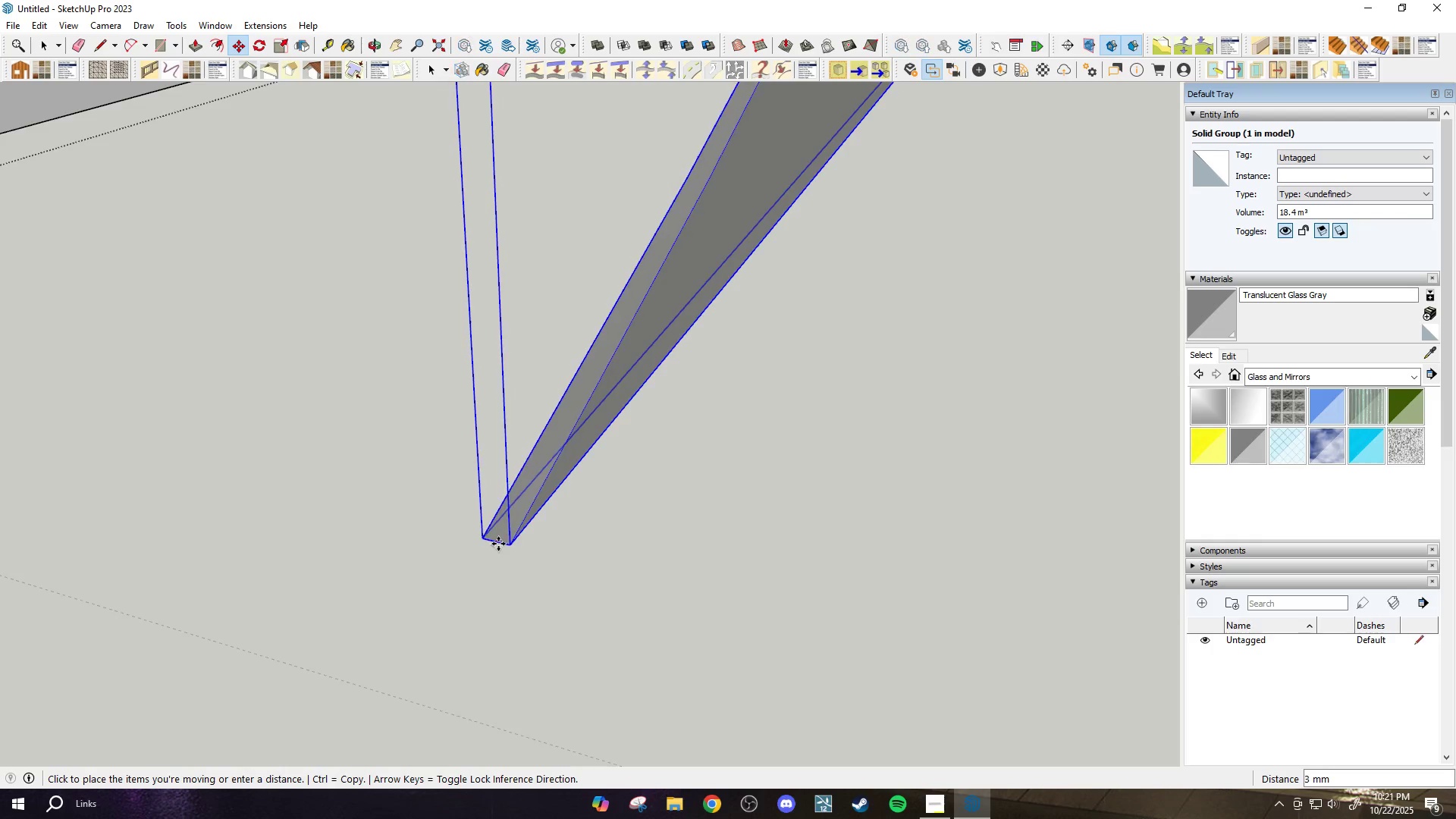 
scroll: coordinate [948, 639], scroll_direction: down, amount: 16.0
 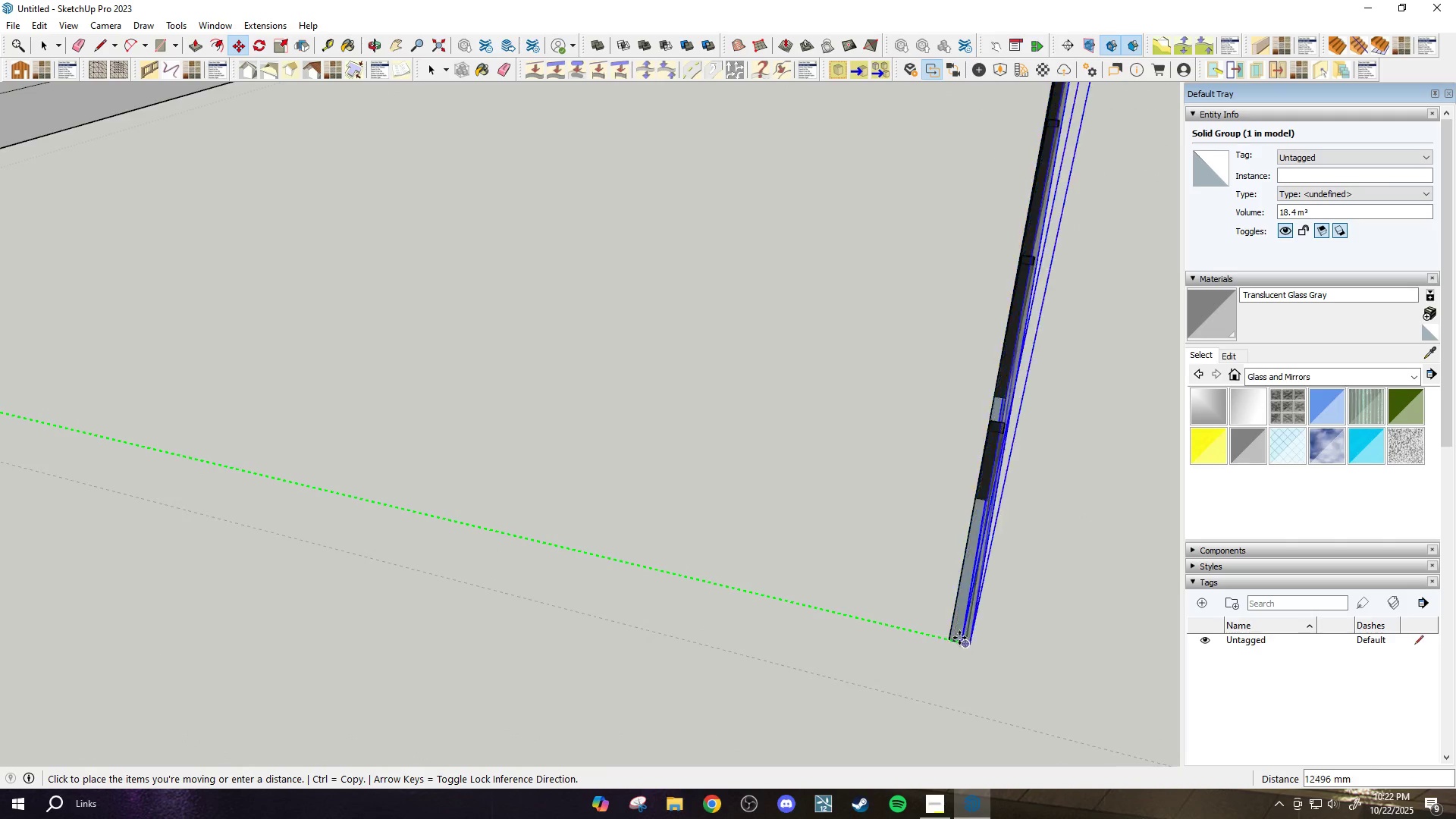 
hold_key(key=ShiftLeft, duration=1.5)
 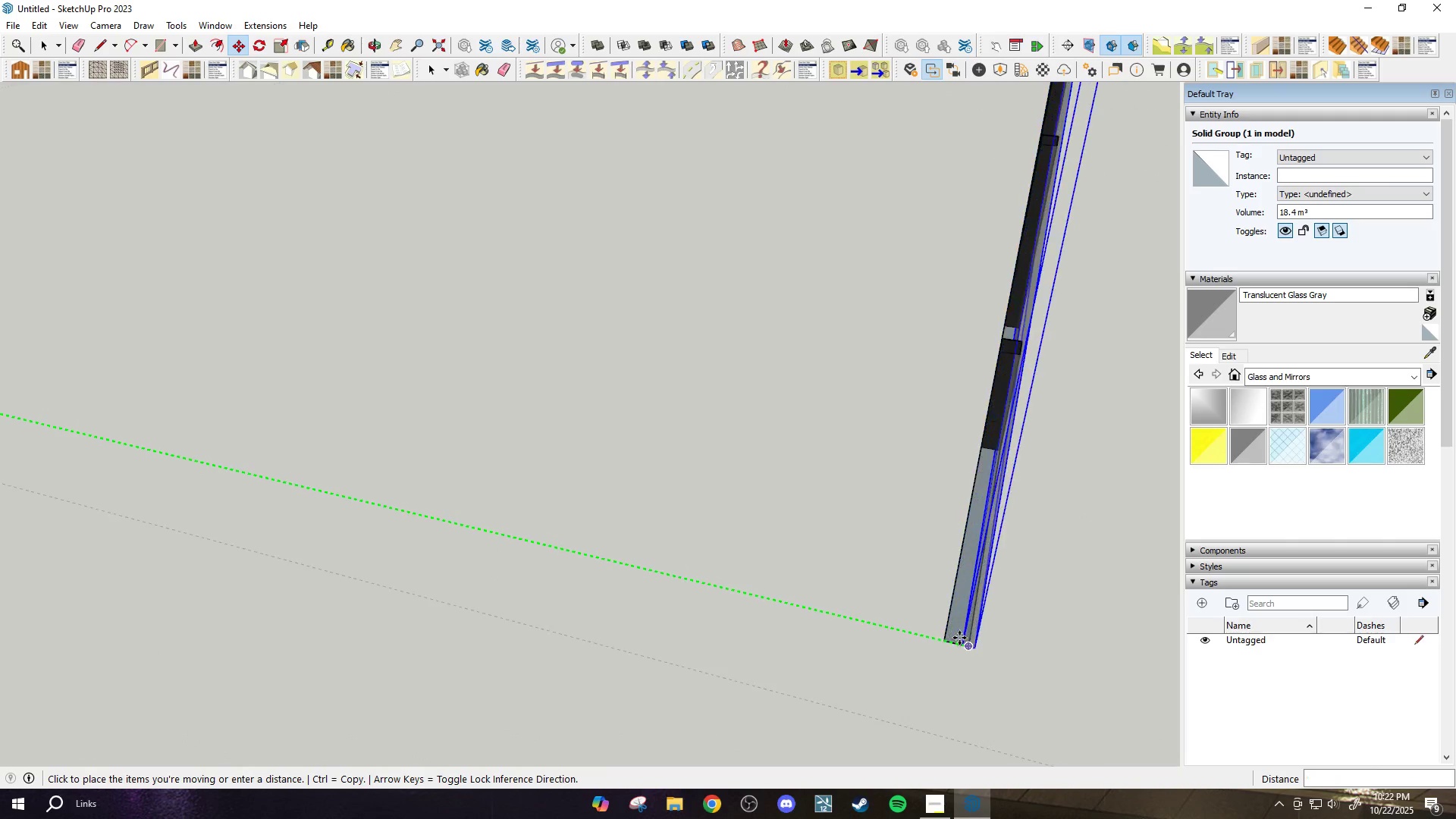 
hold_key(key=ShiftLeft, duration=1.51)
scroll: coordinate [959, 638], scroll_direction: up, amount: 4.0
 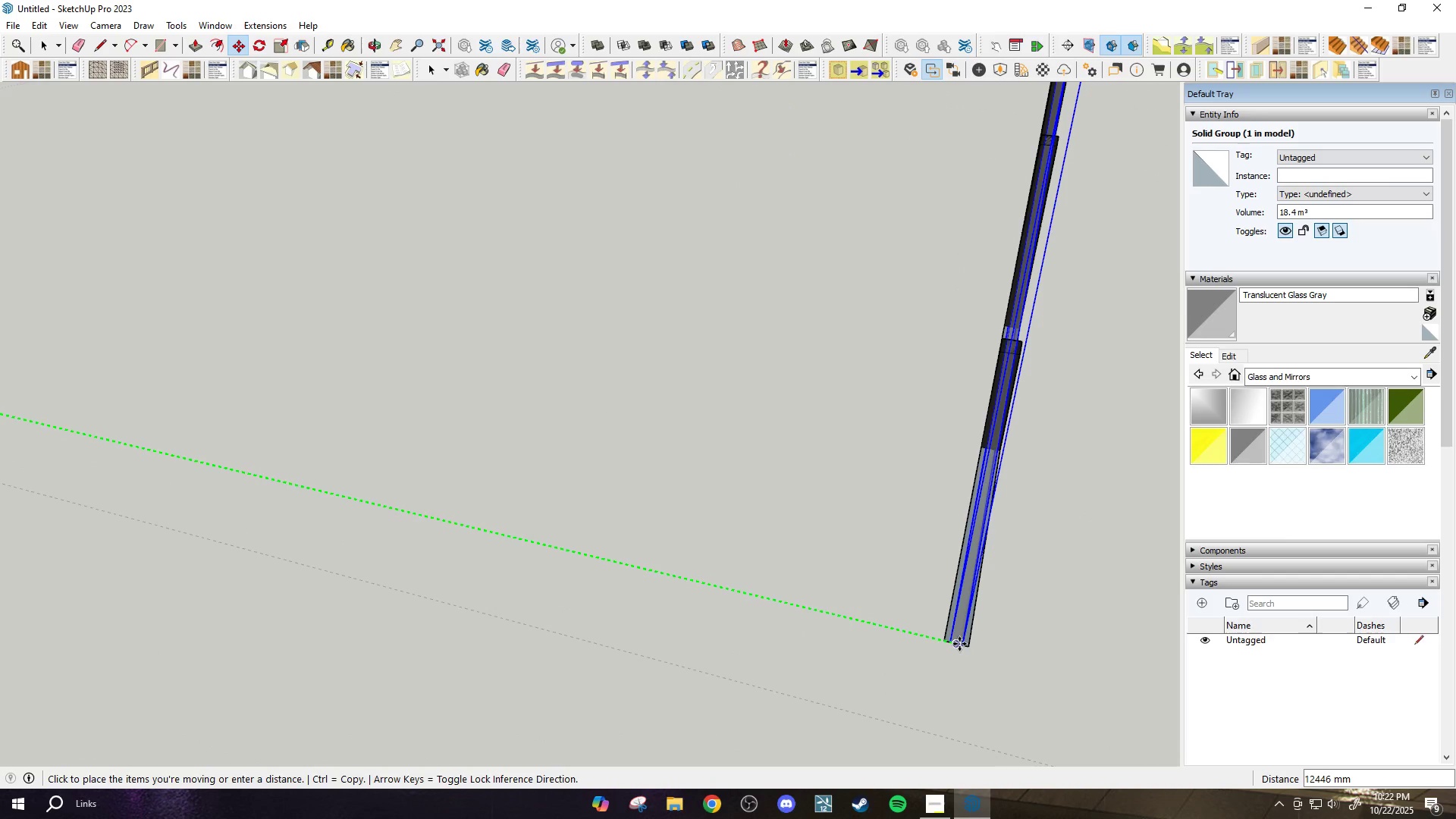 
left_click([959, 644])
 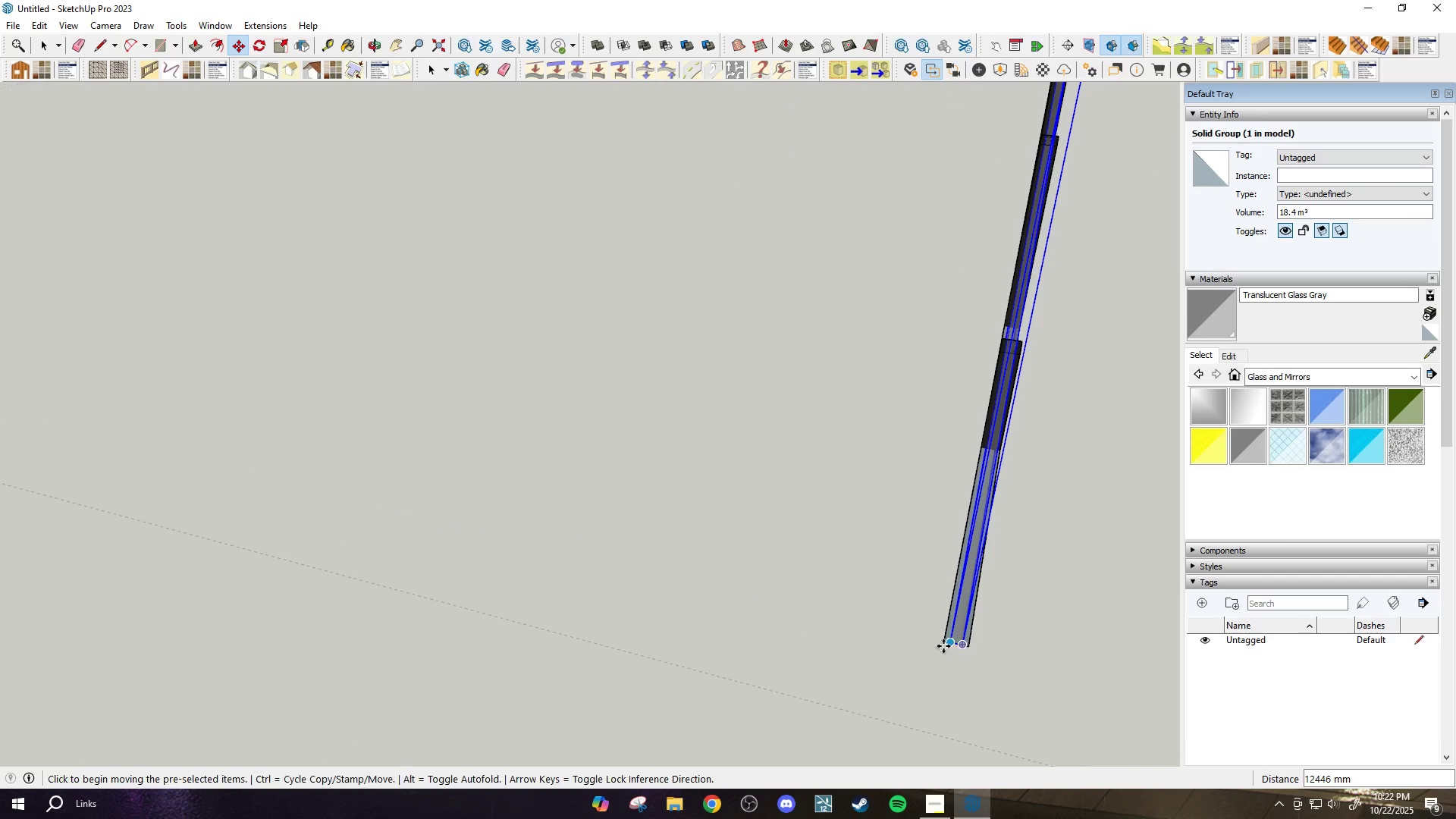 
key(Shift+ShiftLeft)
 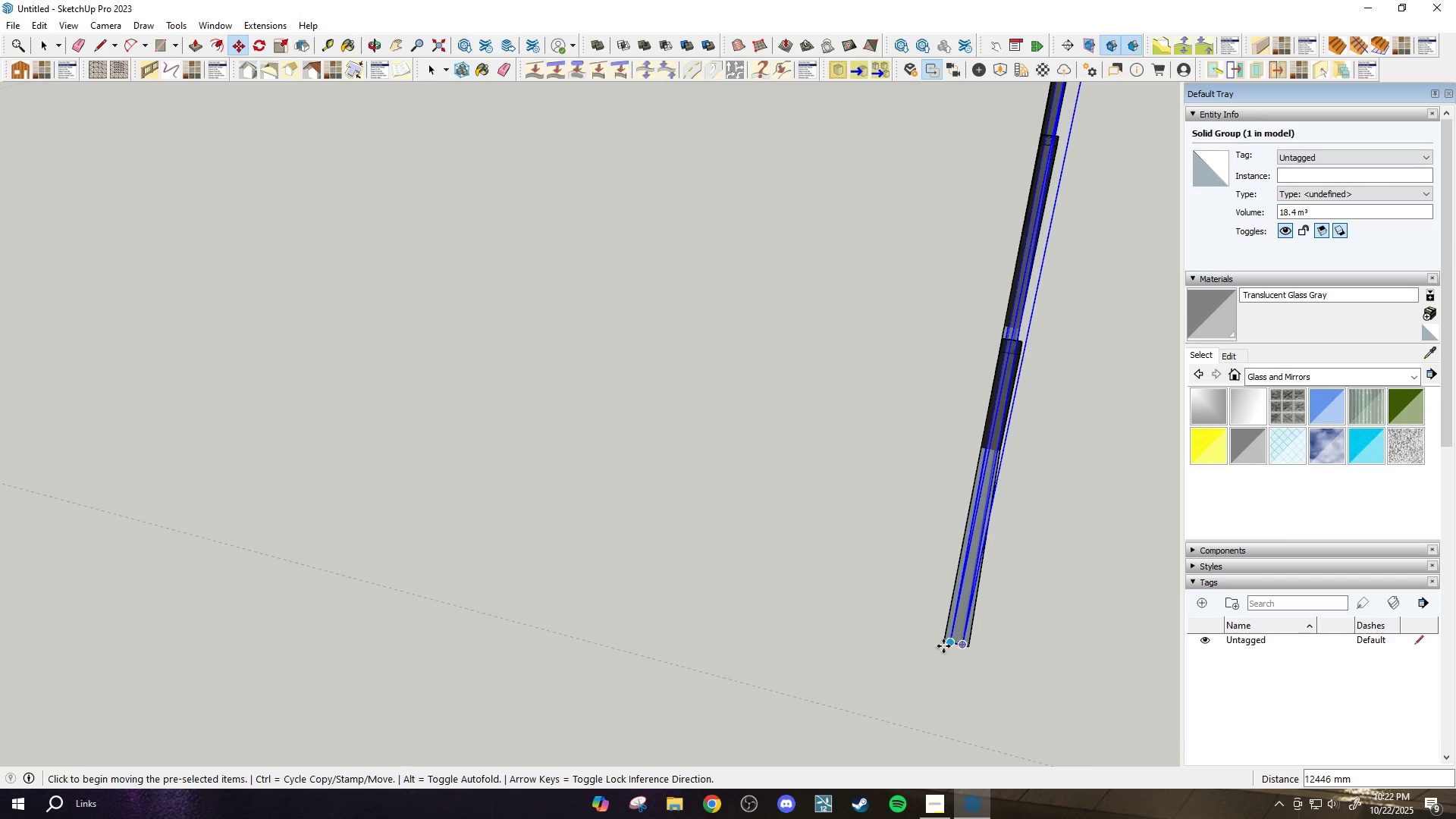 
key(Shift+ShiftLeft)
 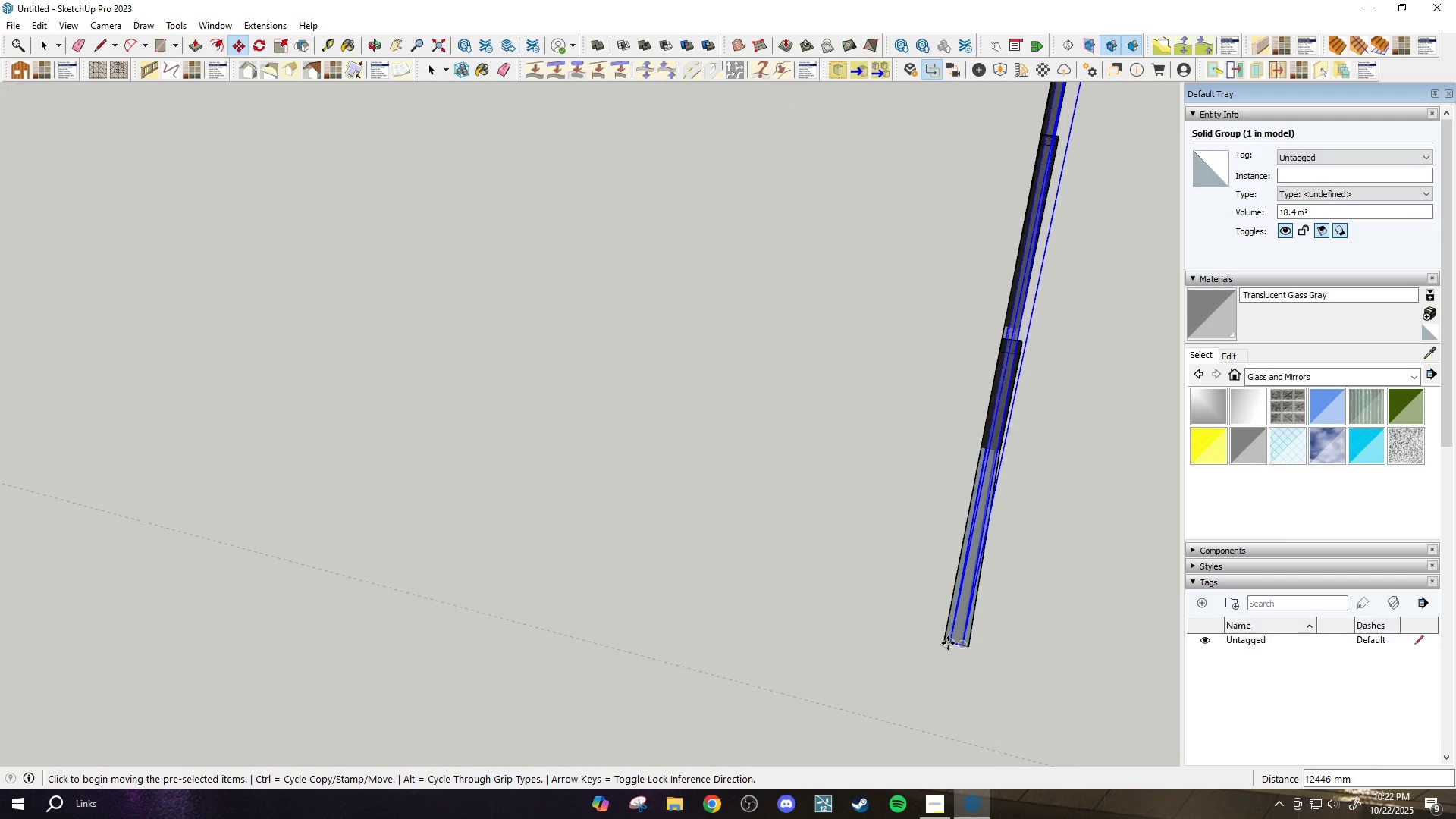 
scroll: coordinate [642, 693], scroll_direction: down, amount: 6.0
 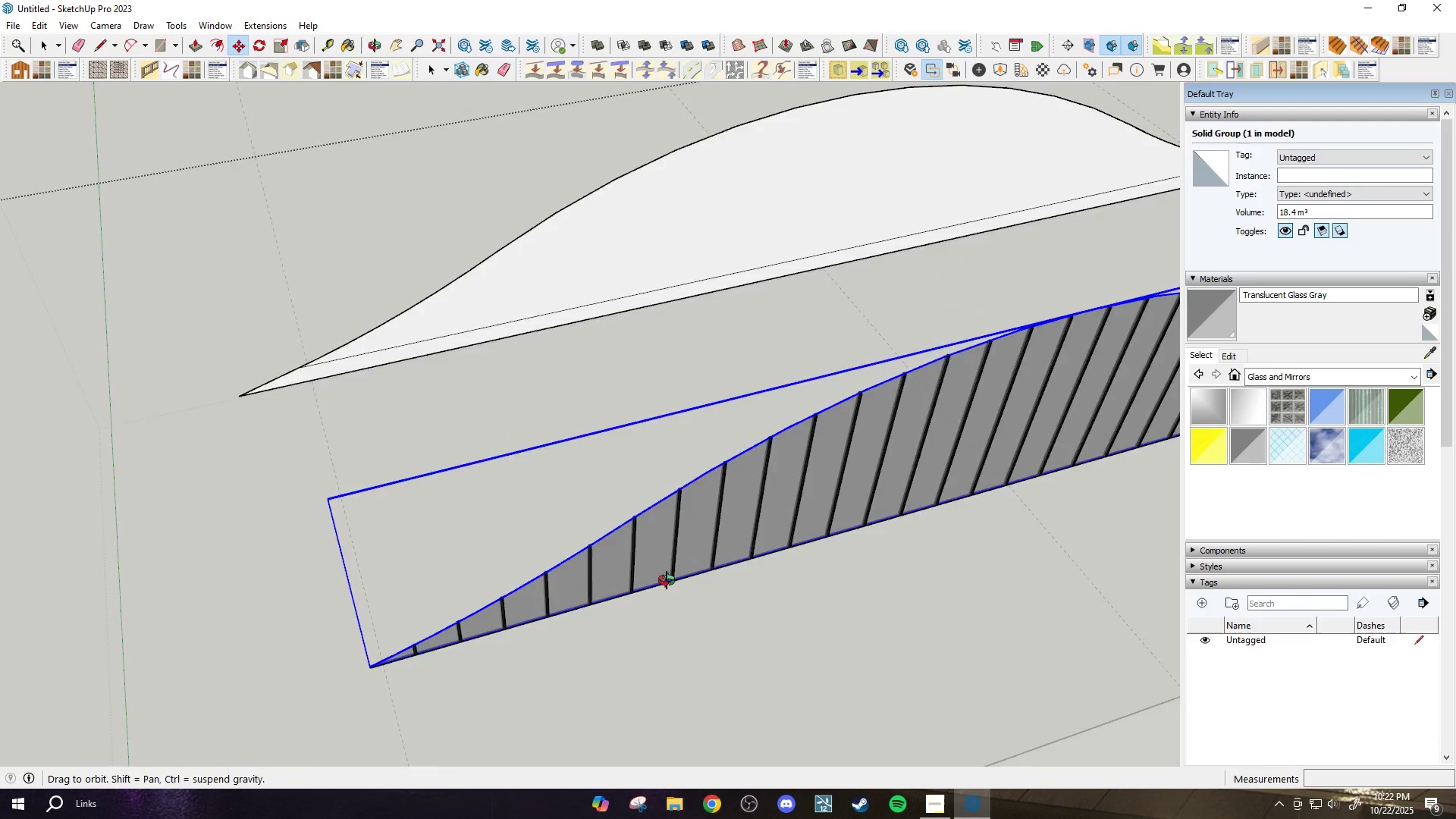 
scroll: coordinate [639, 547], scroll_direction: none, amount: 0.0
 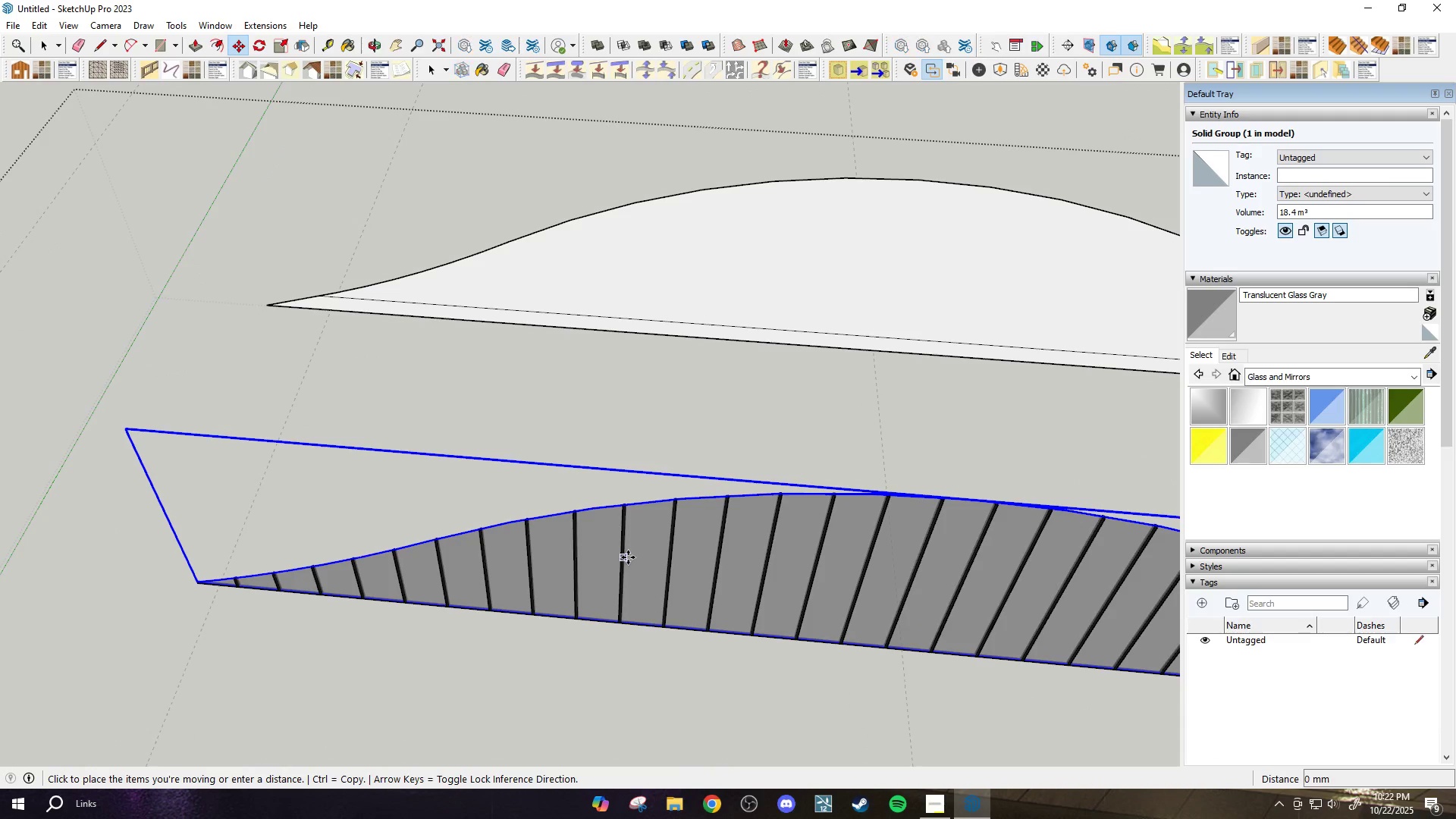 
key(Space)
 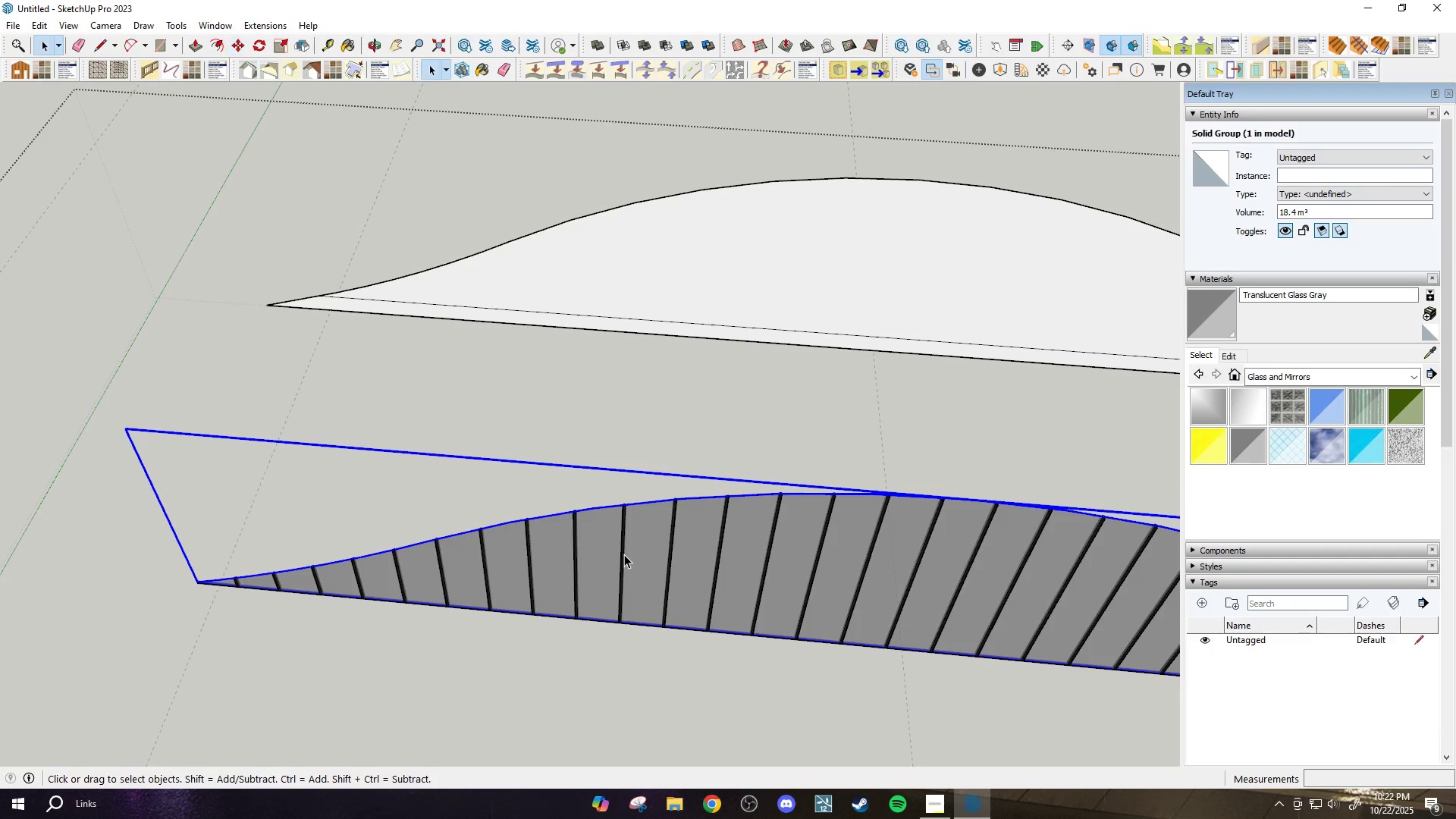 
key(Control+ControlLeft)
 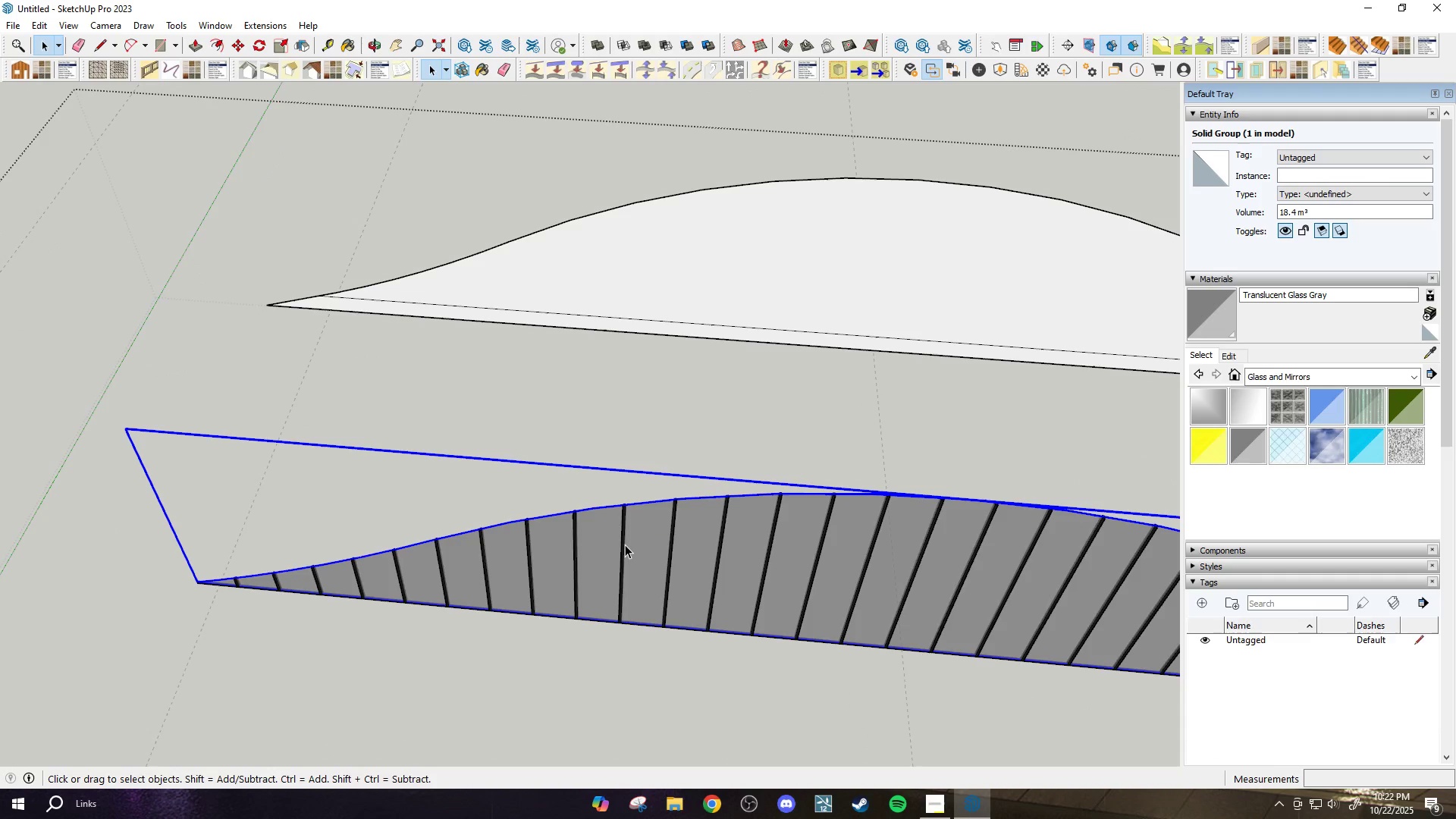 
left_click([625, 544])
 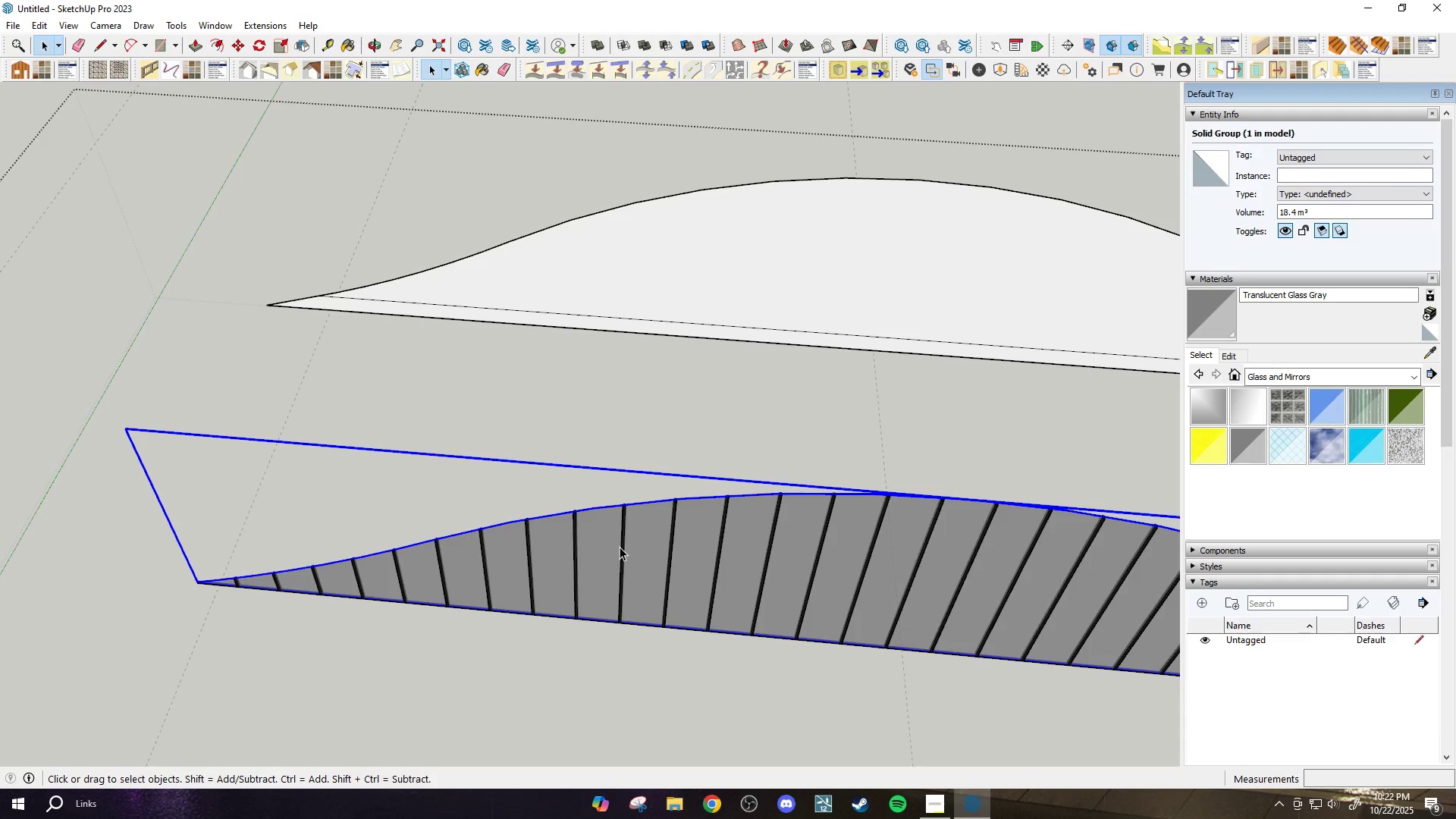 
double_click([620, 547])
 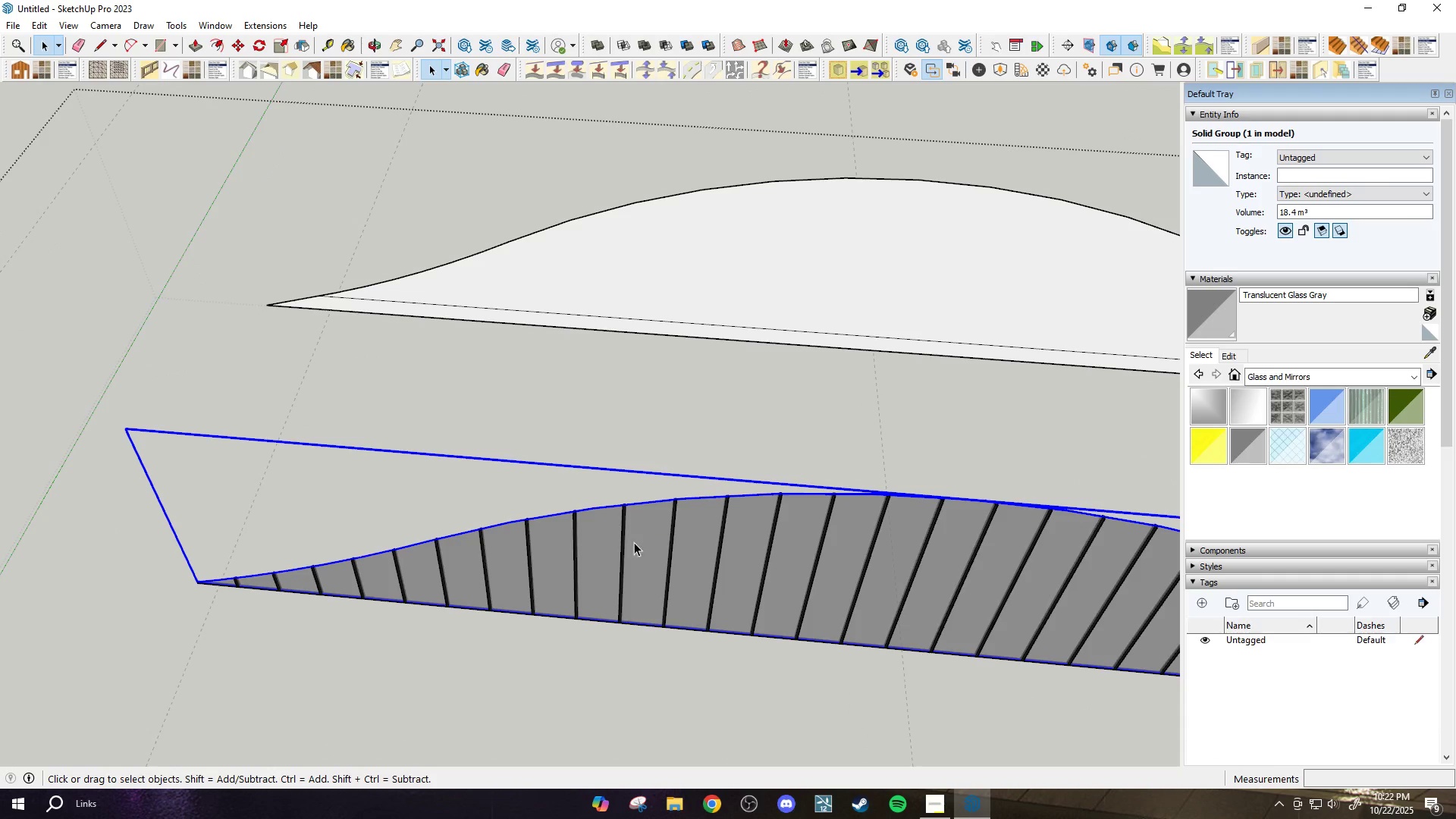 
triple_click([649, 533])
 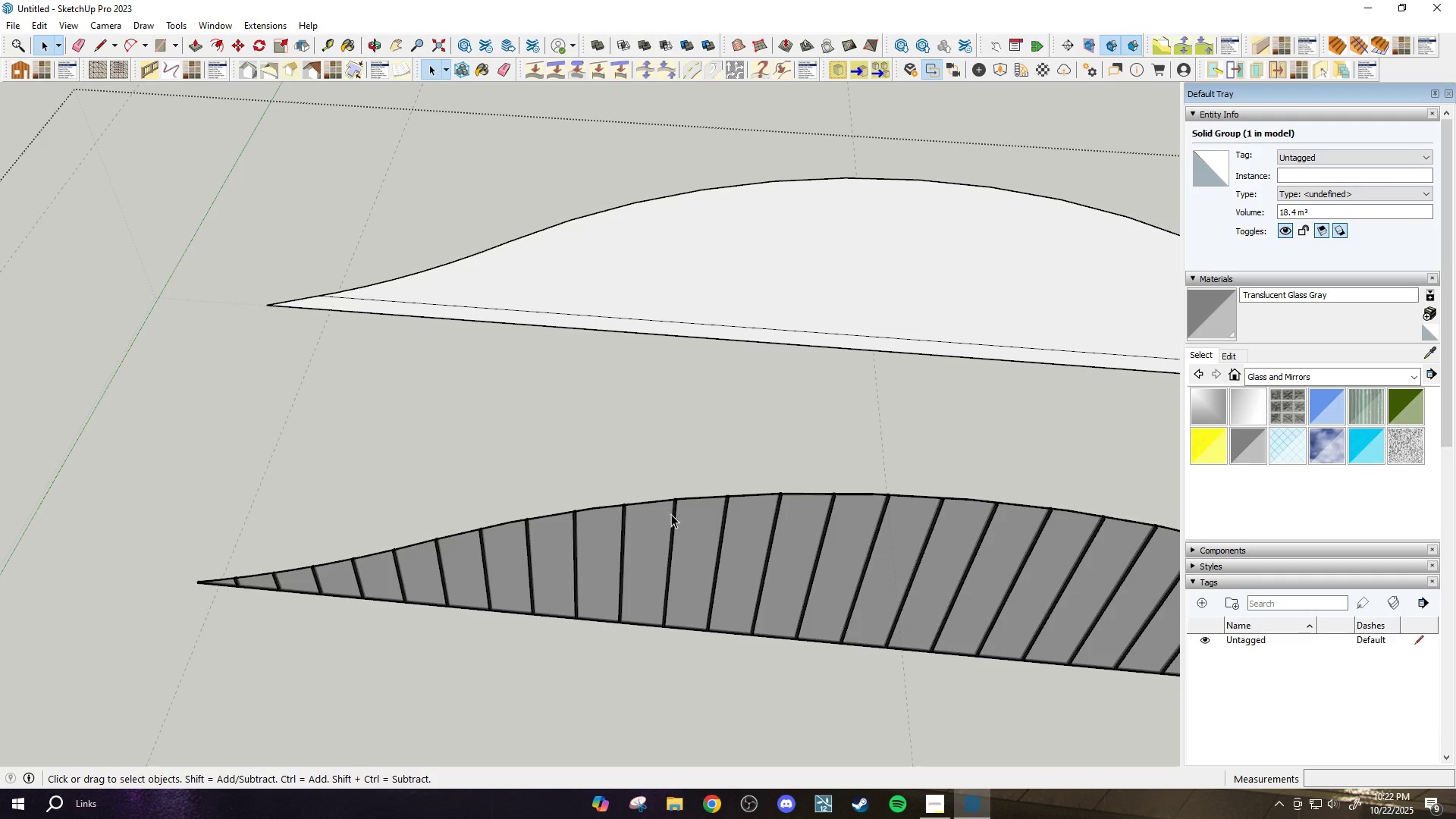 
left_click([674, 515])
 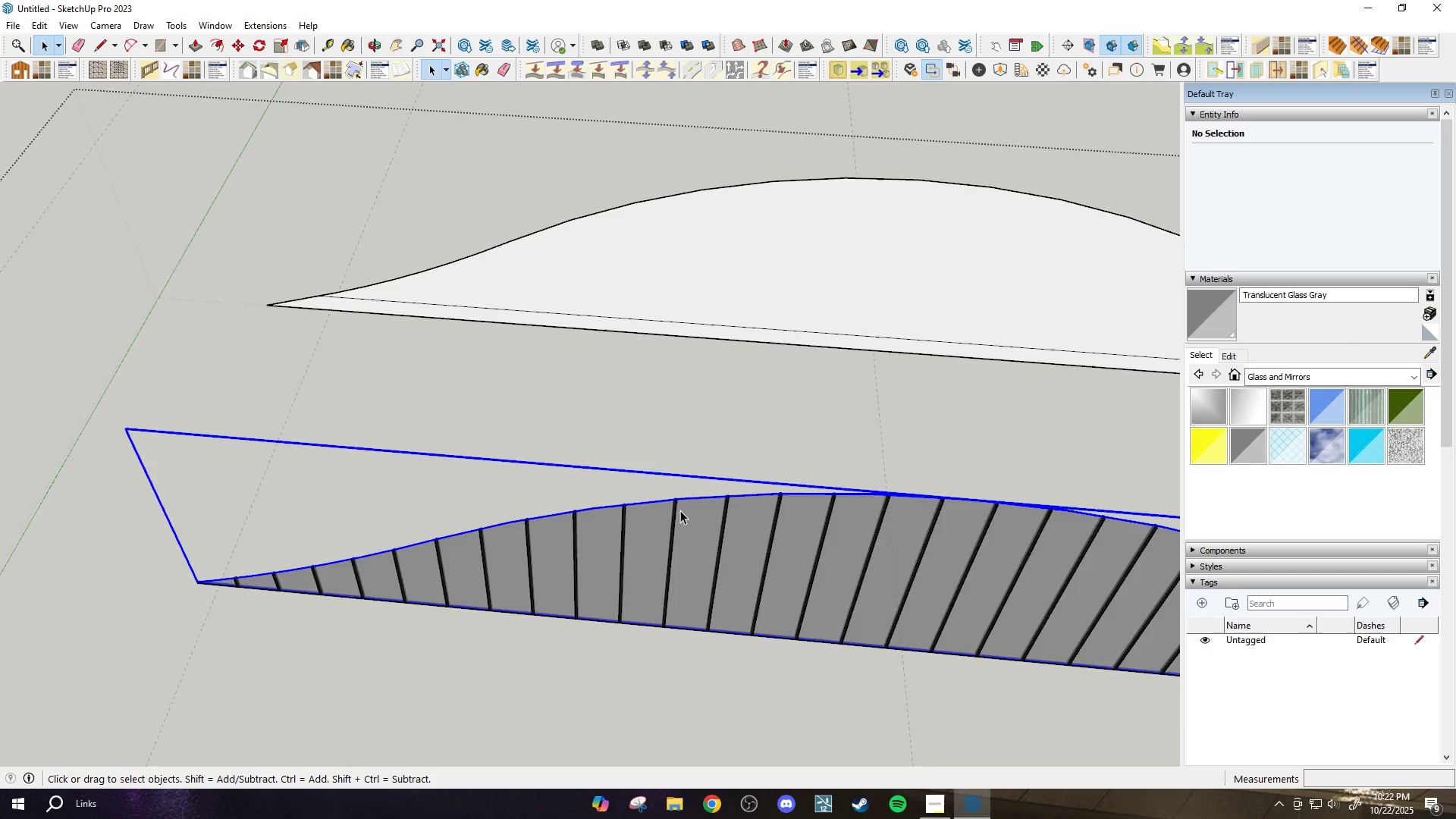 
scroll: coordinate [665, 474], scroll_direction: up, amount: 18.0
 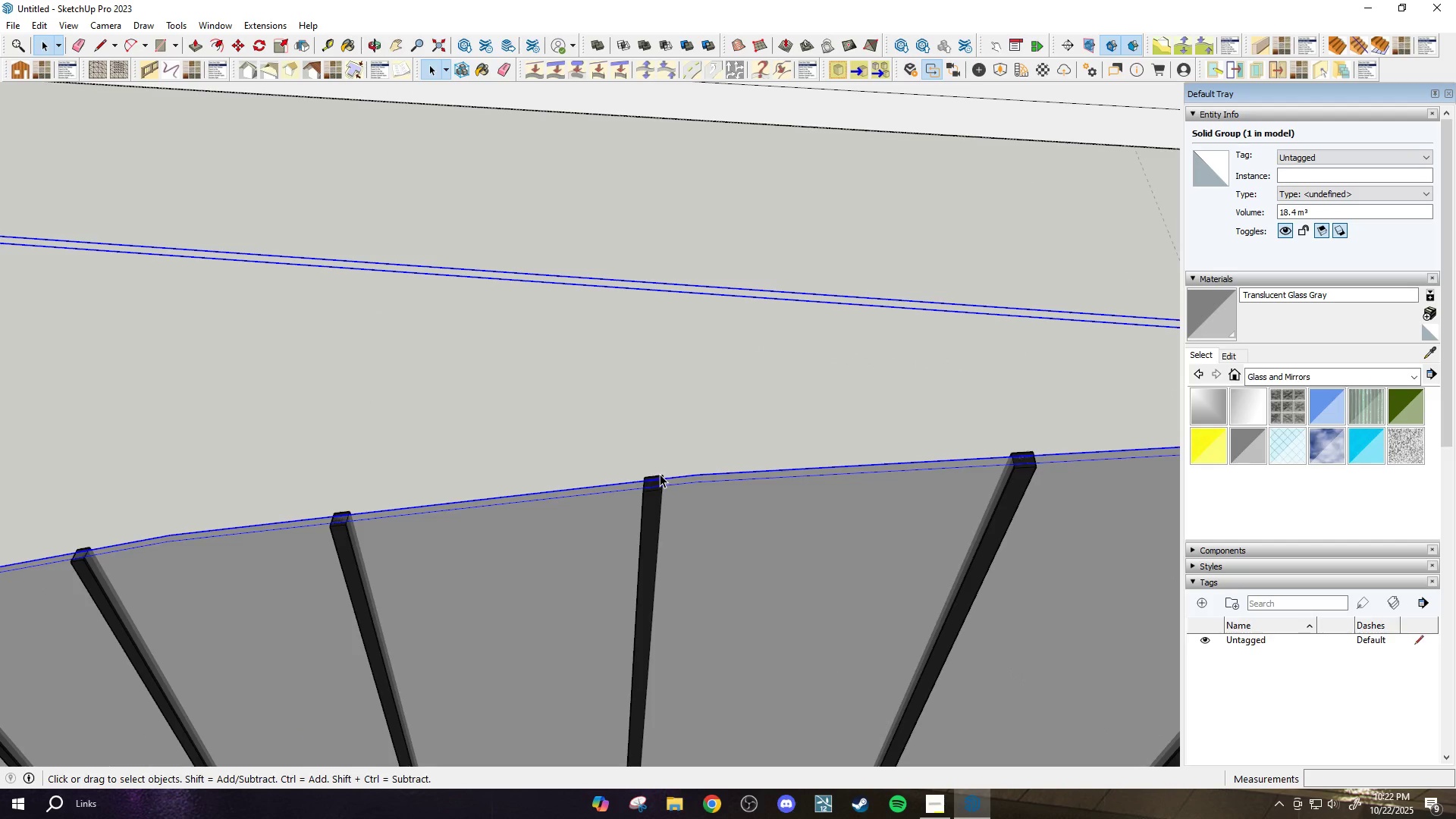 
left_click([660, 474])
 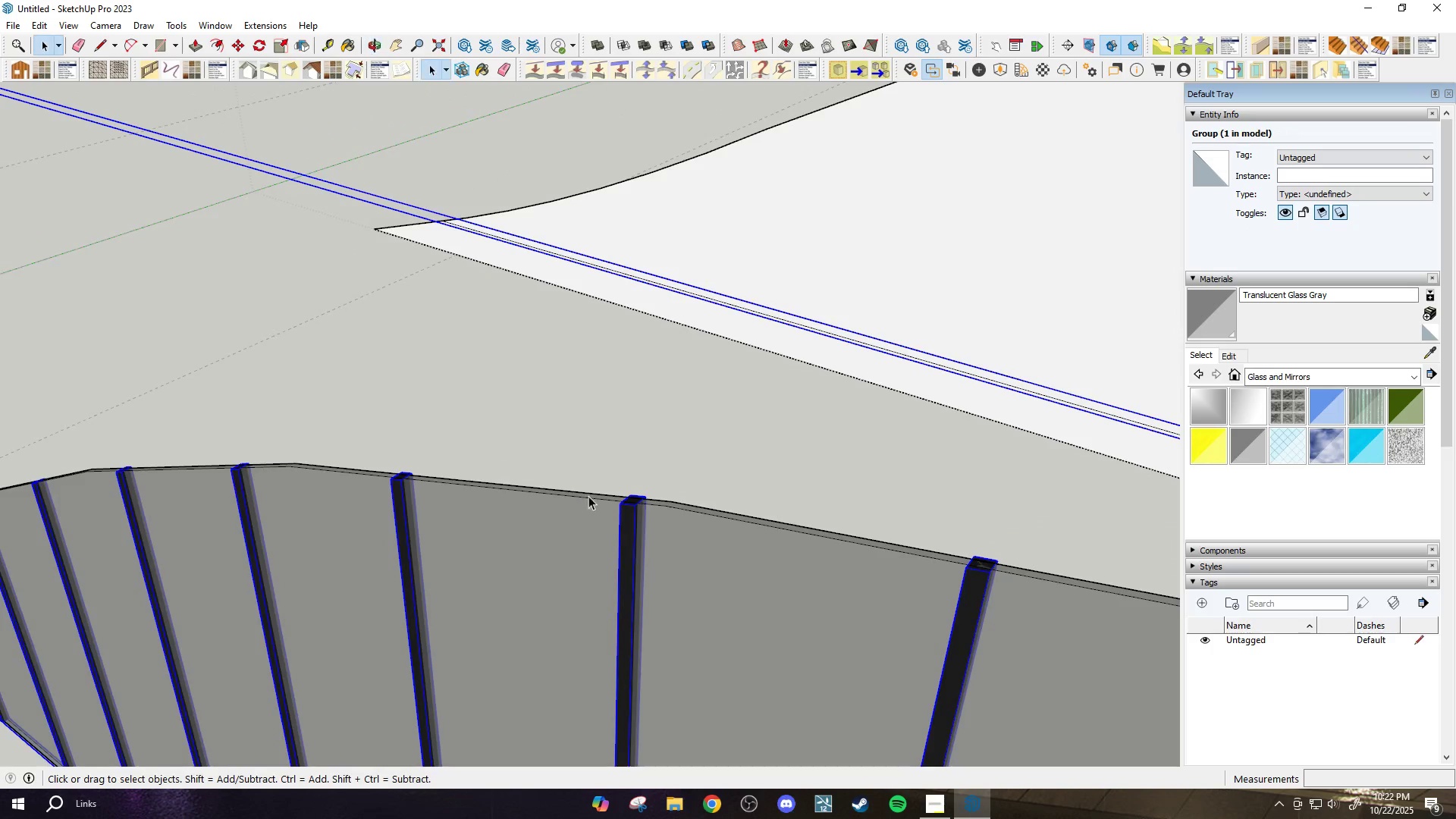 
hold_key(key=ControlLeft, duration=0.47)
left_click([673, 504])
 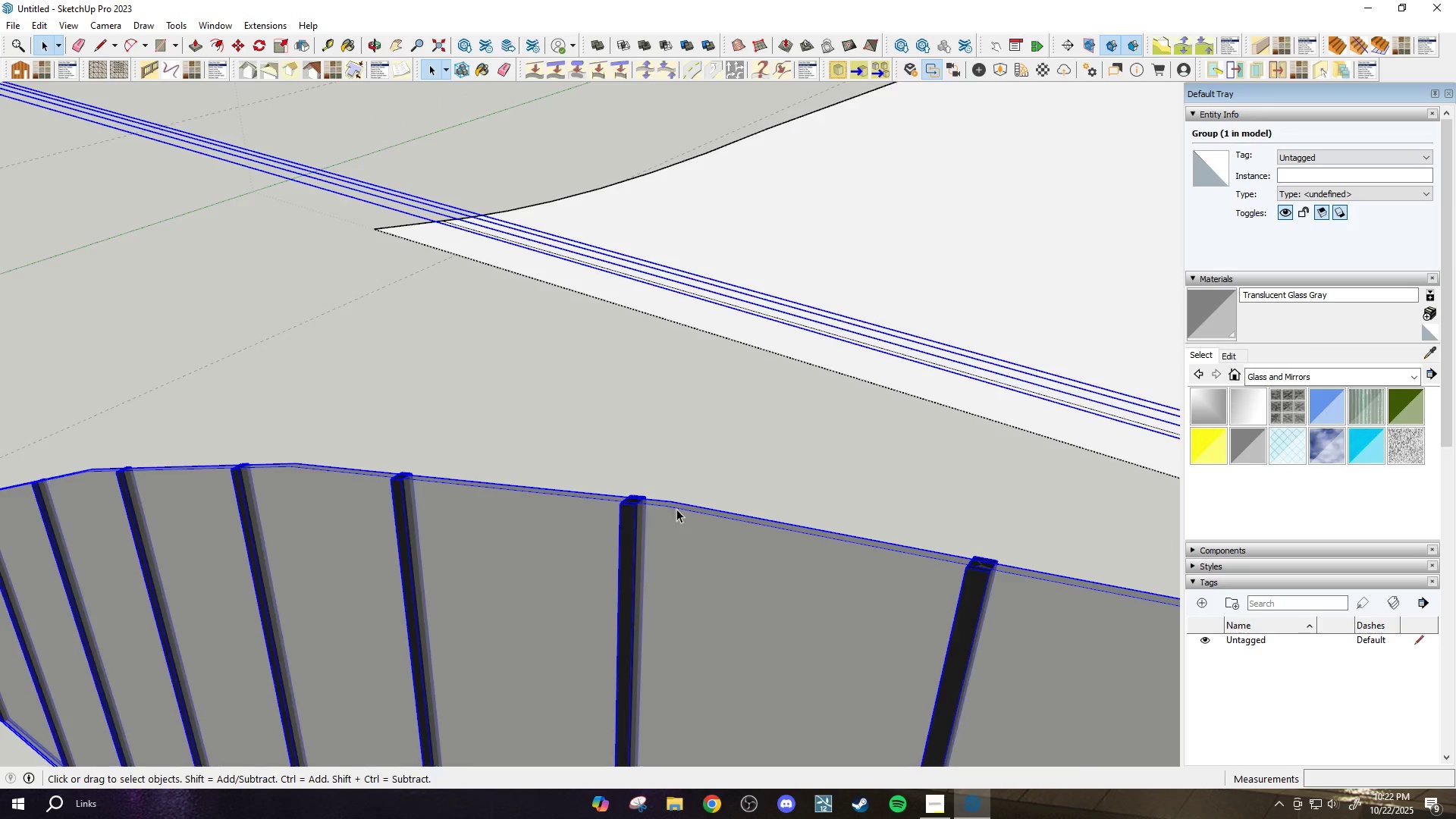 
scroll: coordinate [702, 334], scroll_direction: down, amount: 30.0
 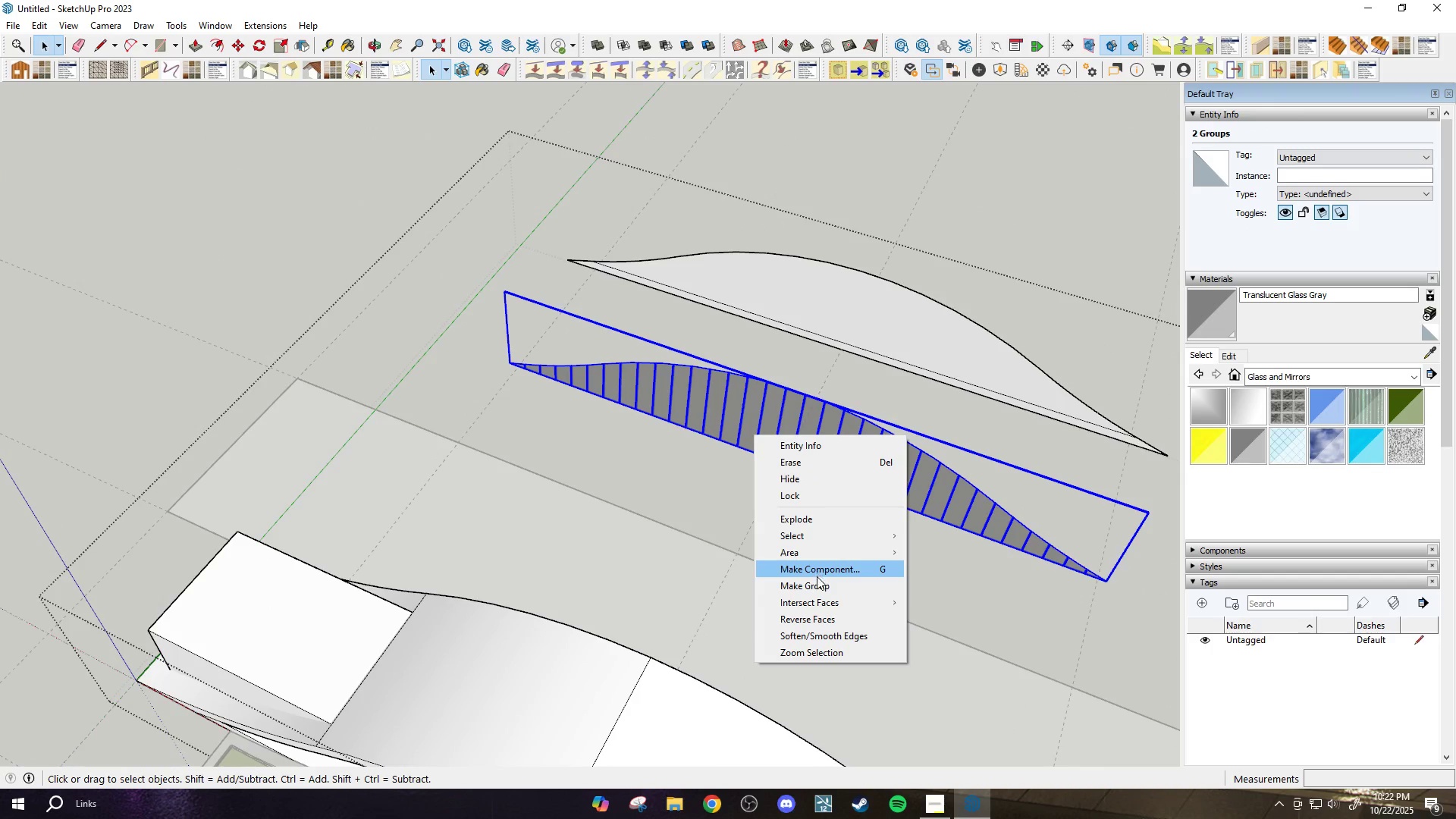 
left_click([817, 579])
 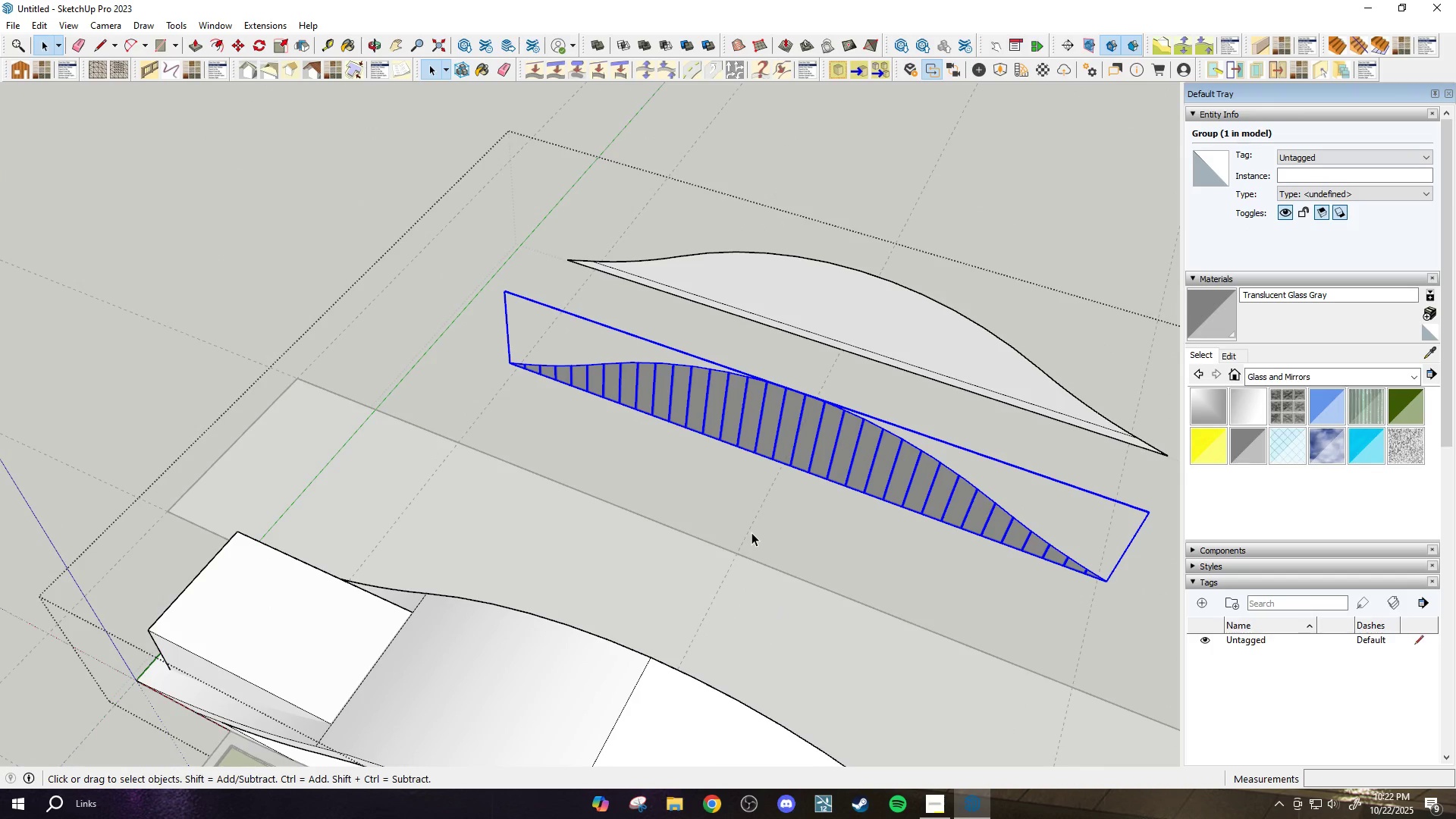 
key(M)
 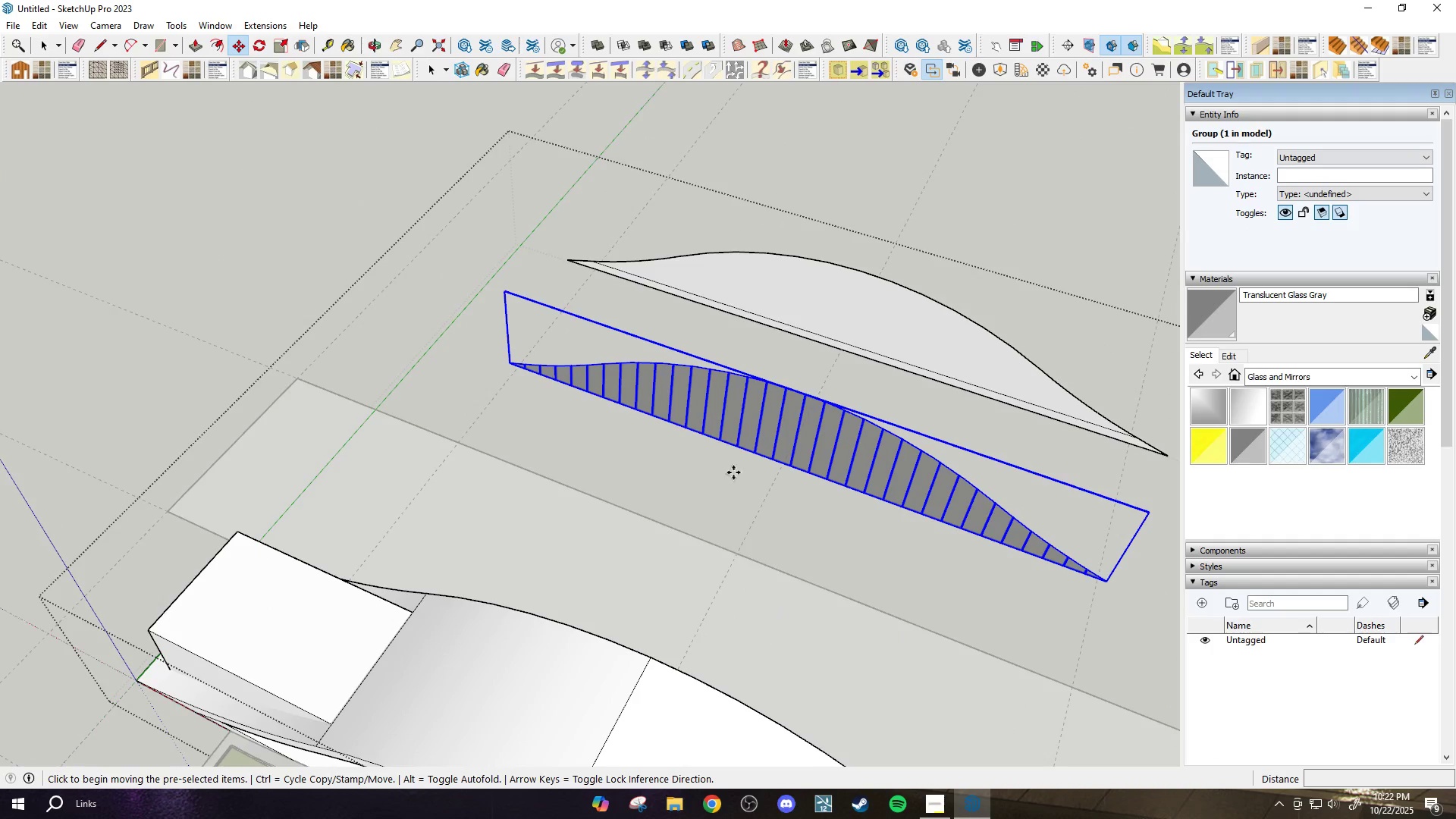 
scroll: coordinate [745, 468], scroll_direction: up, amount: 4.0
 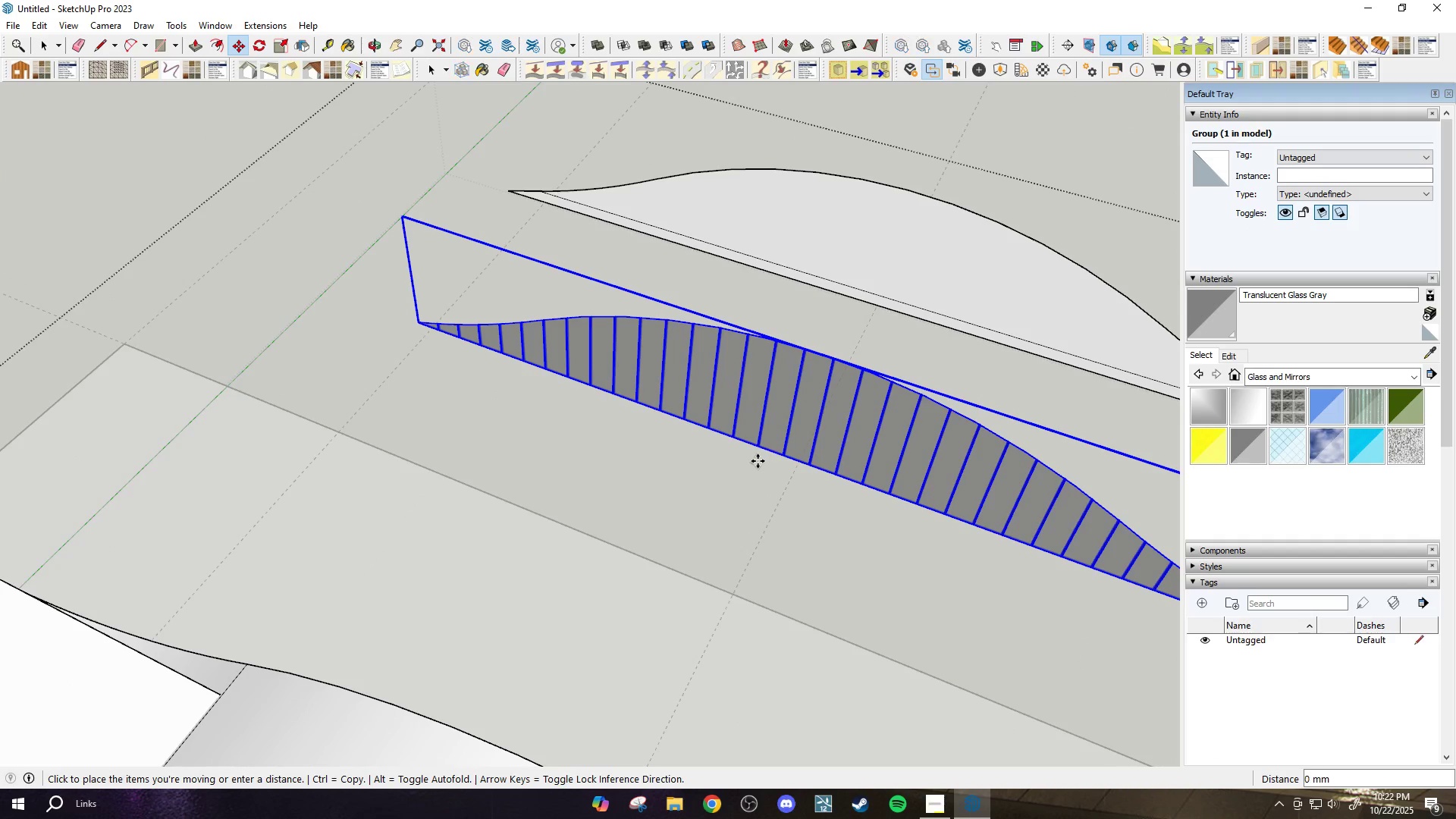 
scroll: coordinate [756, 467], scroll_direction: down, amount: 13.0
 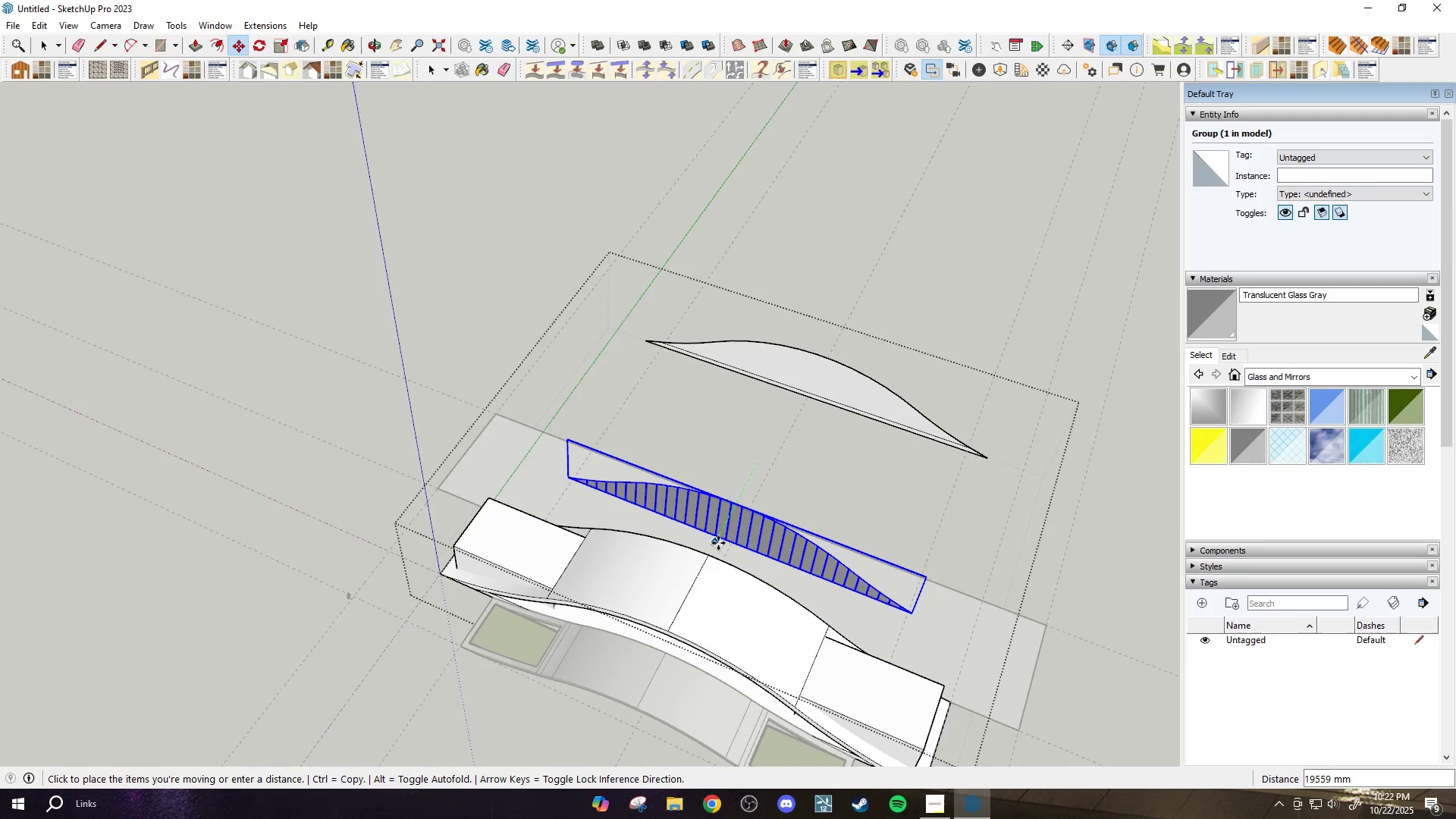 
hold_key(key=ShiftLeft, duration=1.5)
scroll: coordinate [694, 657], scroll_direction: up, amount: 3.0
 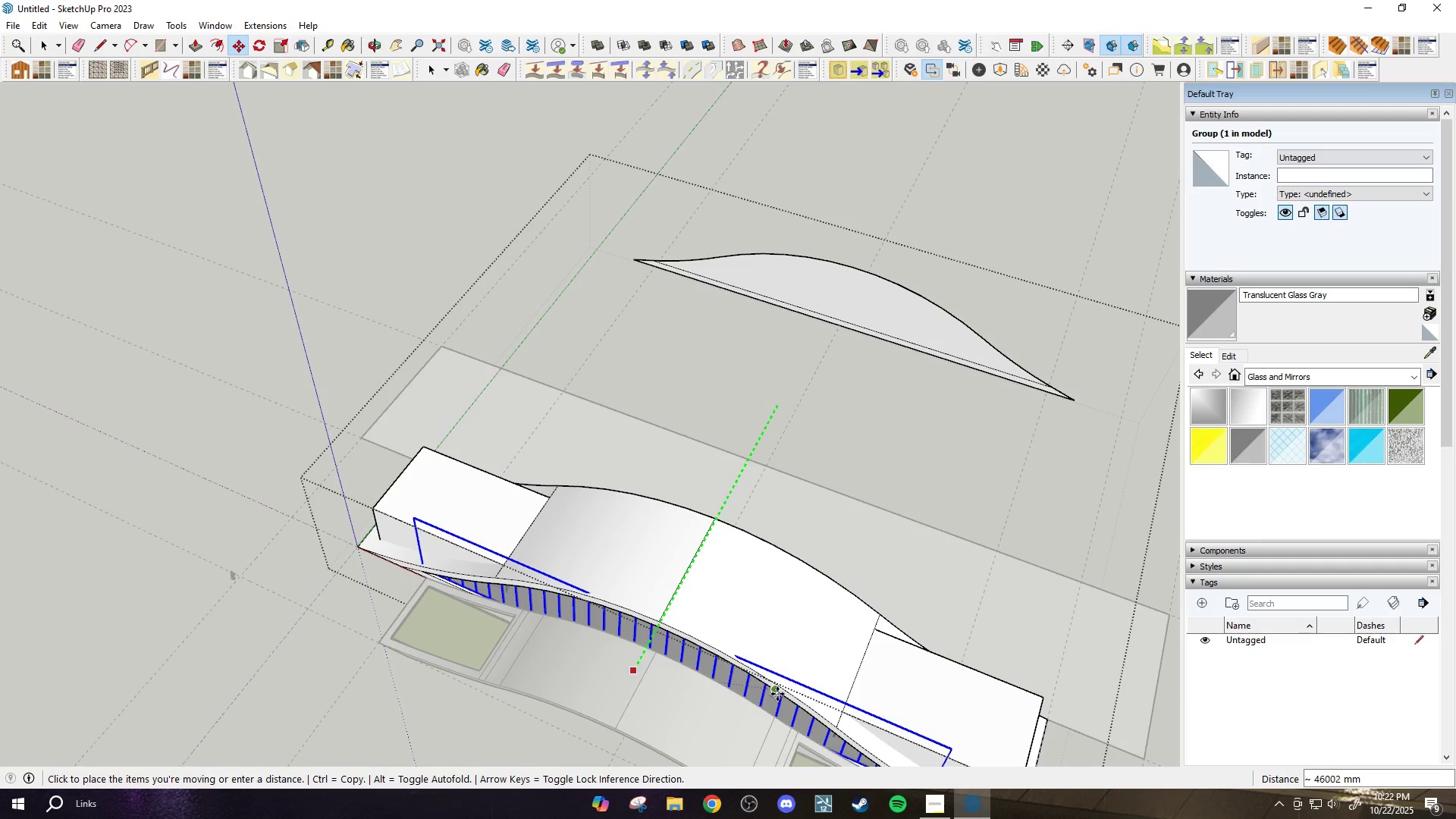 
hold_key(key=ShiftLeft, duration=0.34)
left_click([782, 692])
 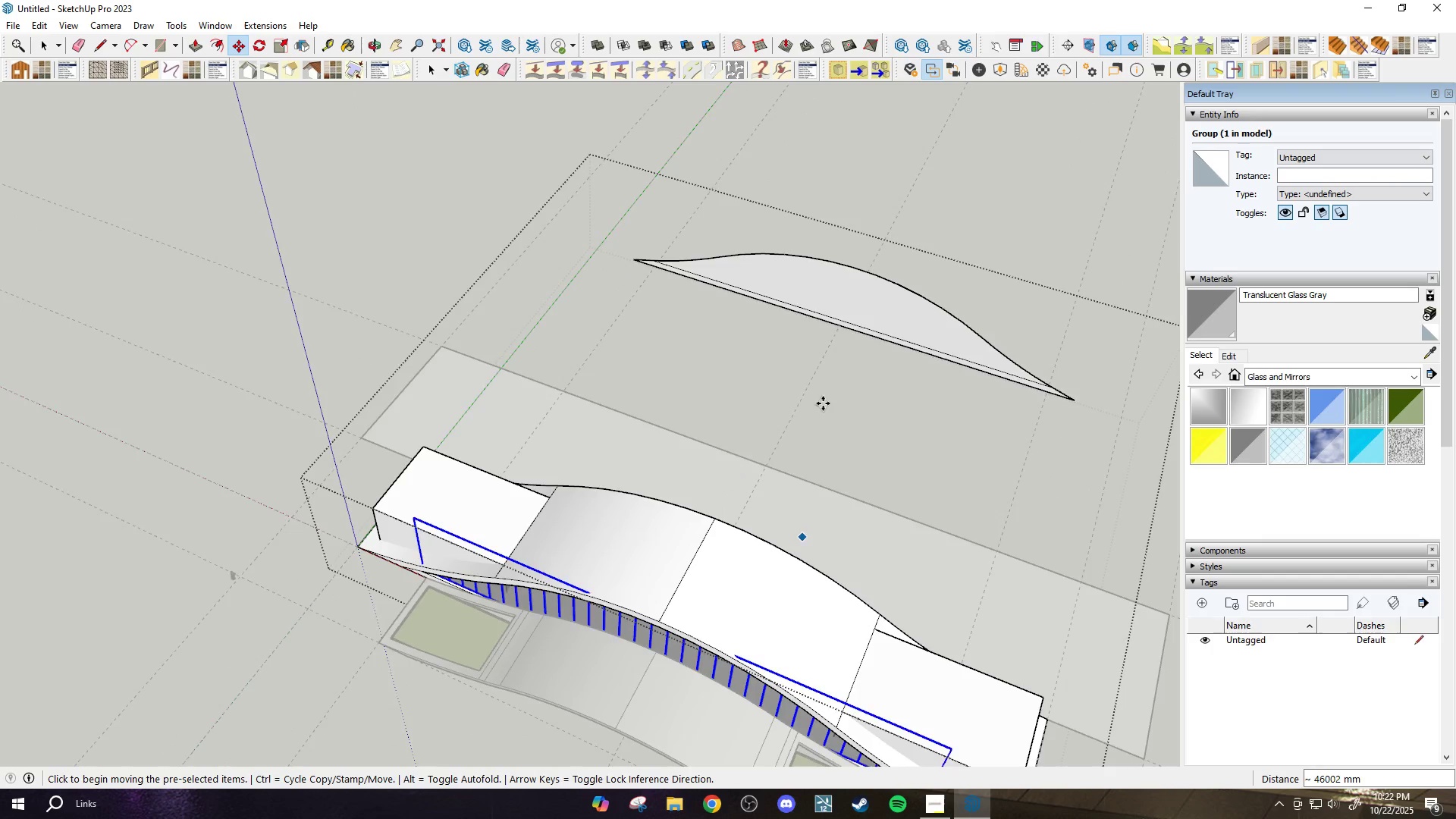 
scroll: coordinate [824, 401], scroll_direction: down, amount: 4.0
 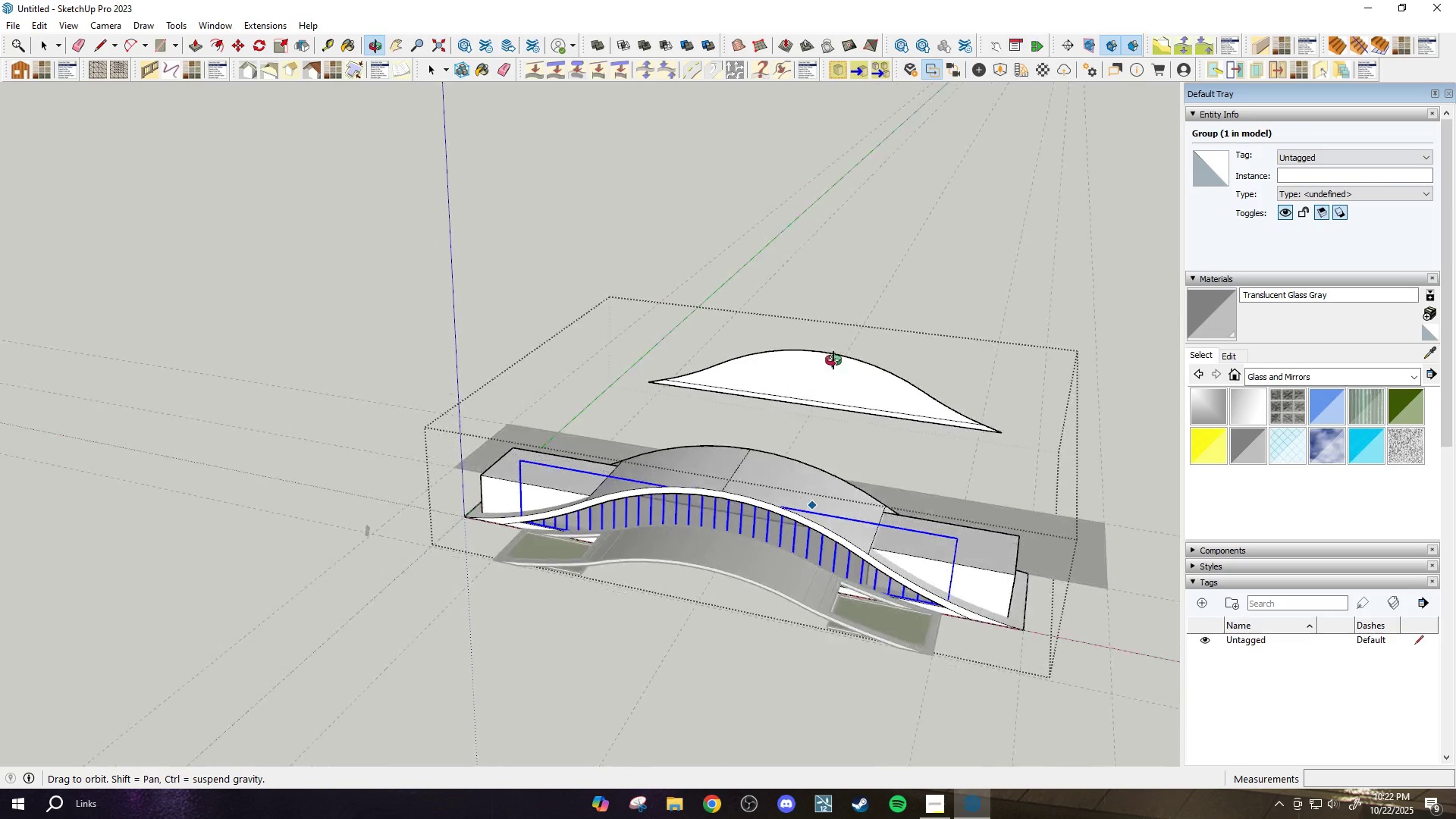 
scroll: coordinate [705, 577], scroll_direction: up, amount: 13.0
 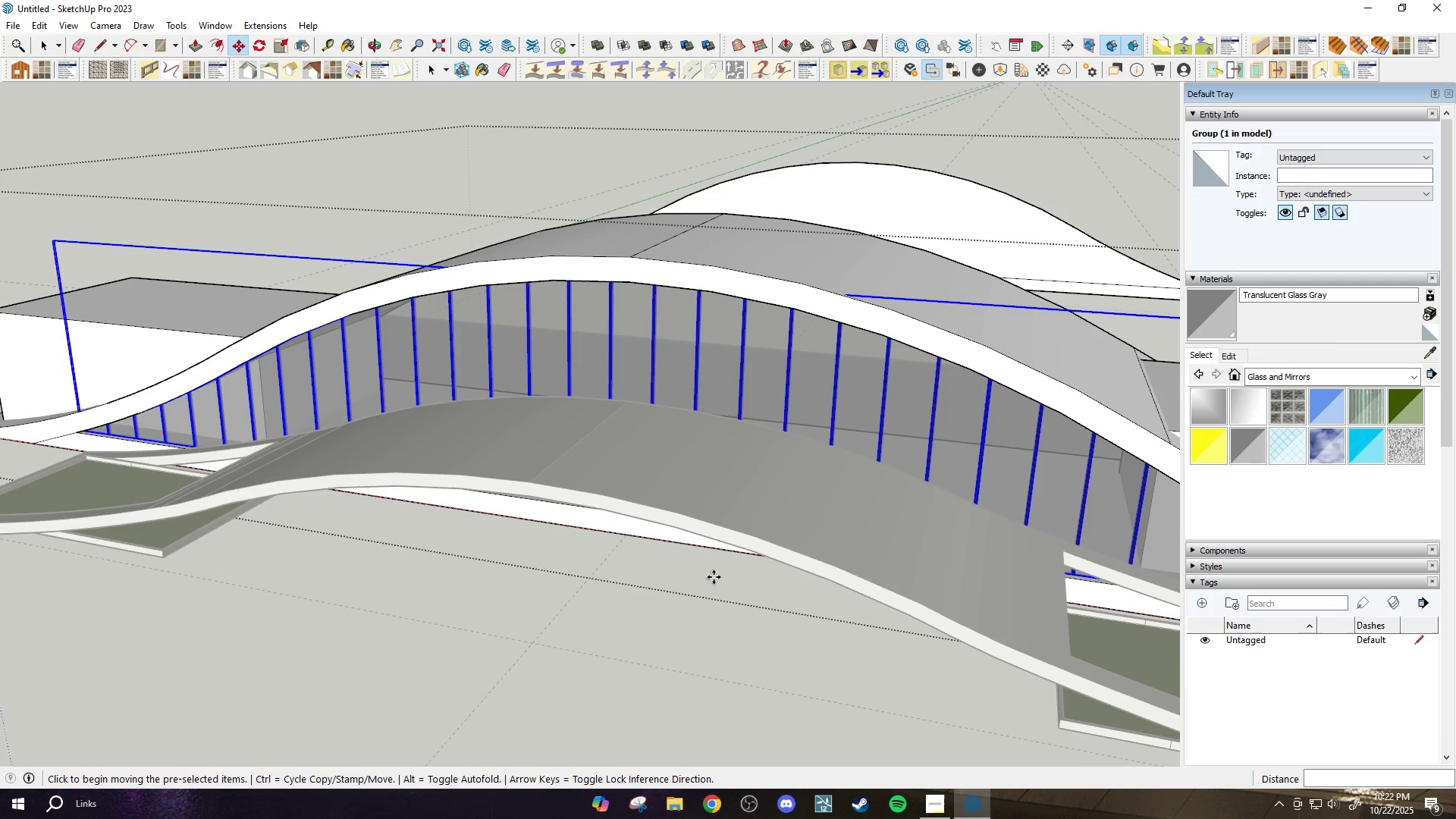 
key(H)
 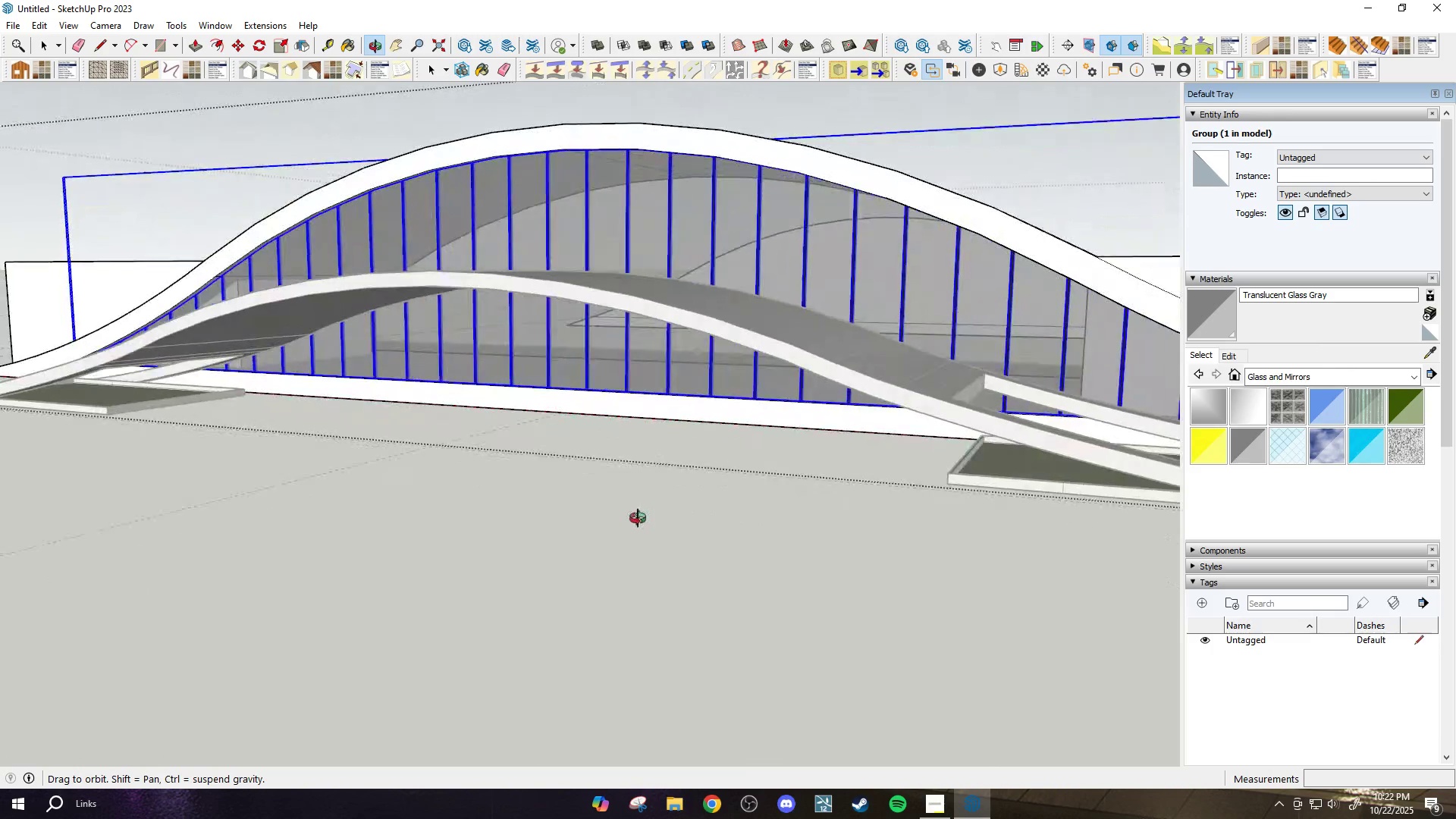 
key(Space)
 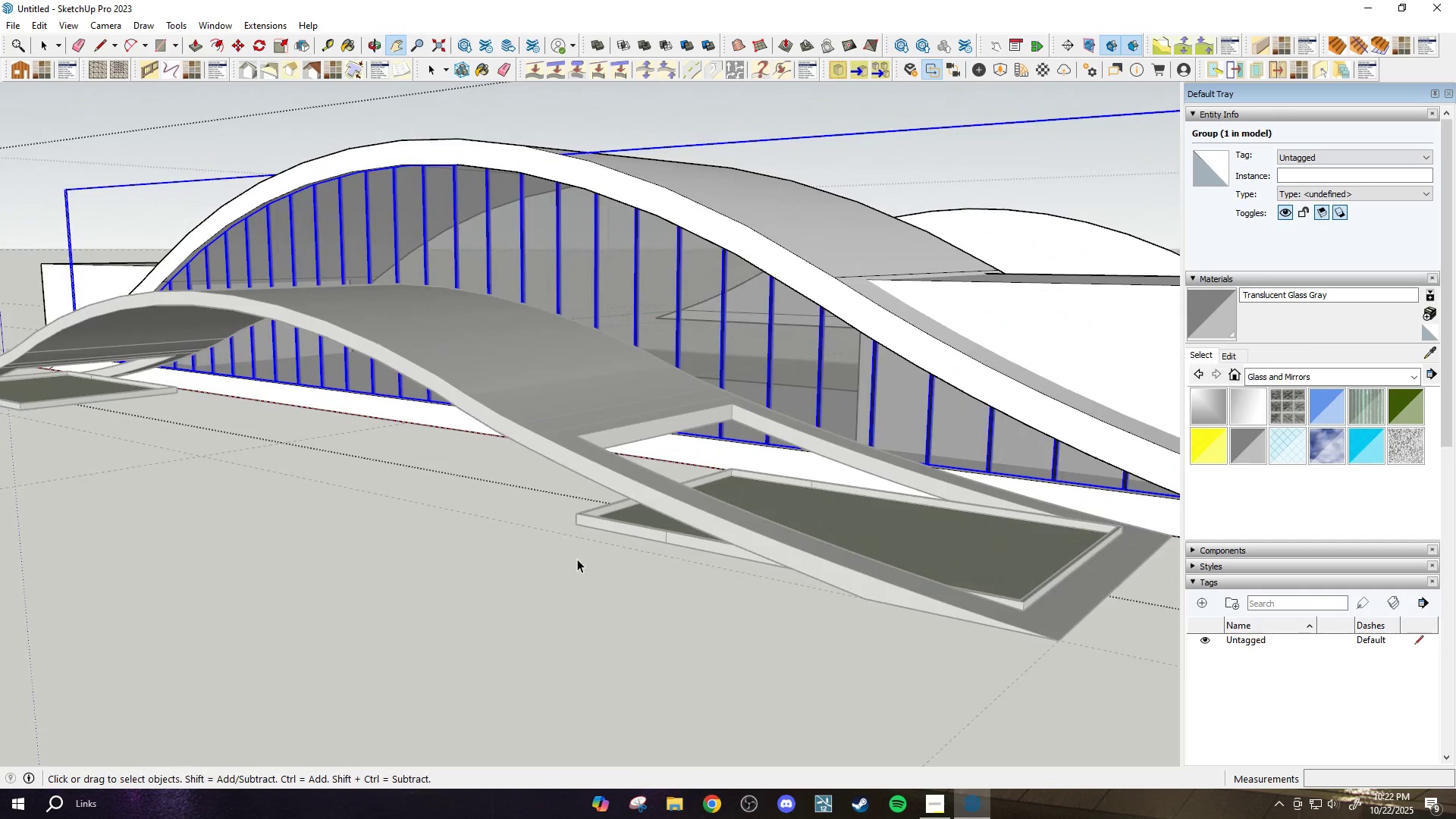 
scroll: coordinate [574, 605], scroll_direction: down, amount: 12.0
 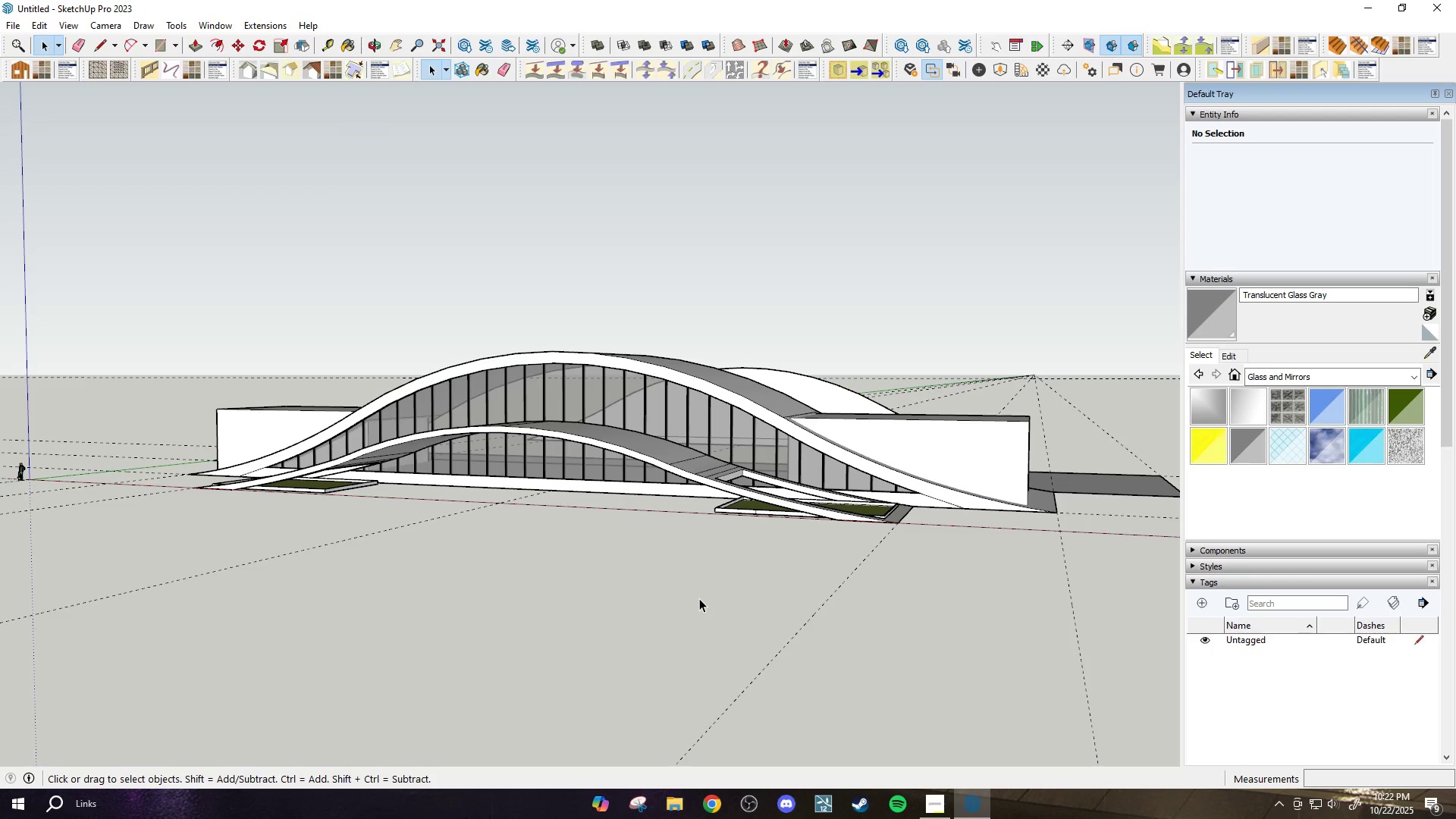 
wait(9.39)
 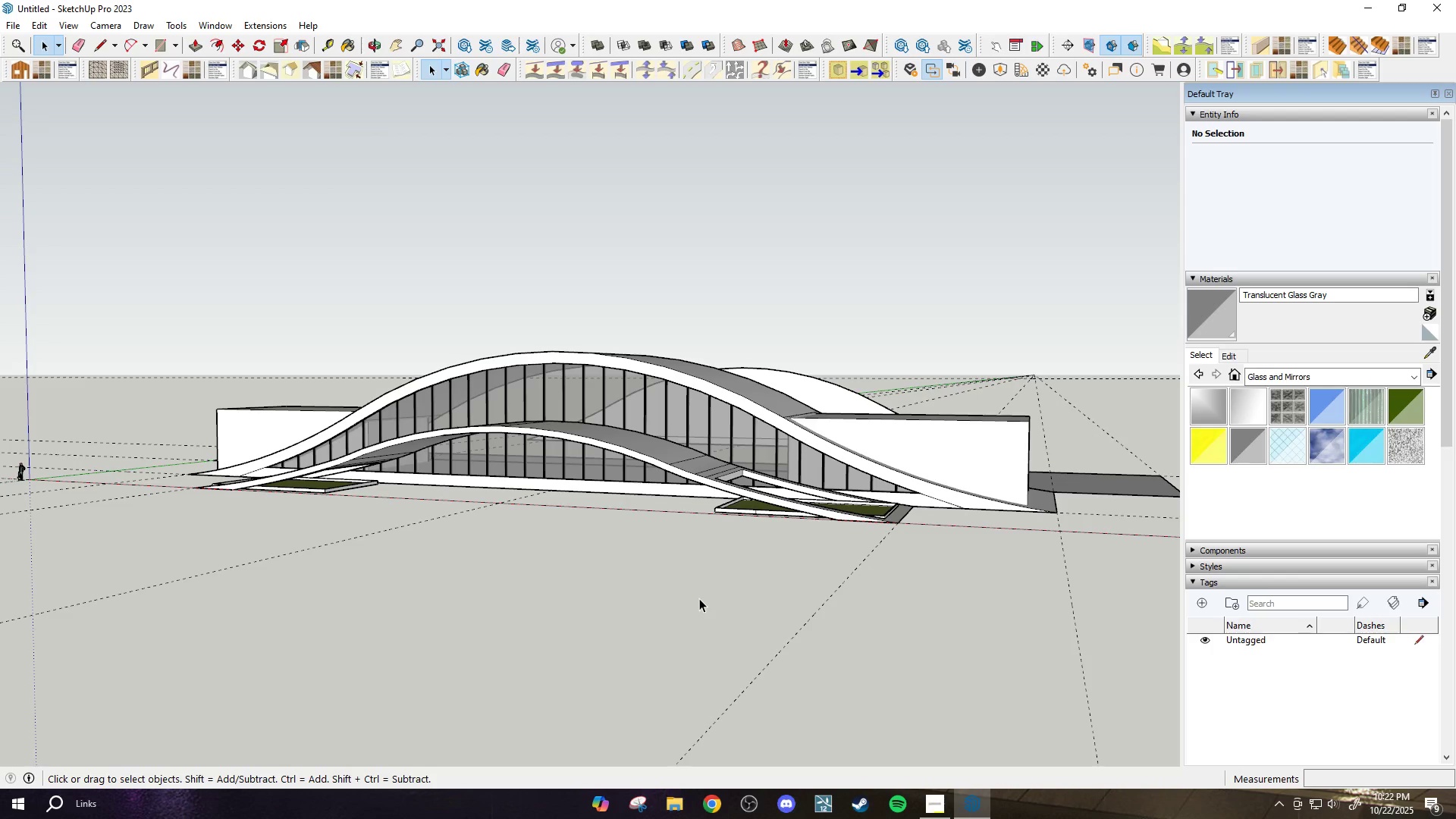 
scroll: coordinate [692, 473], scroll_direction: down, amount: 2.0
 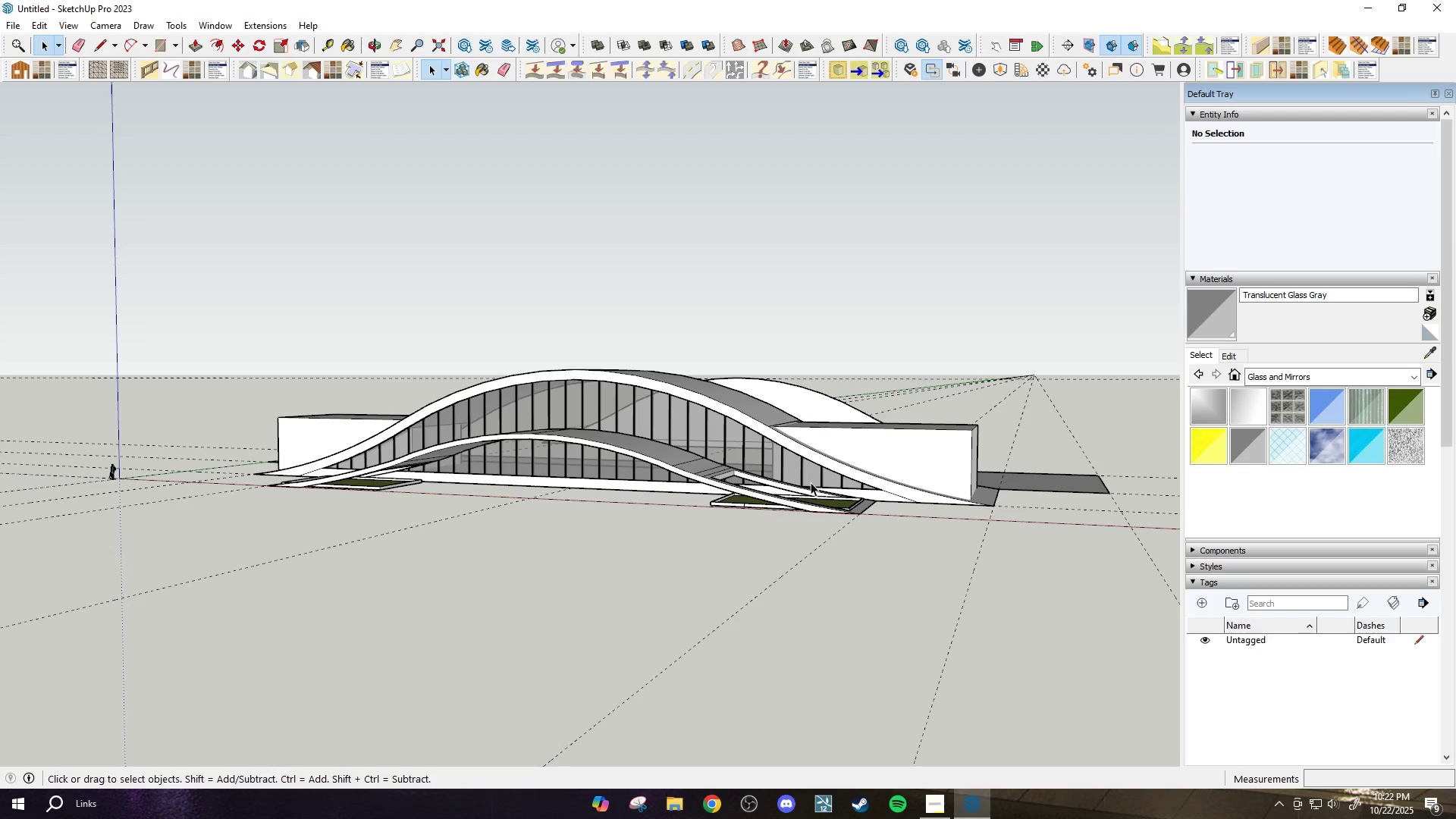 
wait(18.55)
 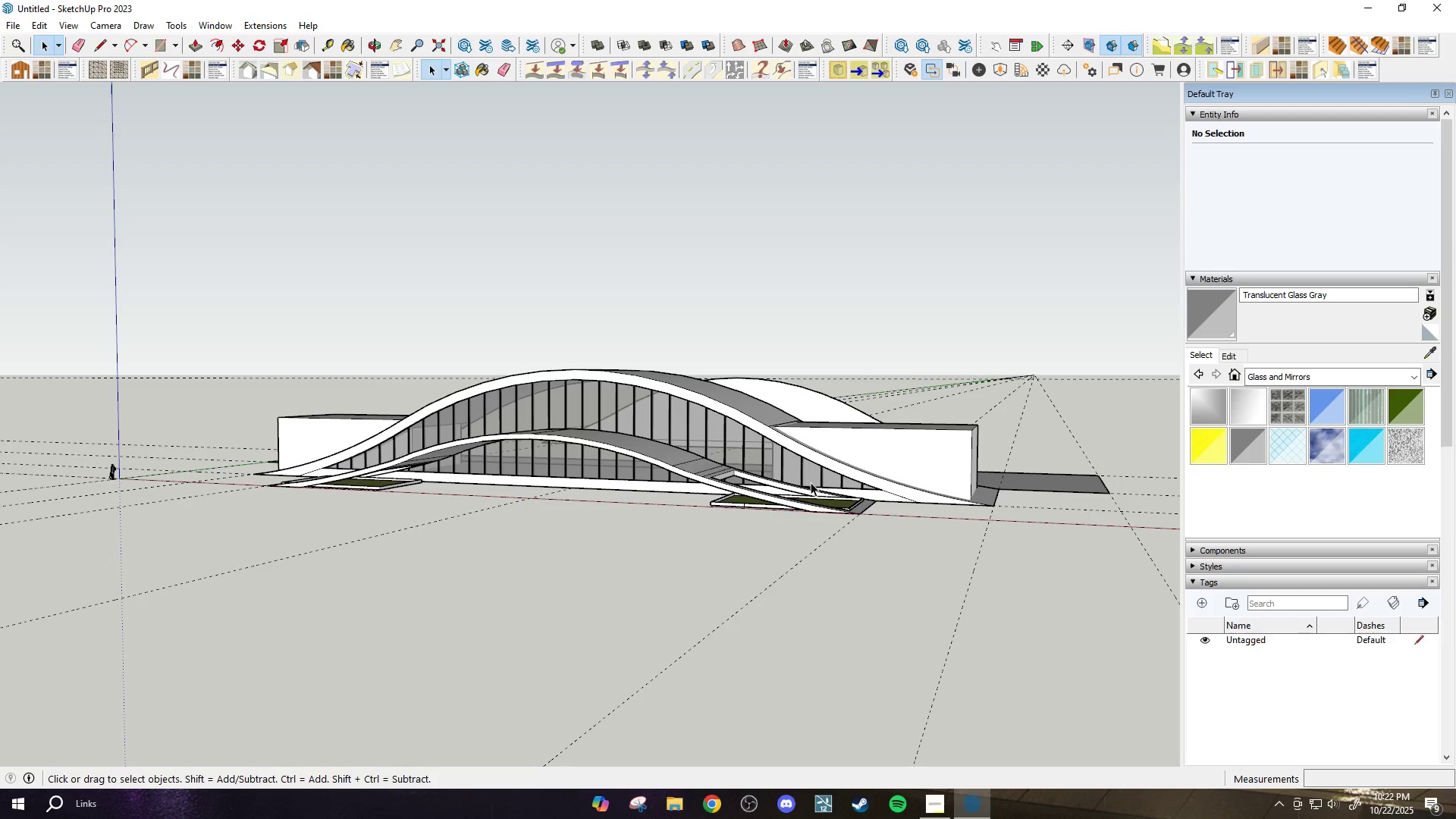 
scroll: coordinate [719, 598], scroll_direction: down, amount: 5.0
 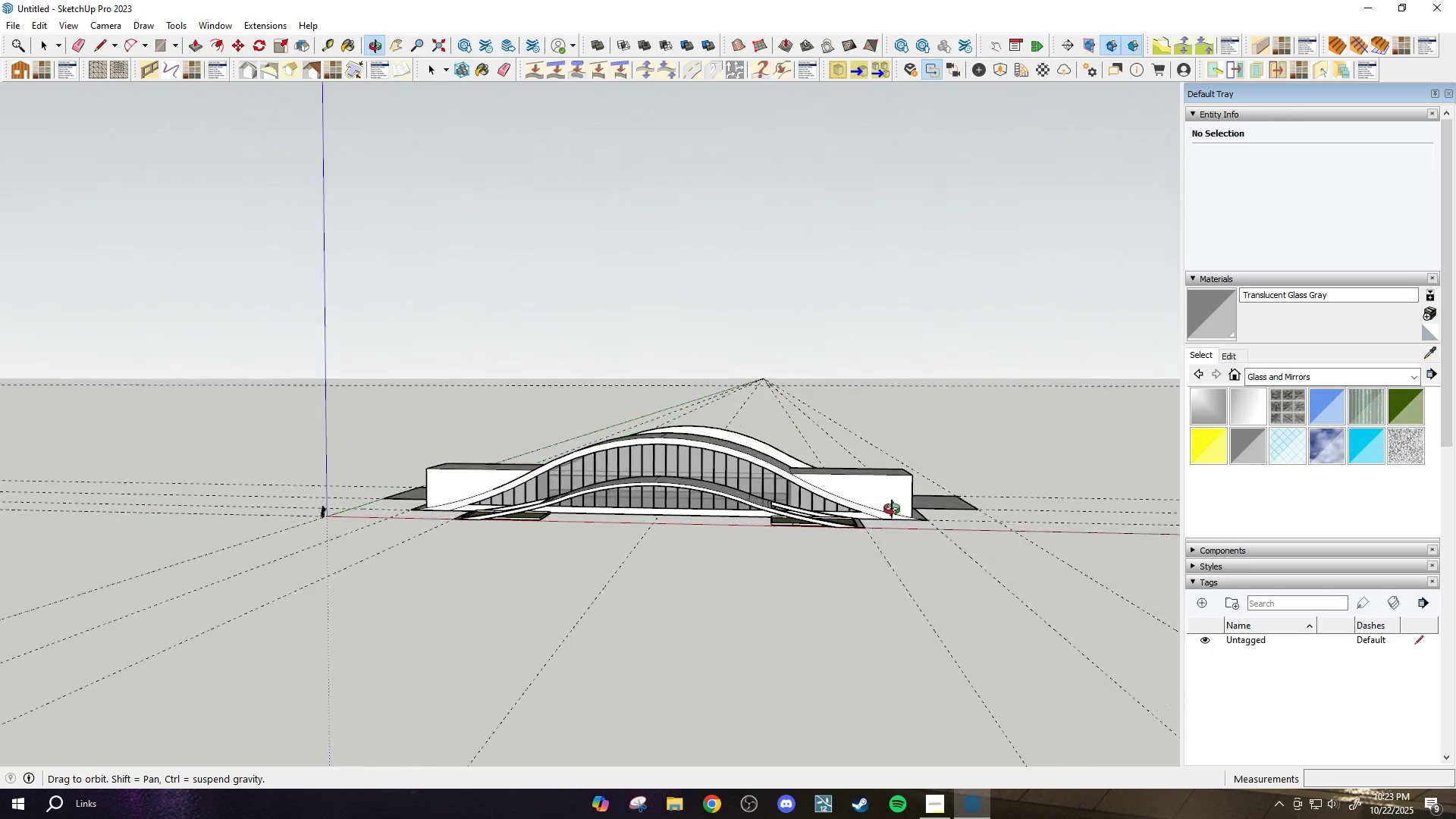 
scroll: coordinate [796, 548], scroll_direction: up, amount: 12.0
 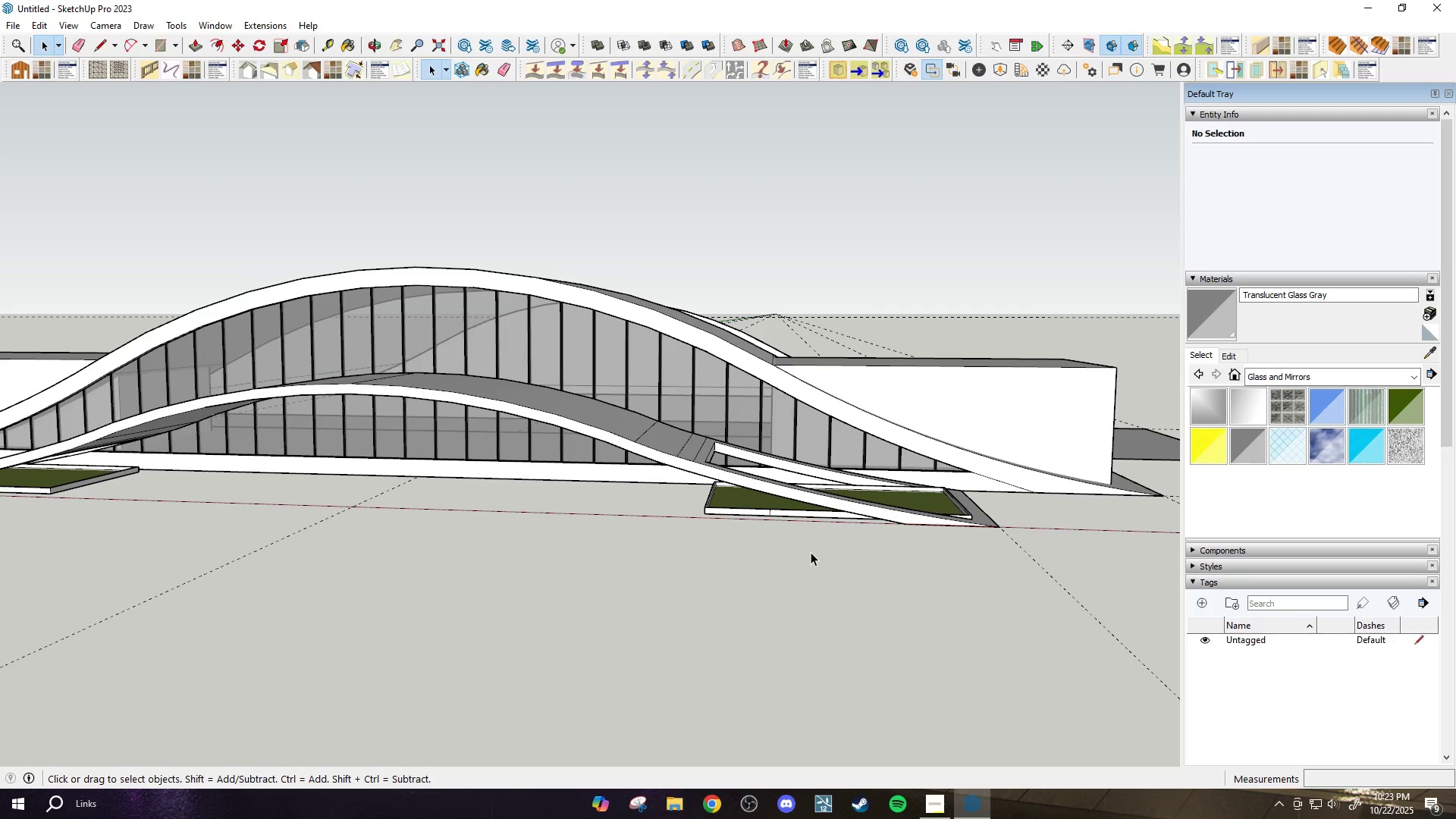 
scroll: coordinate [808, 554], scroll_direction: down, amount: 5.0
 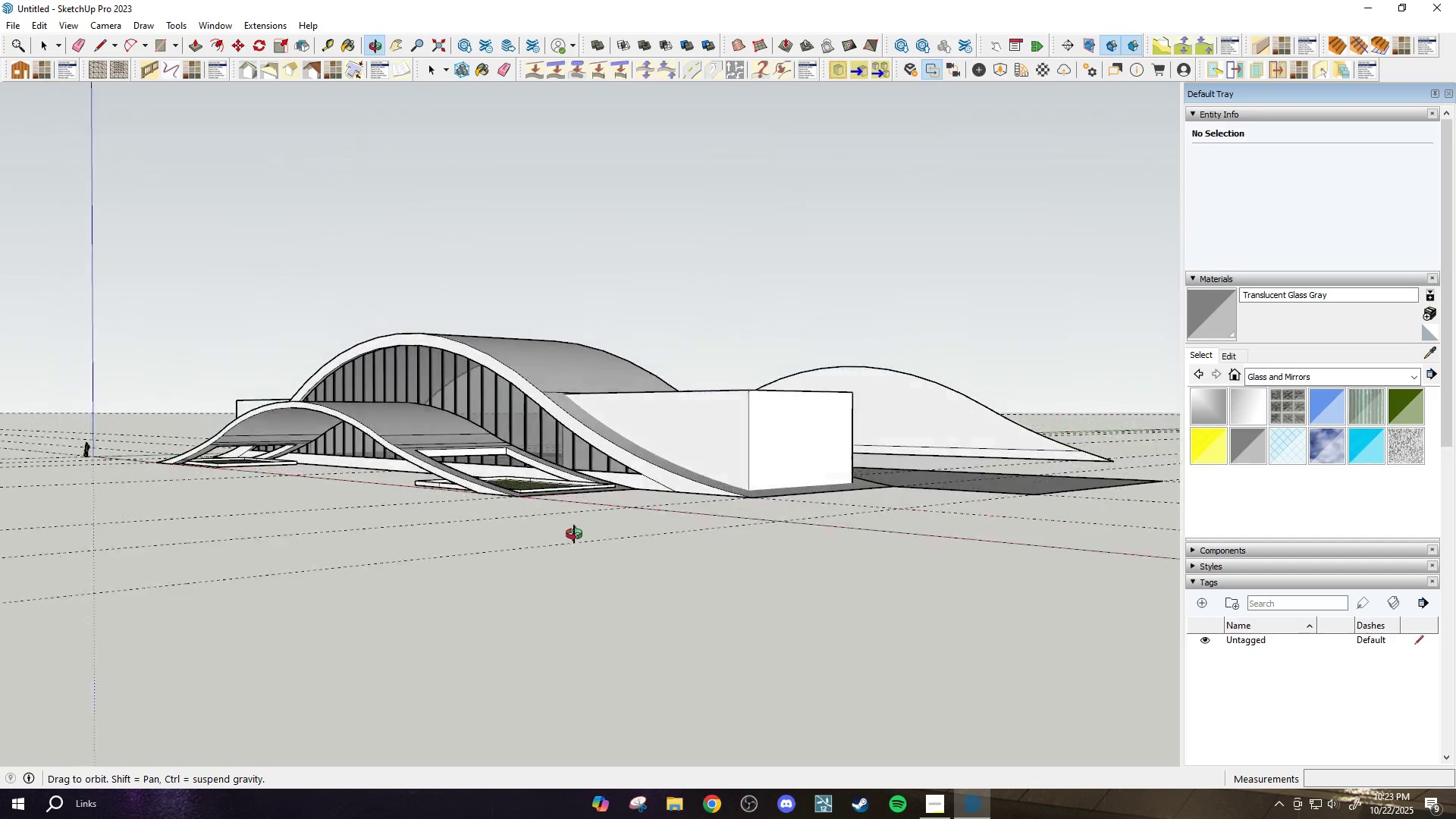 
scroll: coordinate [655, 491], scroll_direction: up, amount: 6.0
 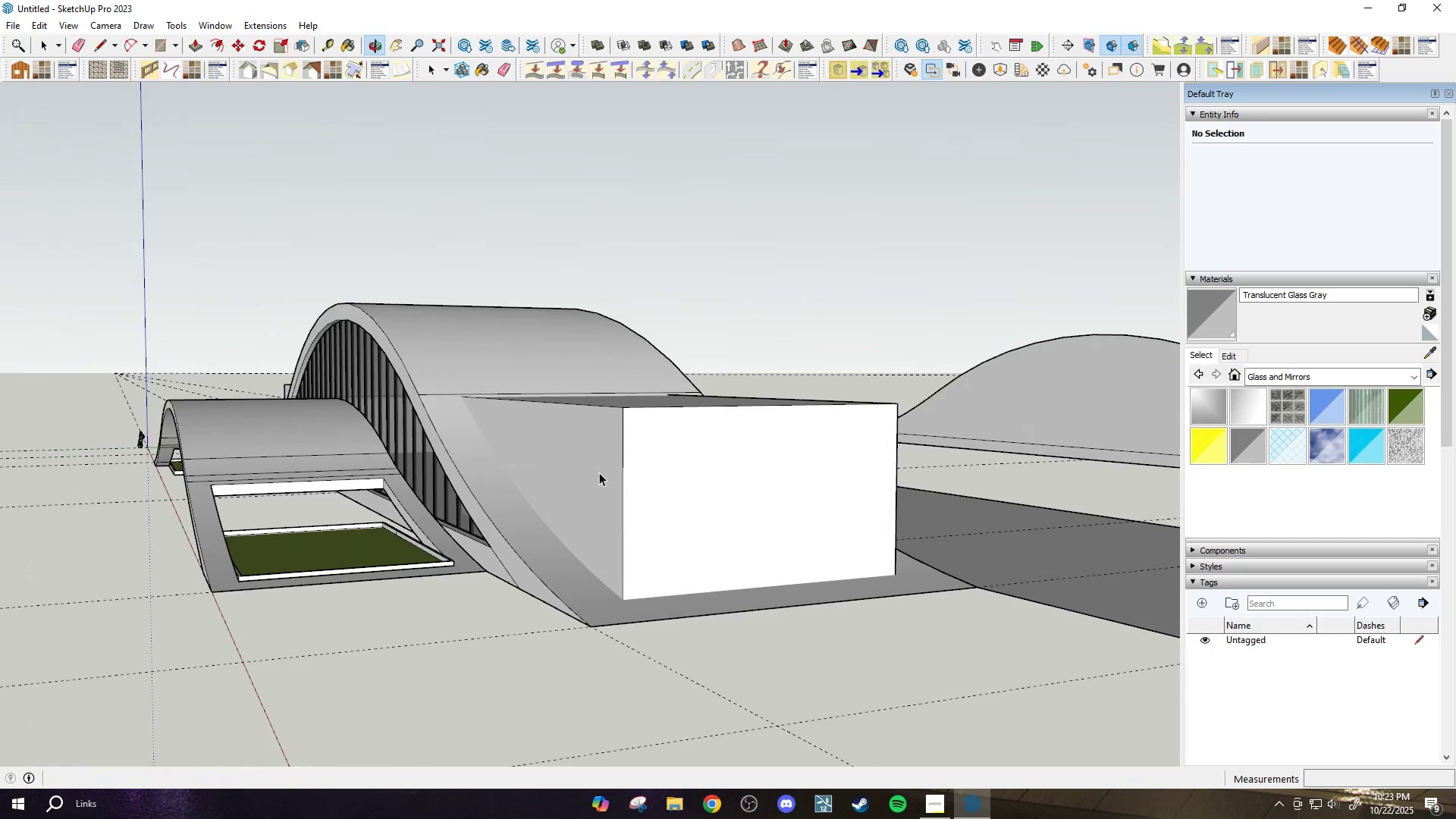 
scroll: coordinate [605, 482], scroll_direction: down, amount: 4.0
 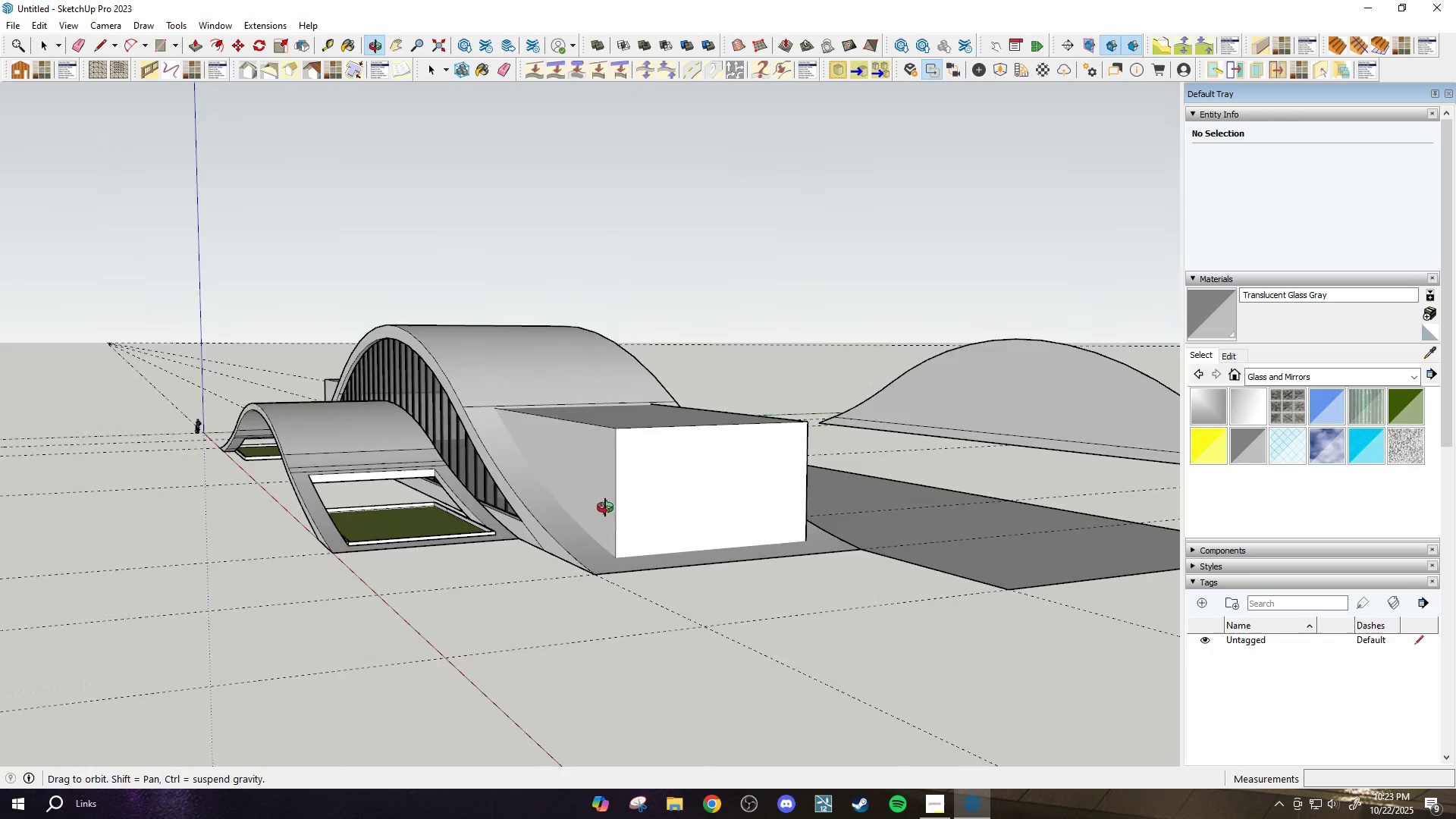 
key(Space)
 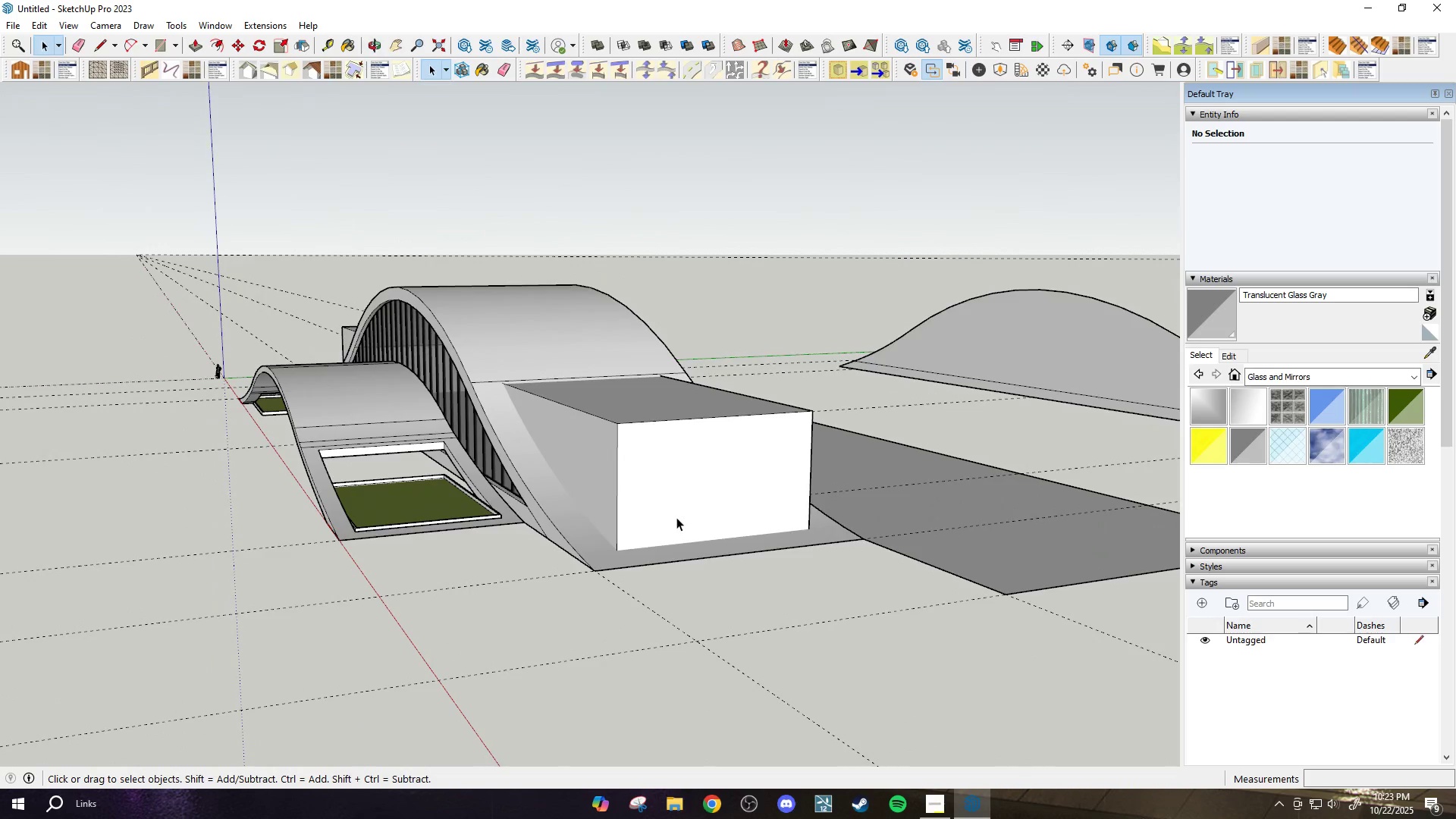 
left_click([676, 516])
 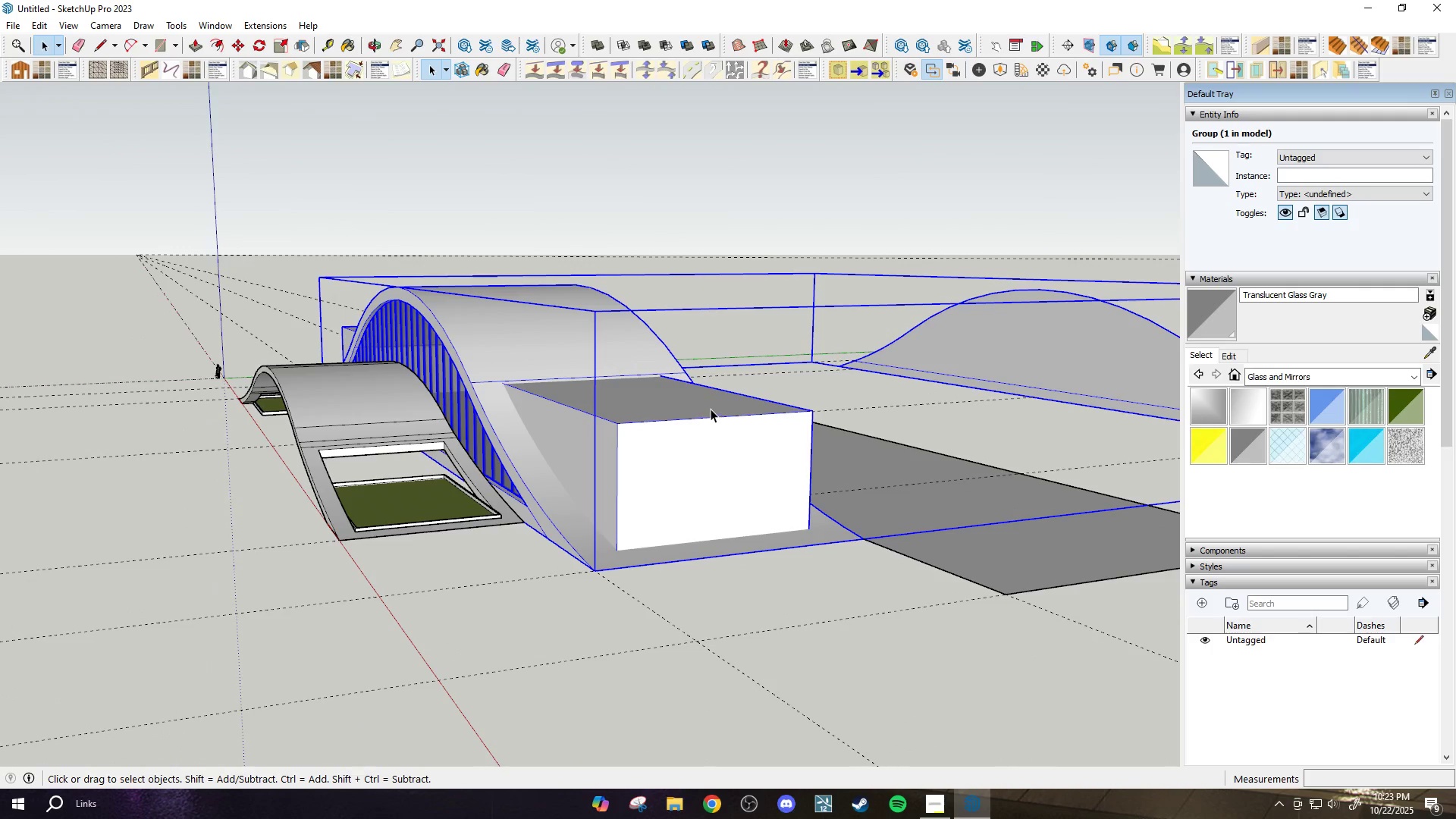 
double_click([678, 465])
 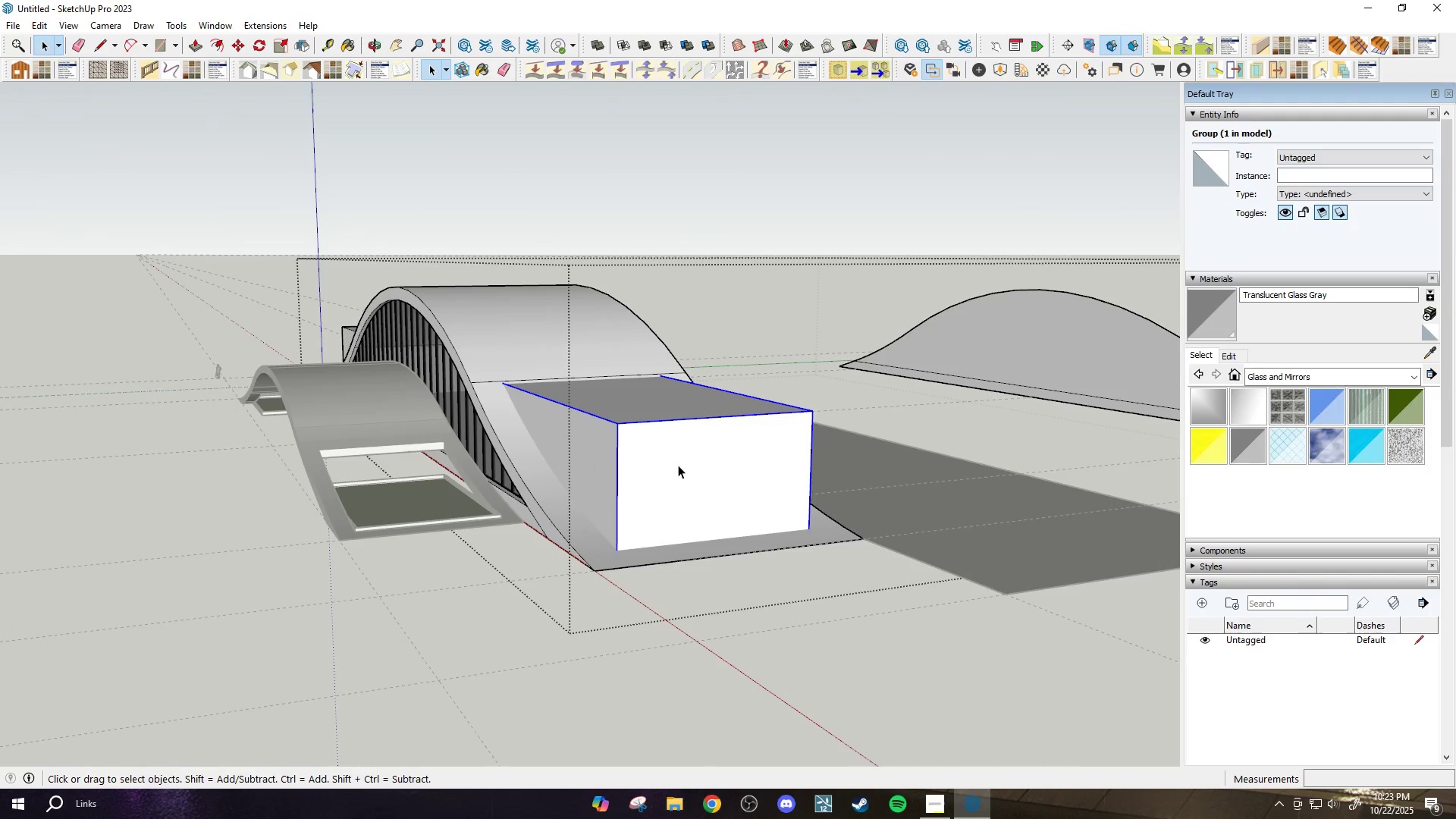 
triple_click([678, 465])
 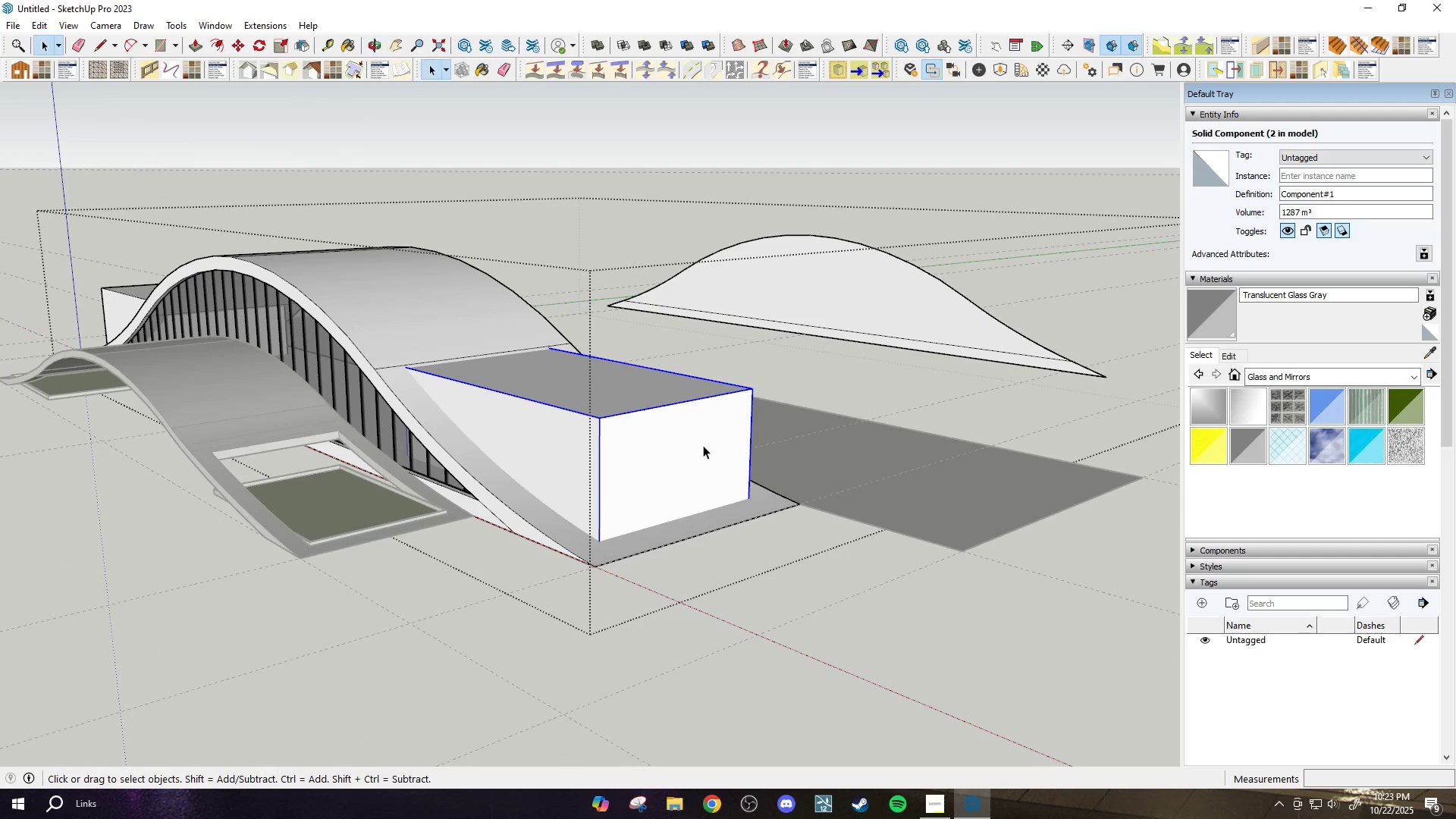 
double_click([675, 451])
 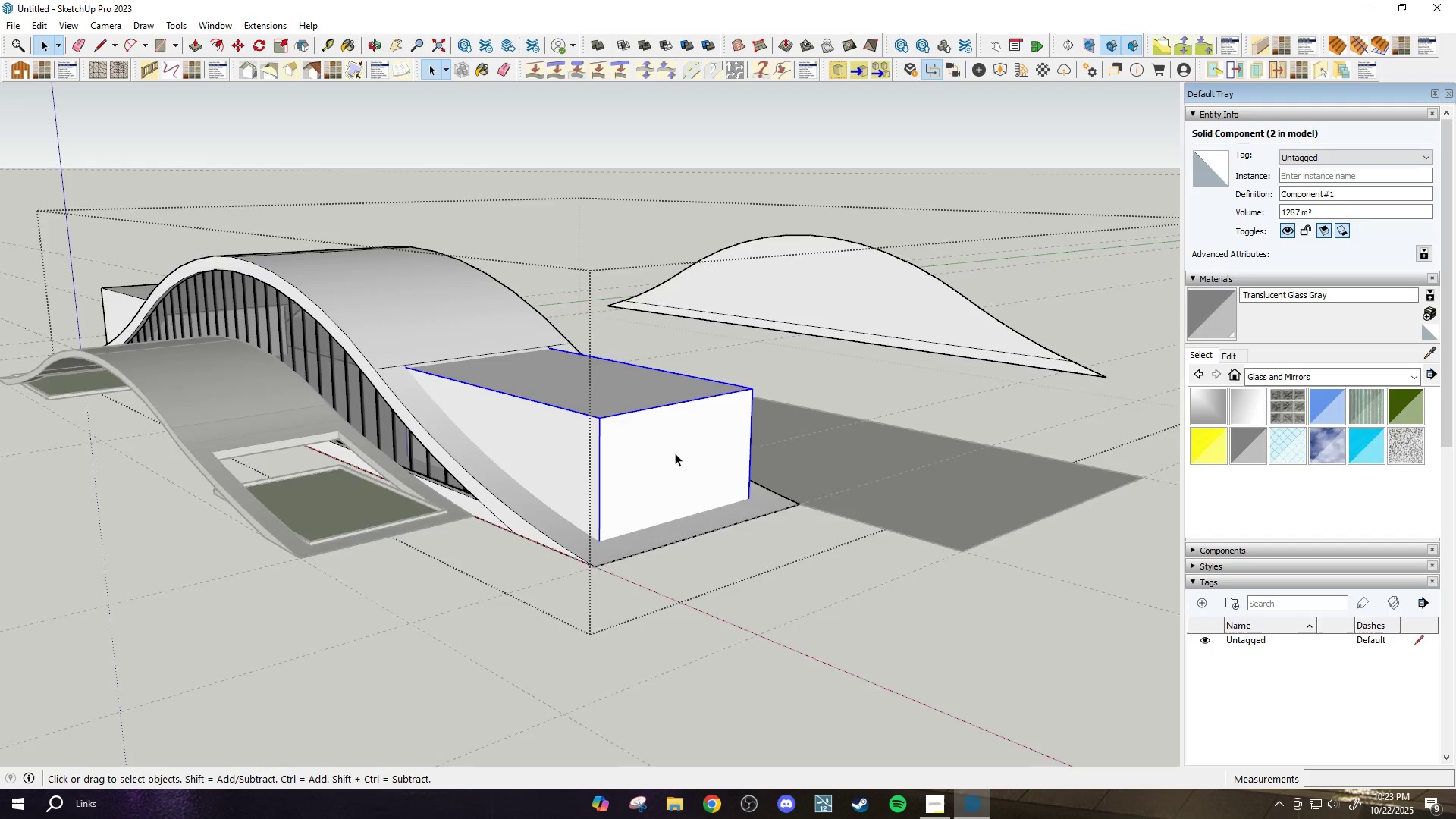 
scroll: coordinate [676, 457], scroll_direction: down, amount: 5.0
 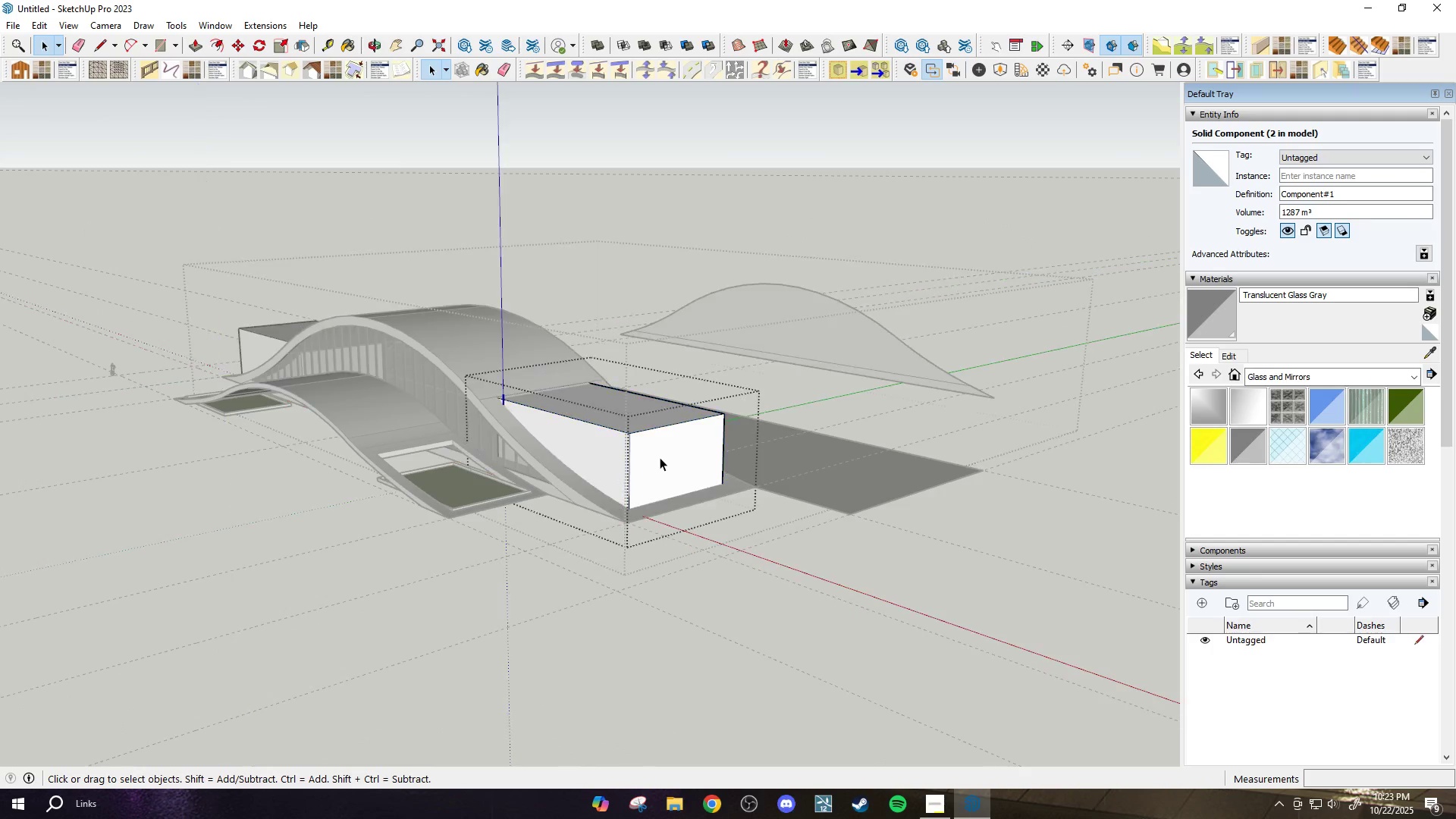 
double_click([660, 457])
 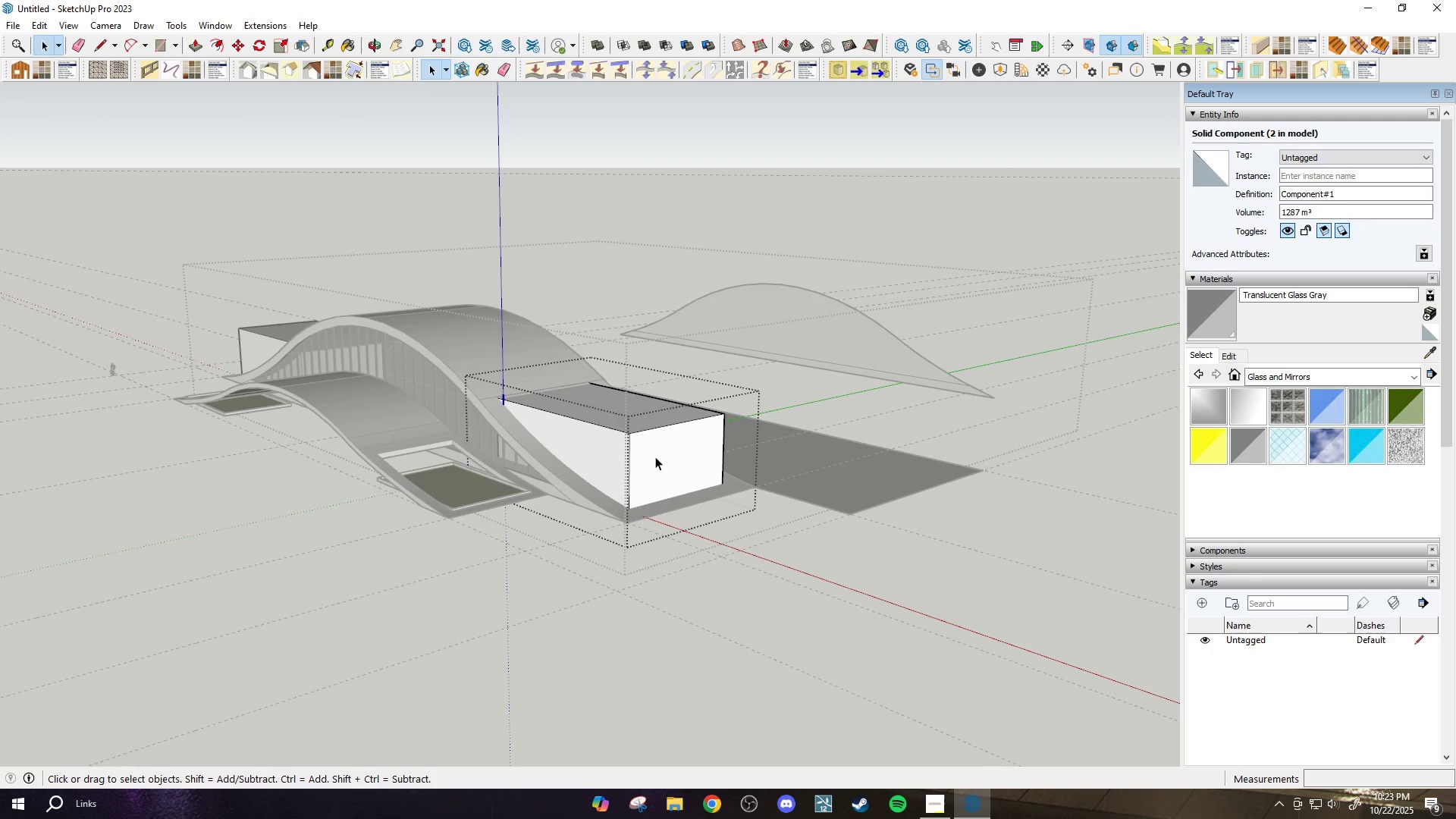 
triple_click([655, 457])
 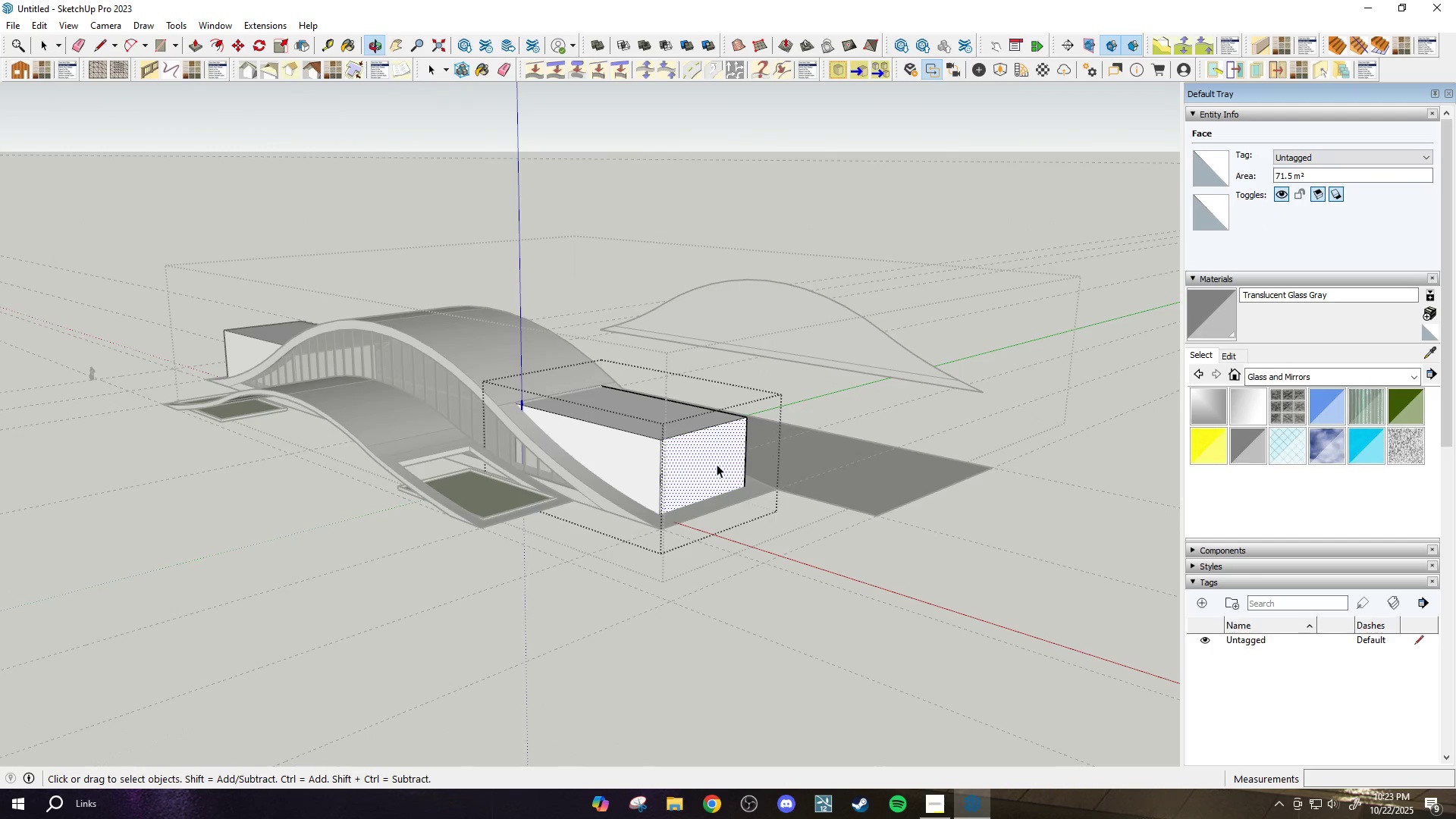 
key(Period)
 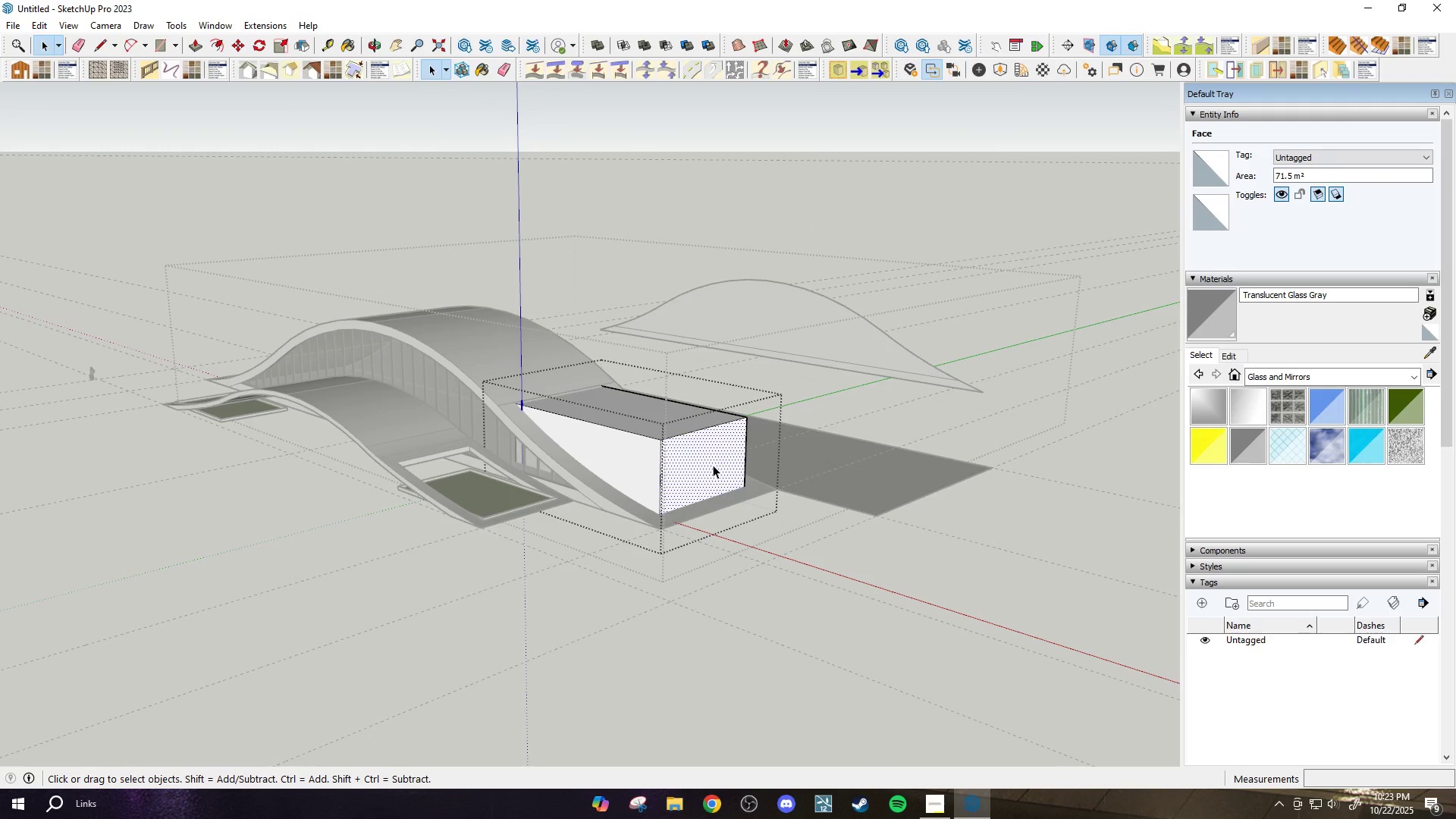 
key(Period)
 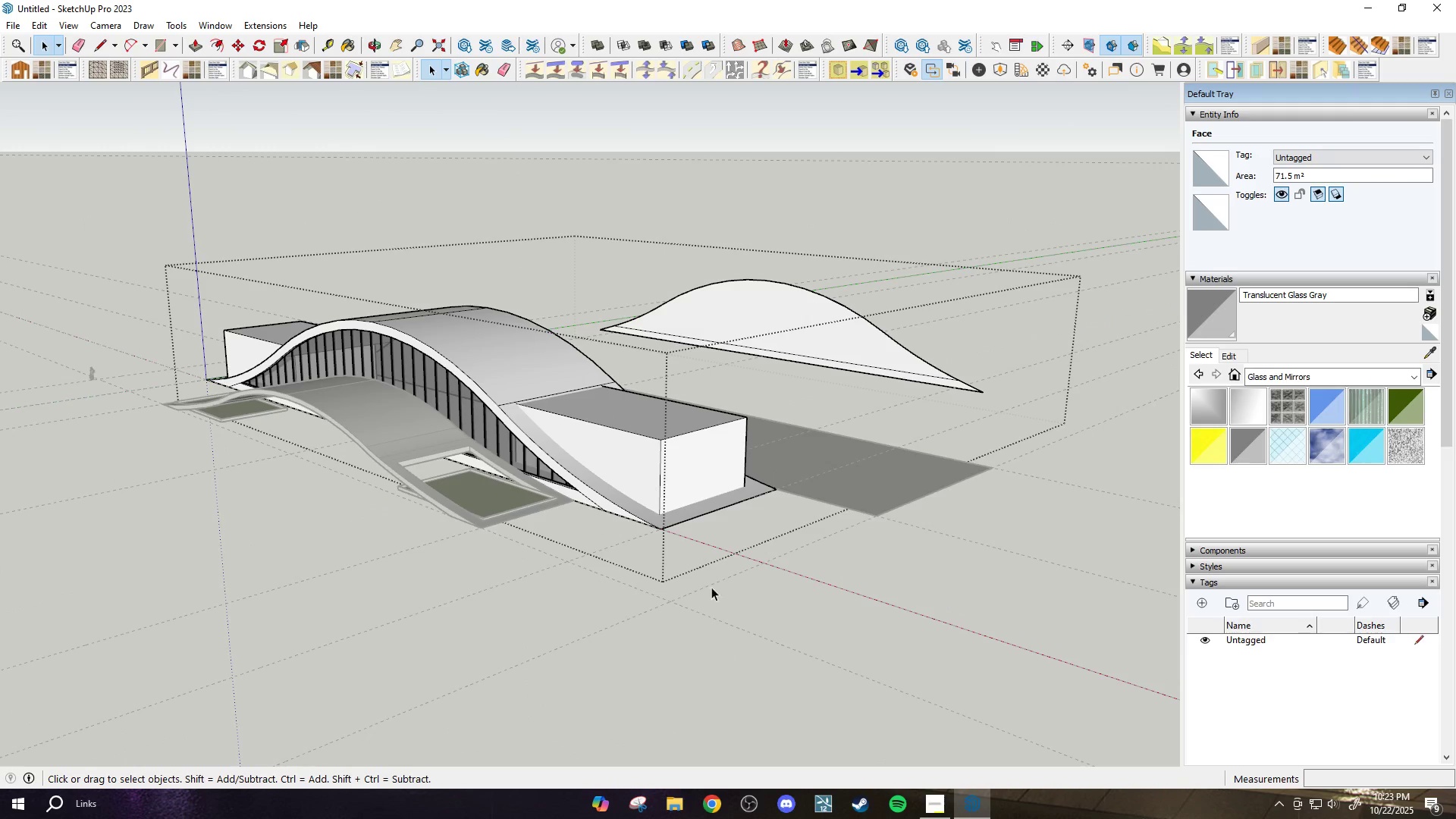 
key(Escape)
 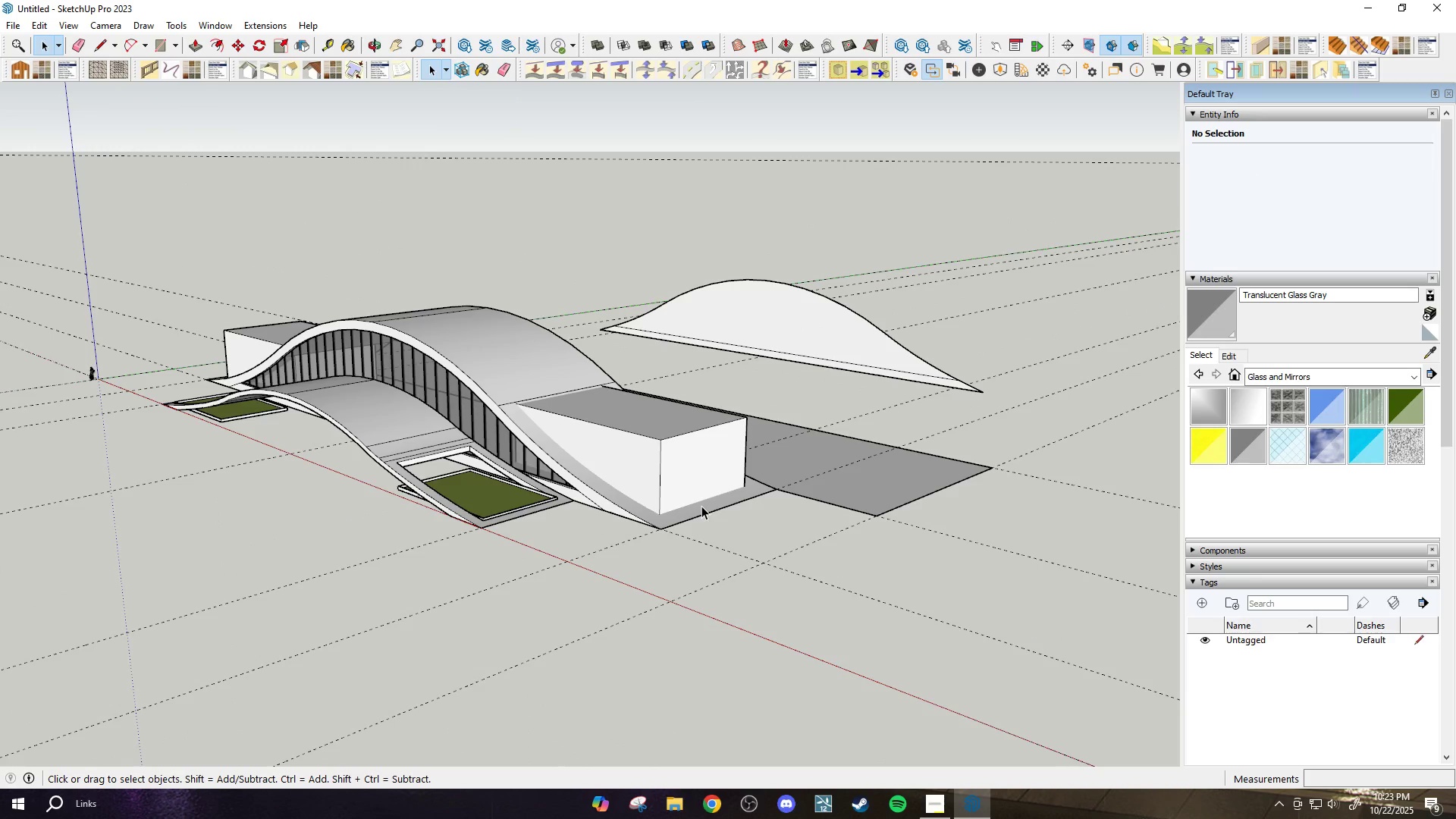 
scroll: coordinate [697, 420], scroll_direction: down, amount: 10.0
 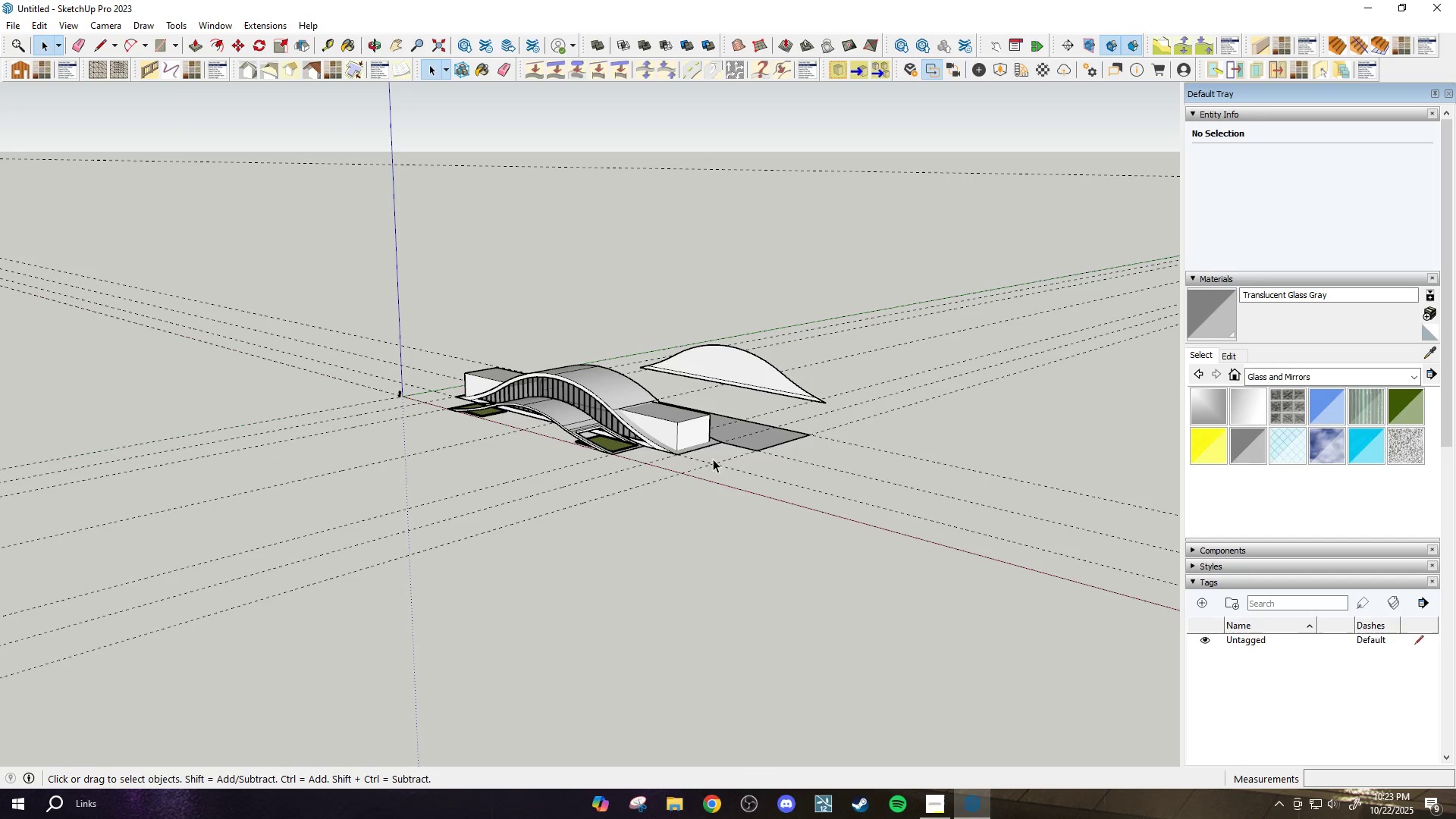 
scroll: coordinate [637, 448], scroll_direction: up, amount: 16.0
 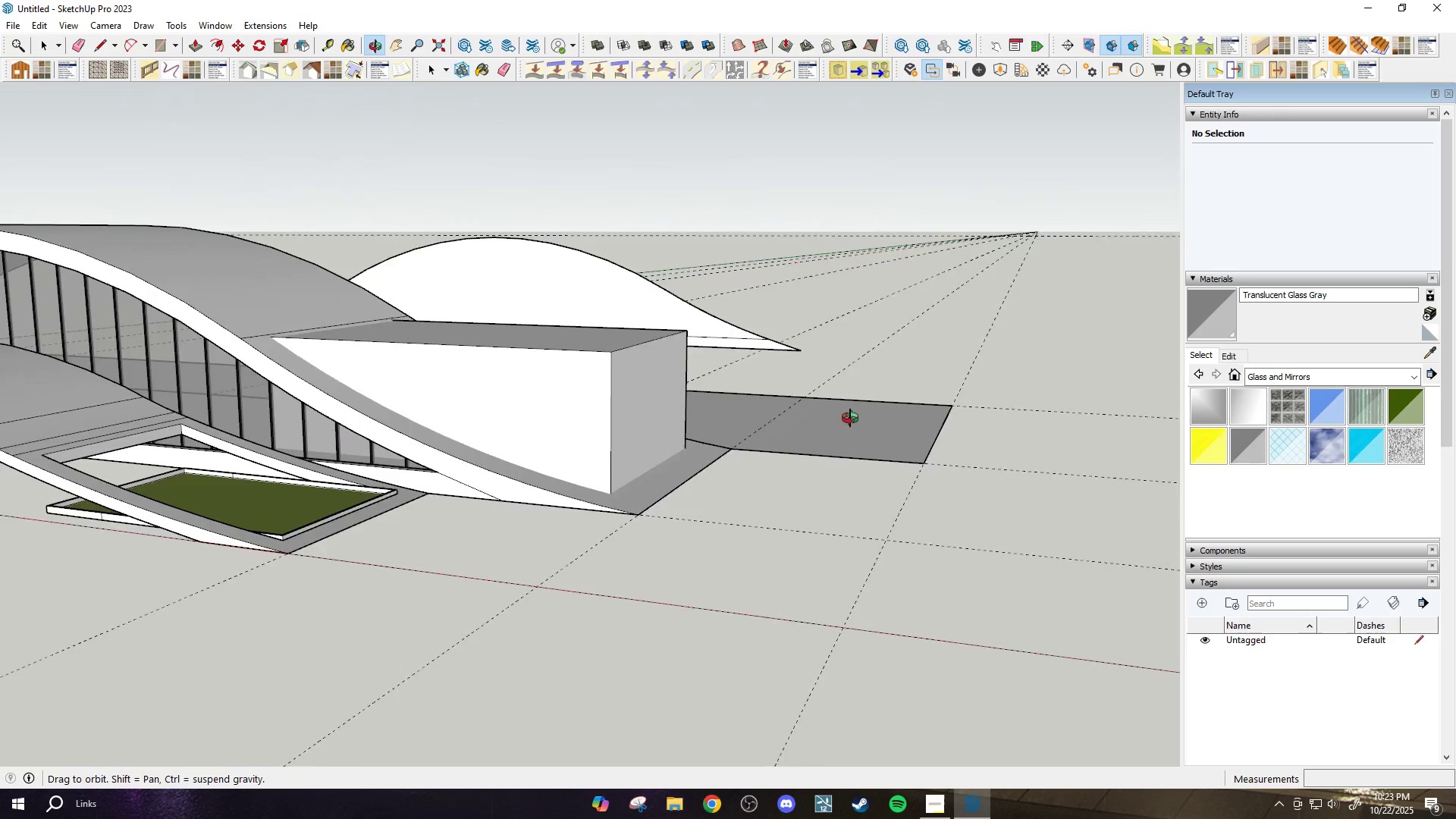 
scroll: coordinate [751, 487], scroll_direction: down, amount: 13.0
 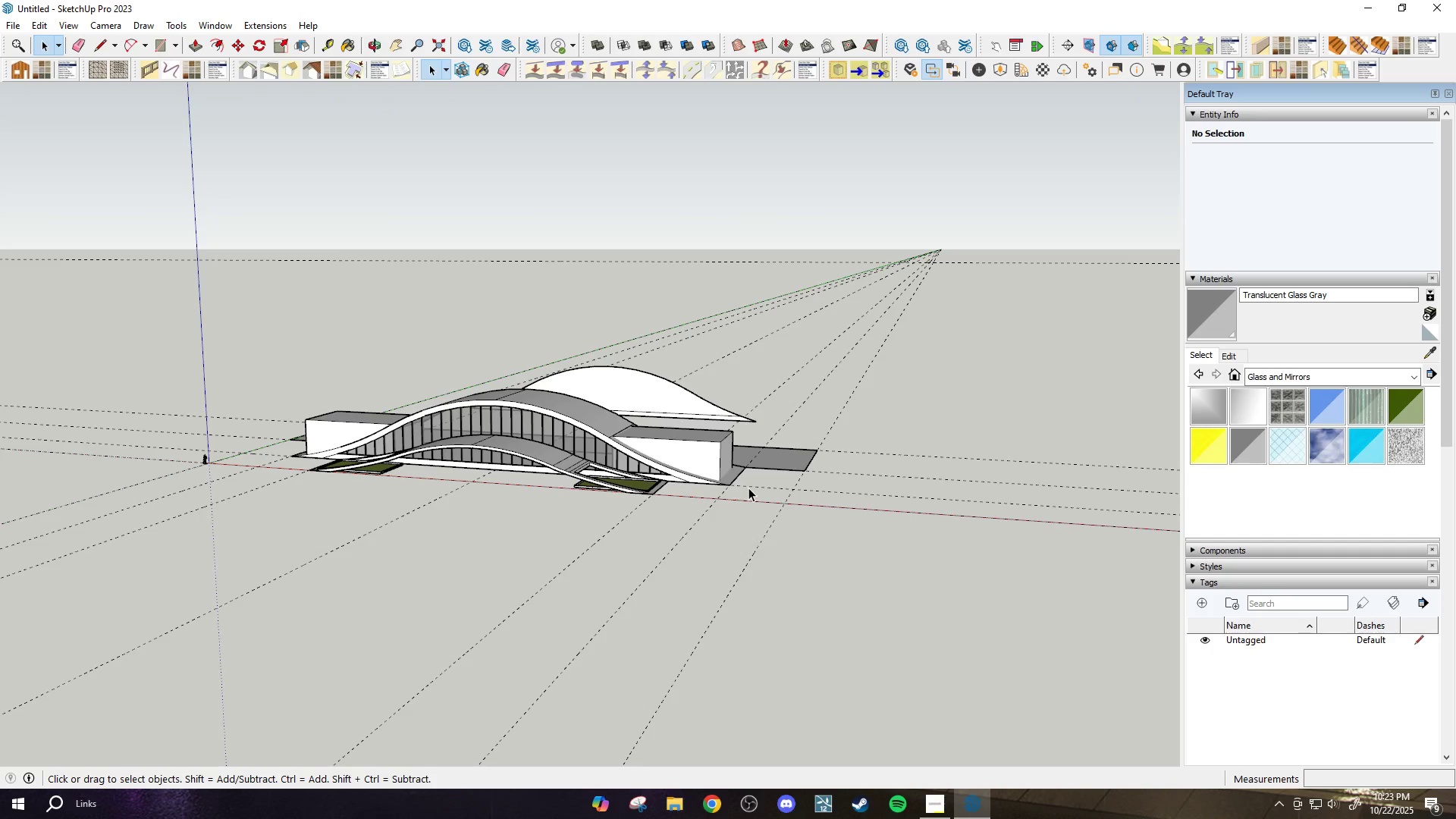 
wait(6.25)
 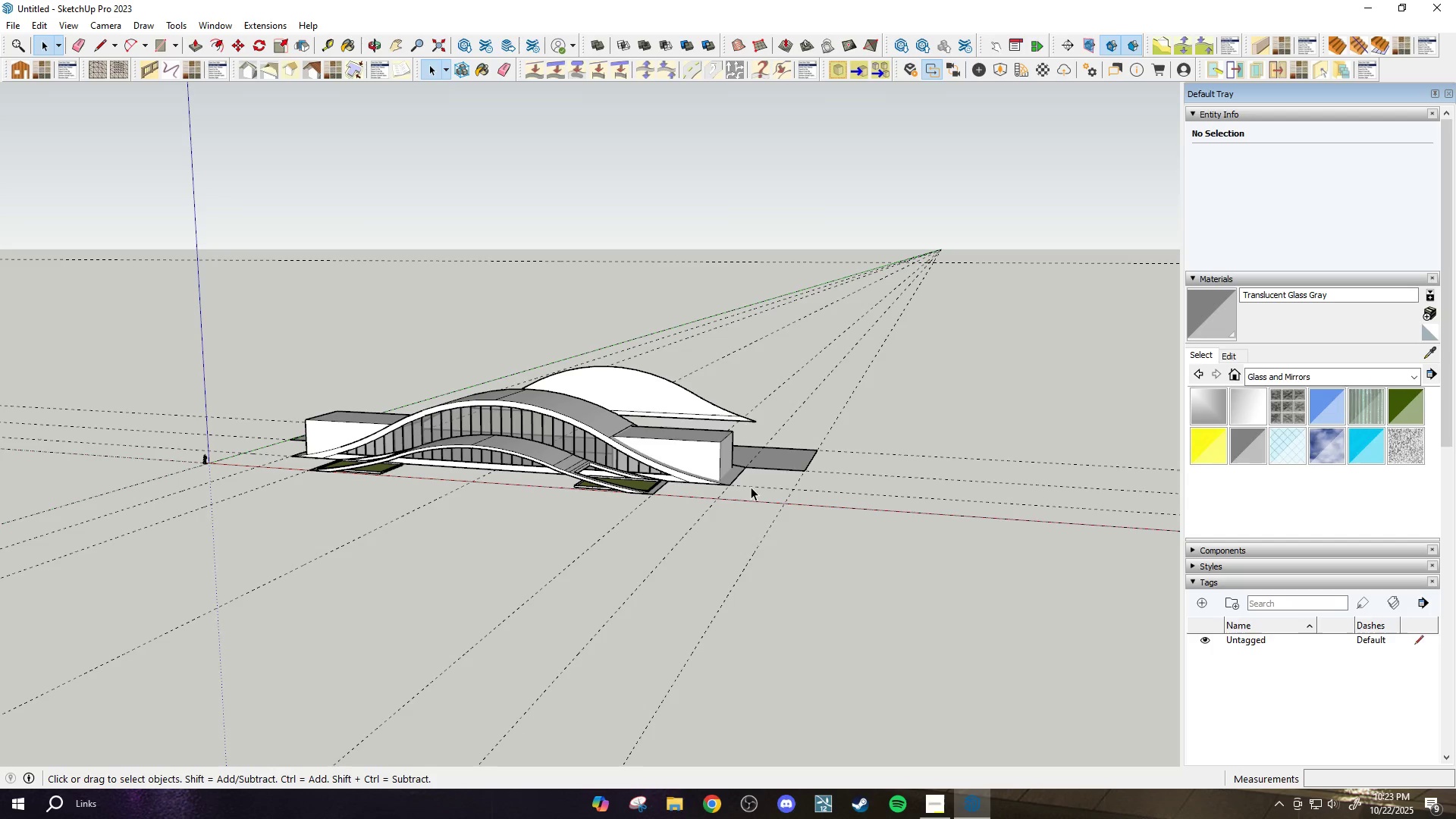 
scroll: coordinate [781, 541], scroll_direction: down, amount: 4.0
 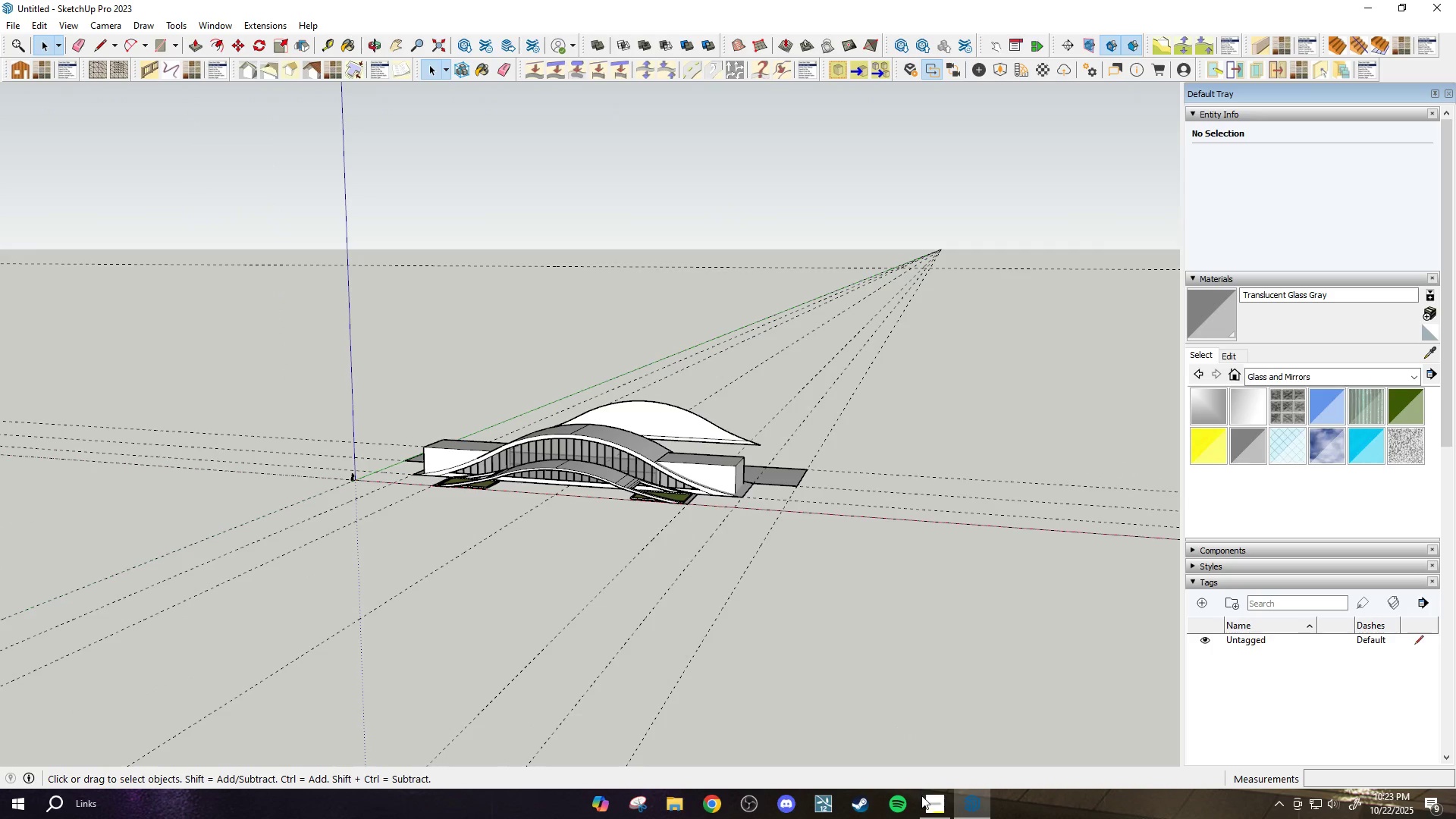 
left_click([937, 811])
 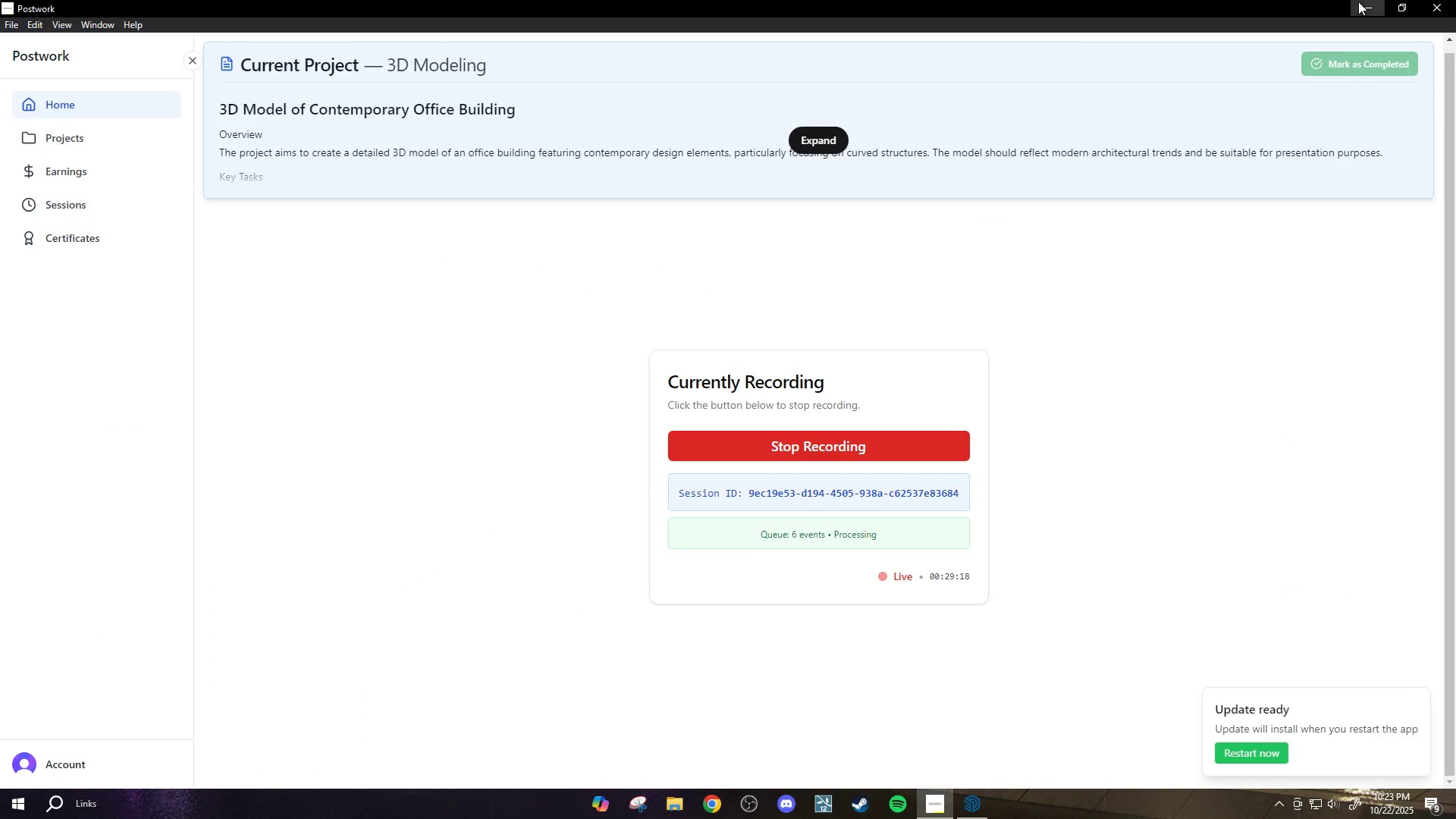 
scroll: coordinate [698, 533], scroll_direction: down, amount: 5.0
 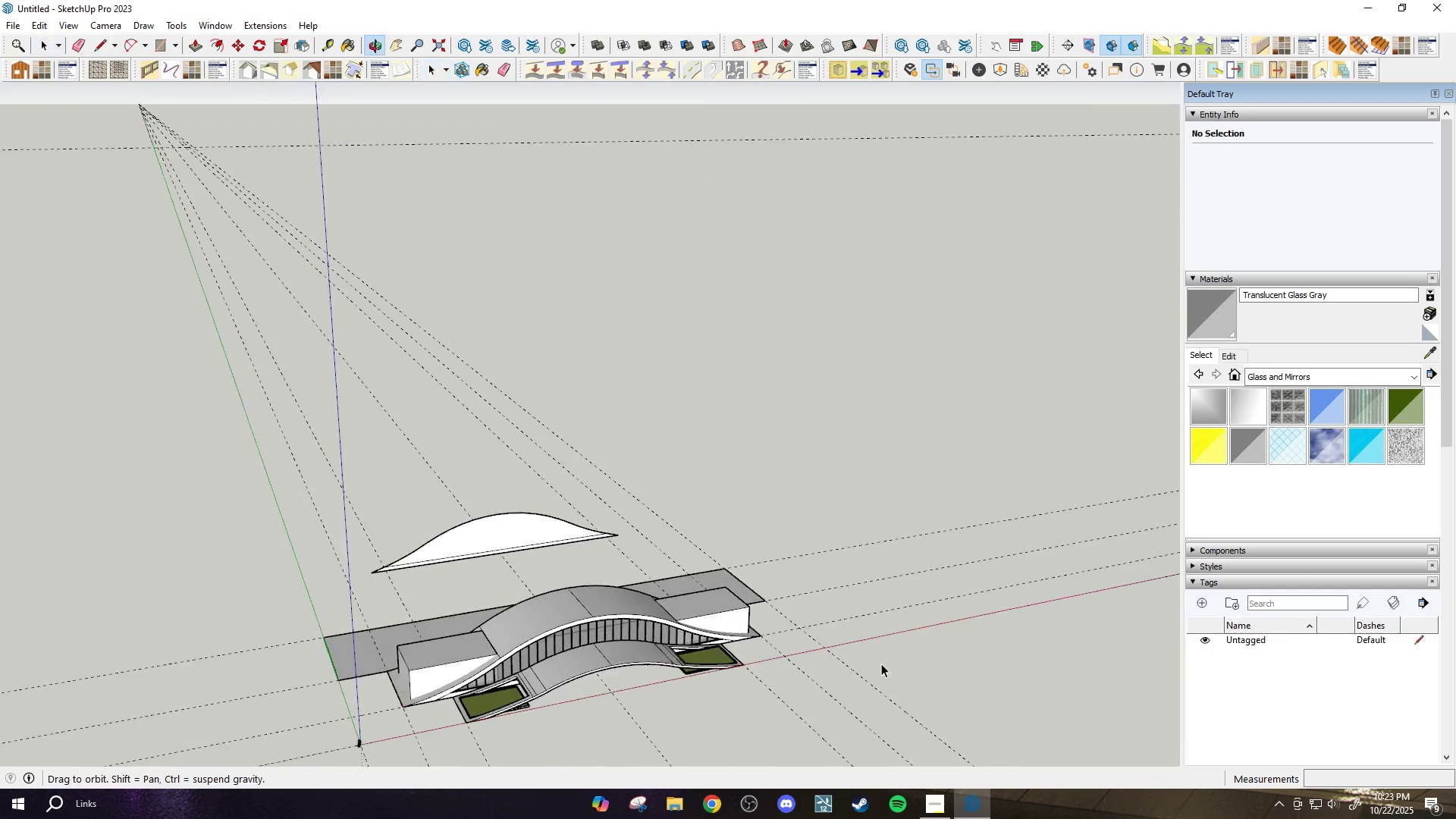 
scroll: coordinate [859, 541], scroll_direction: up, amount: 13.0
 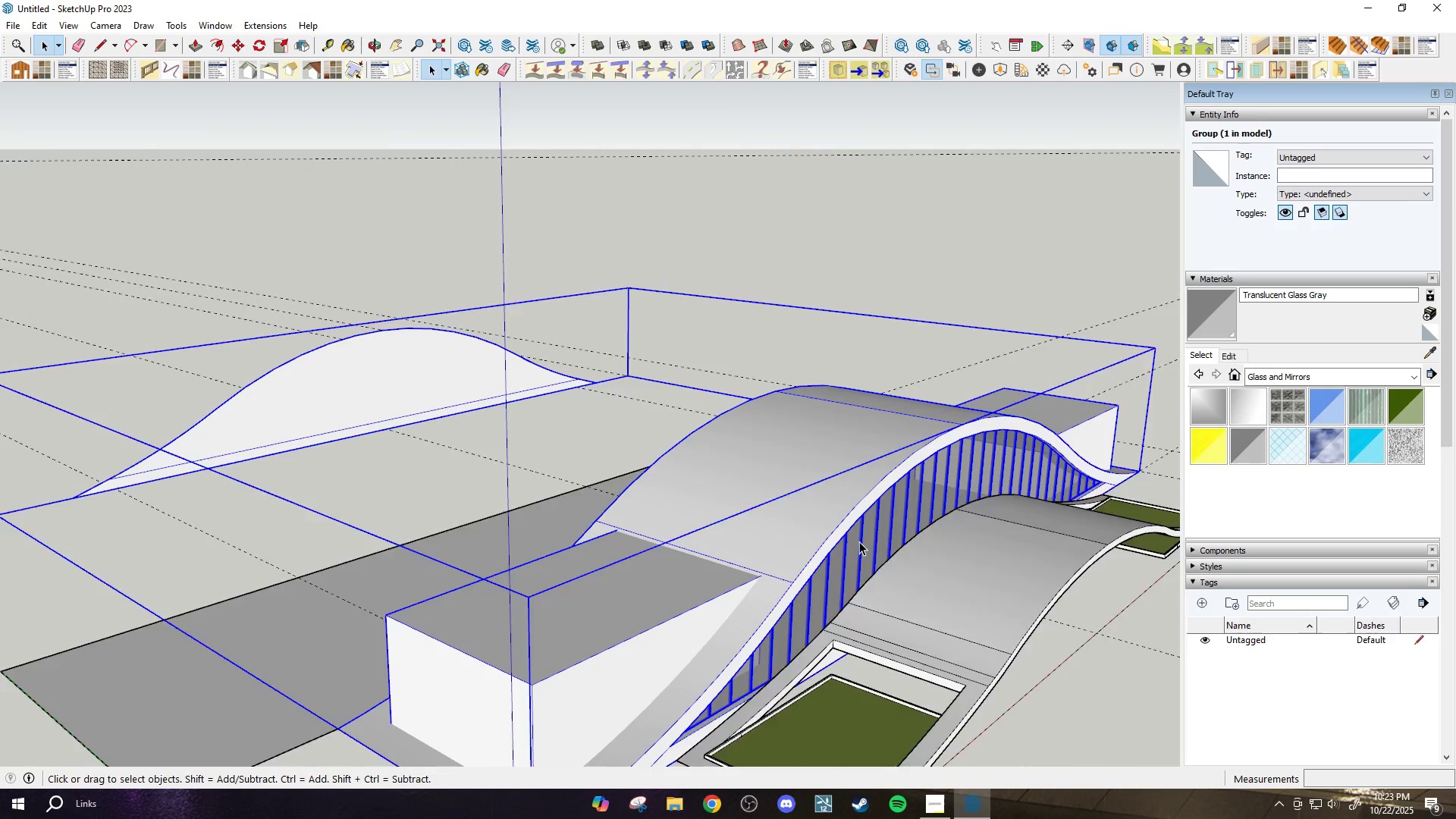 
double_click([859, 541])
 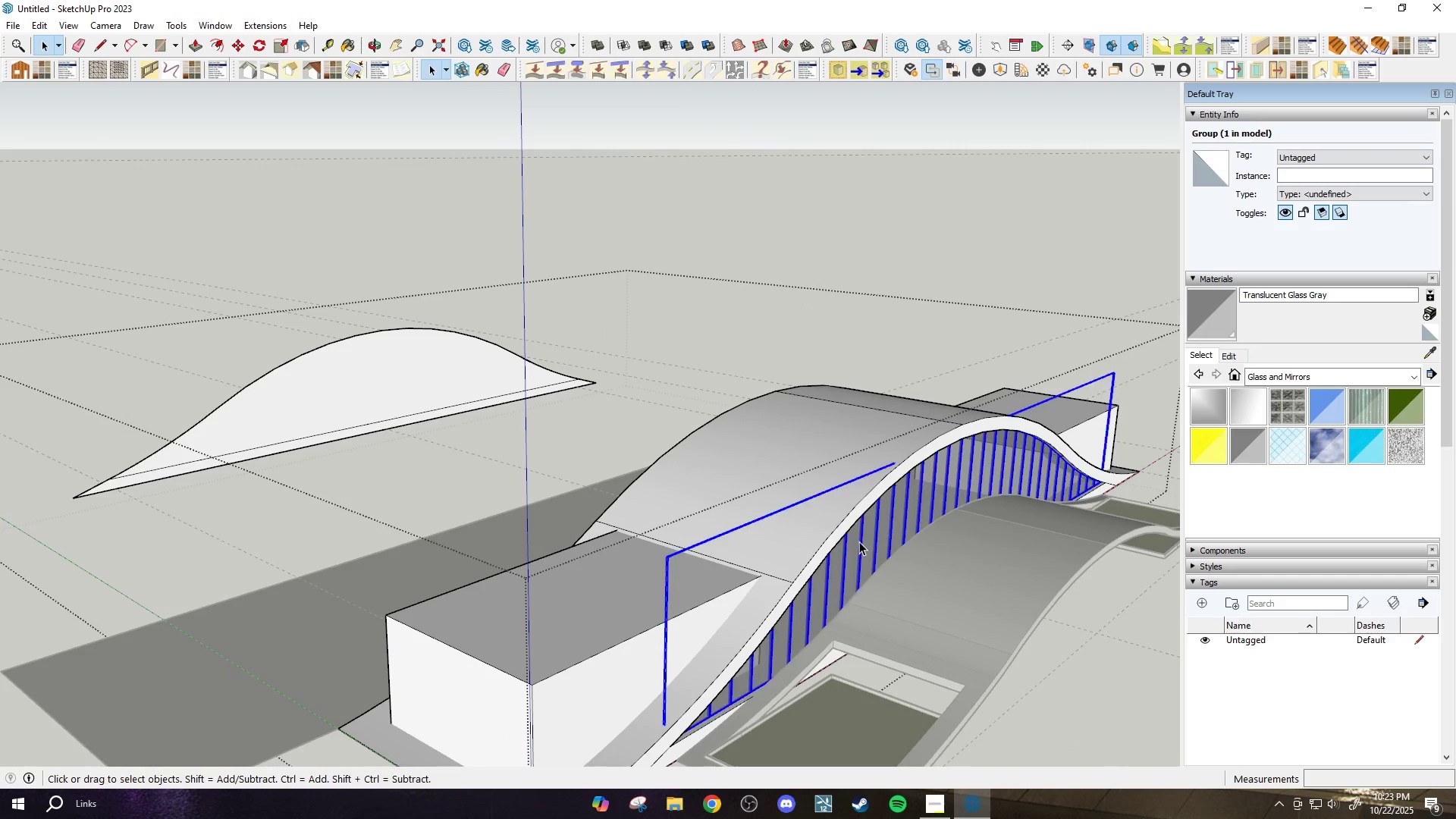 
triple_click([859, 541])
 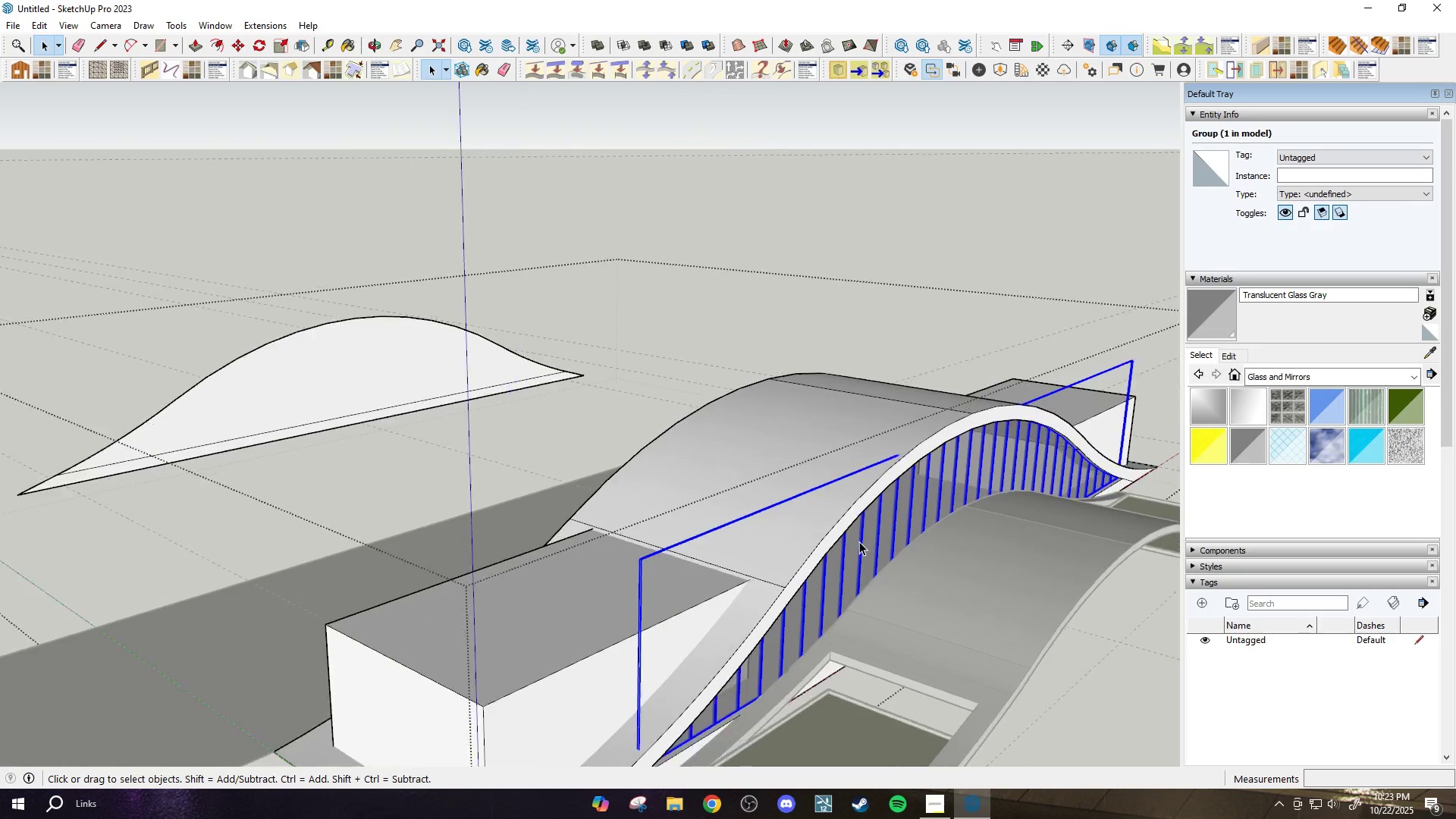 
scroll: coordinate [735, 563], scroll_direction: up, amount: 23.0
 